 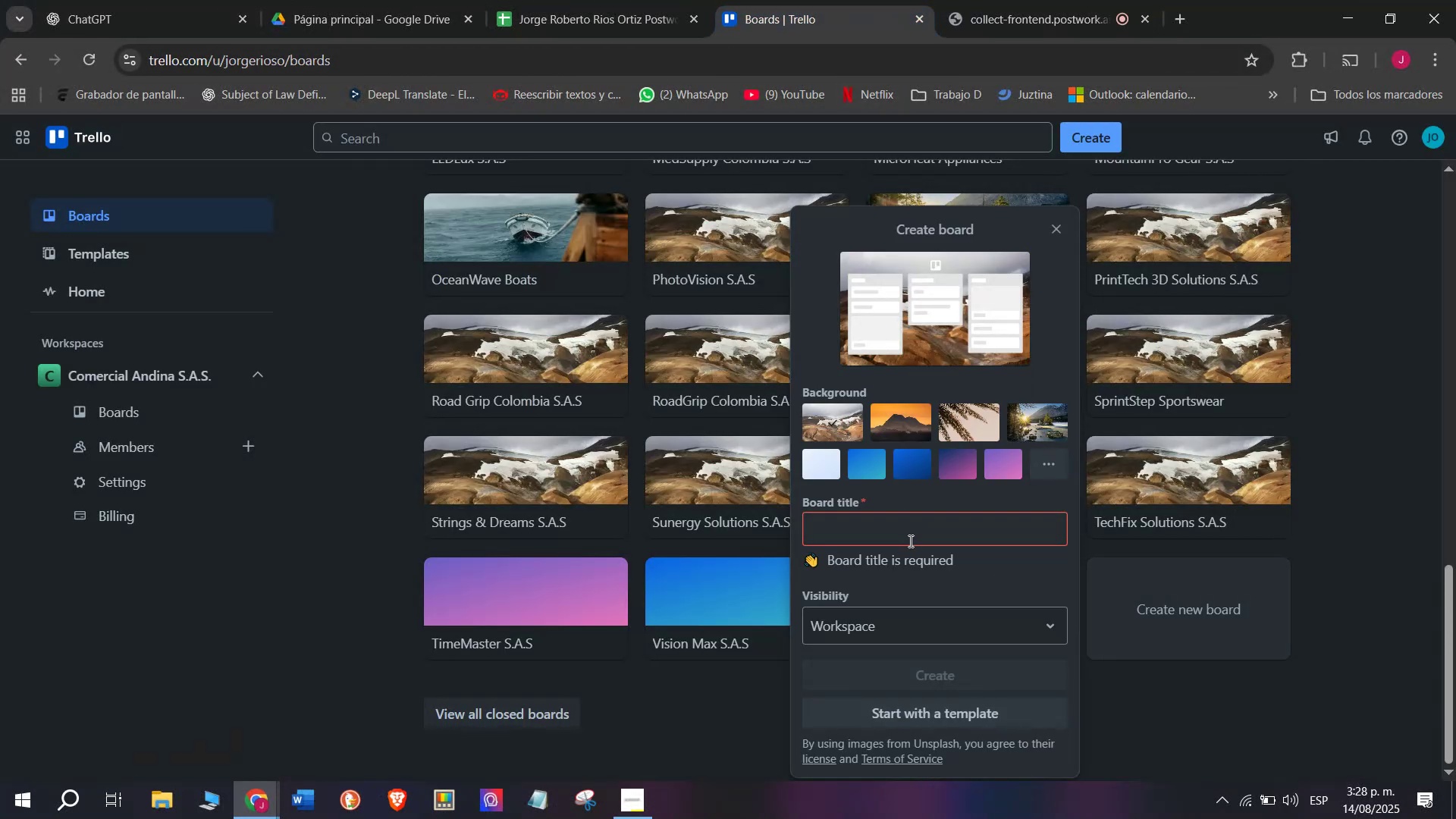 
type(Gl)
 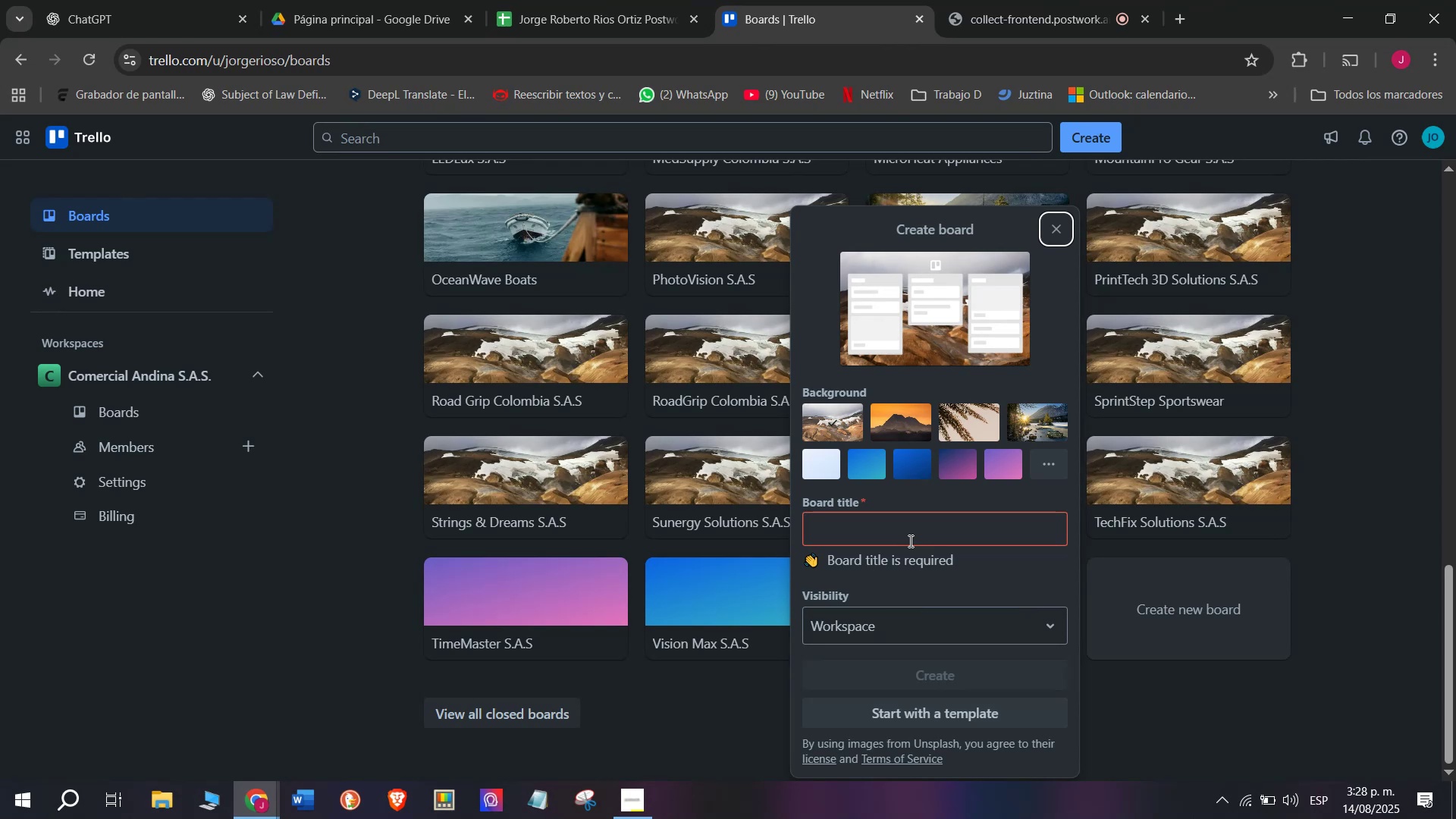 
wait(5.23)
 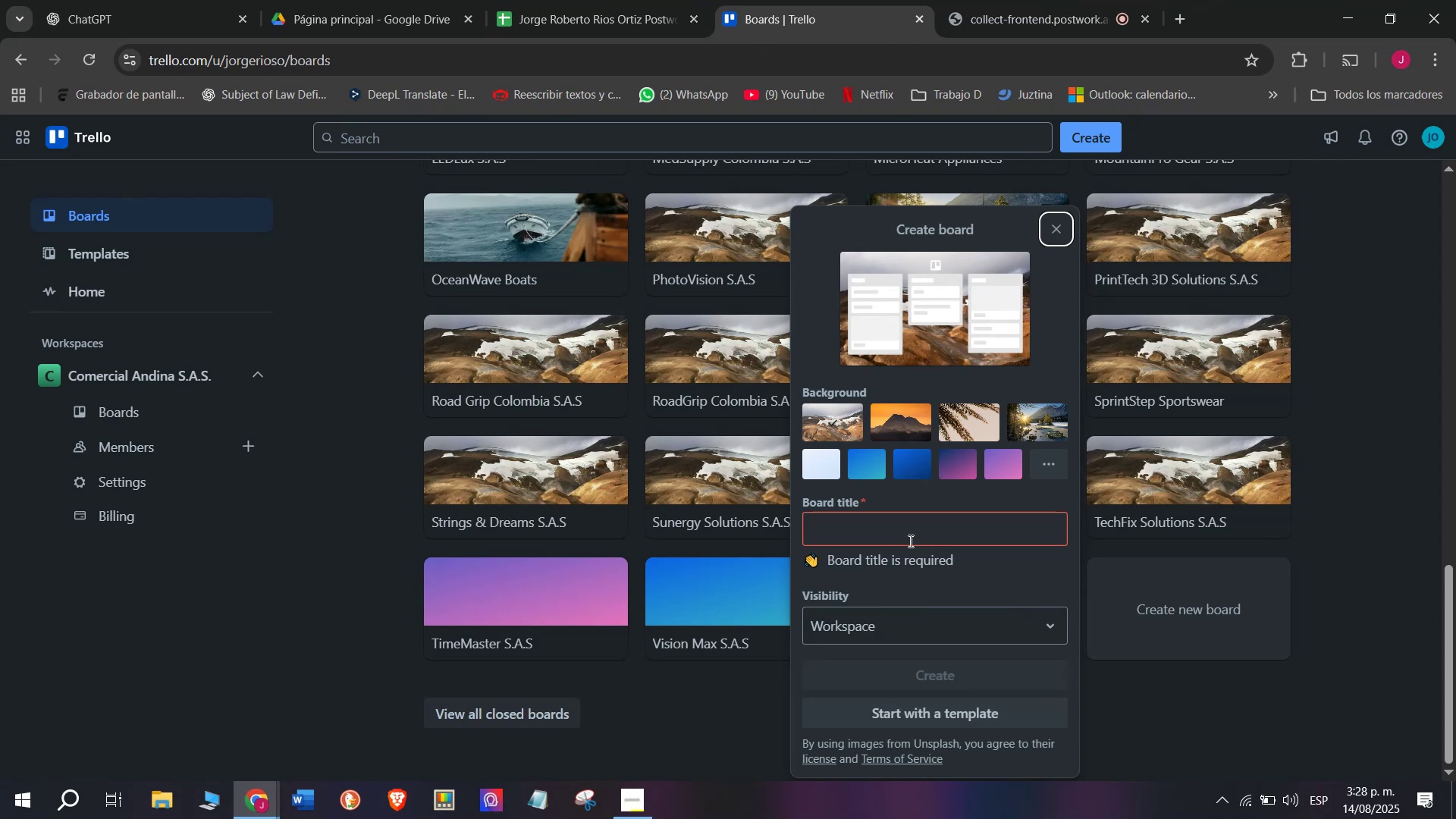 
type(ass )
 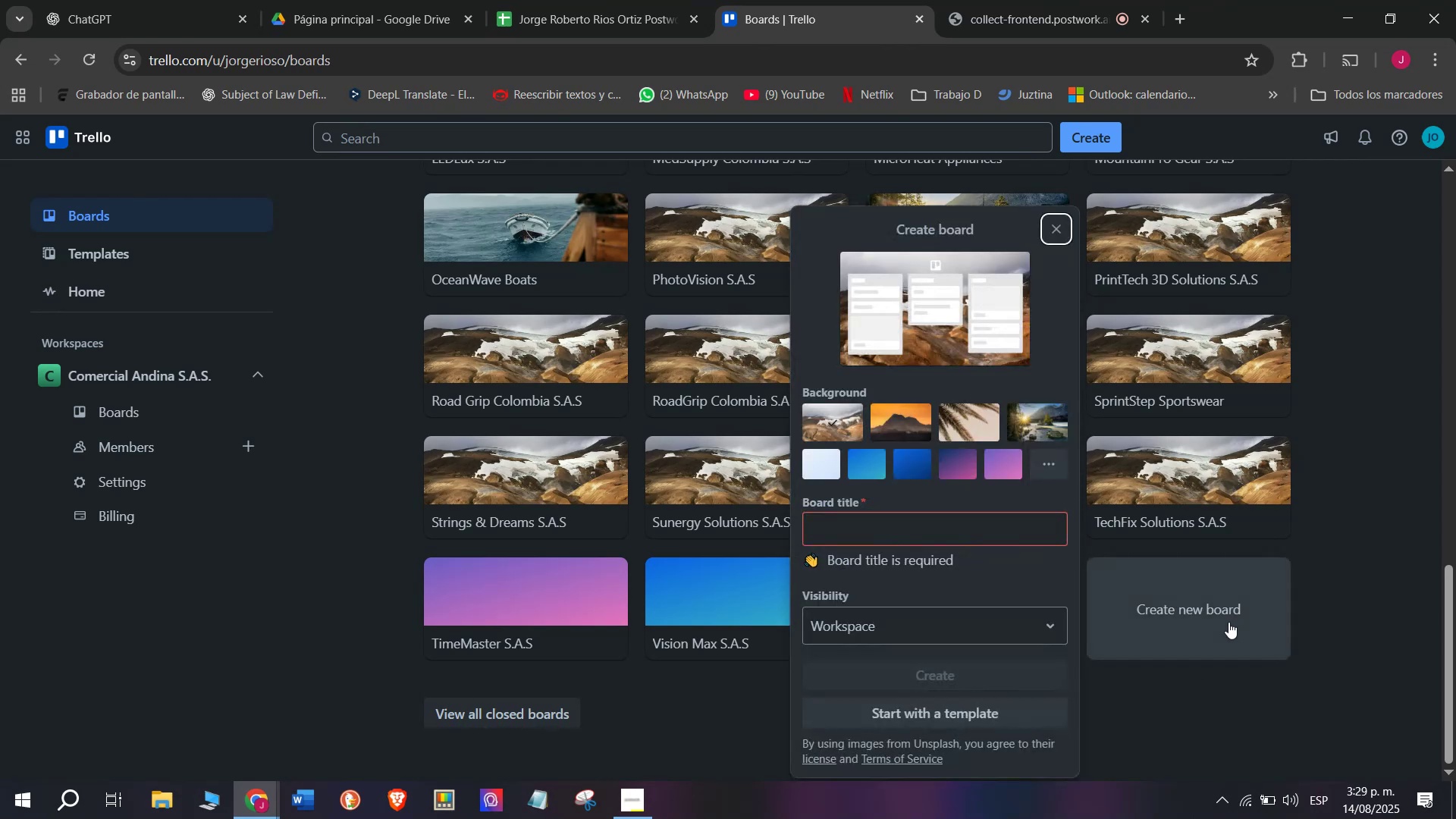 
left_click([947, 538])
 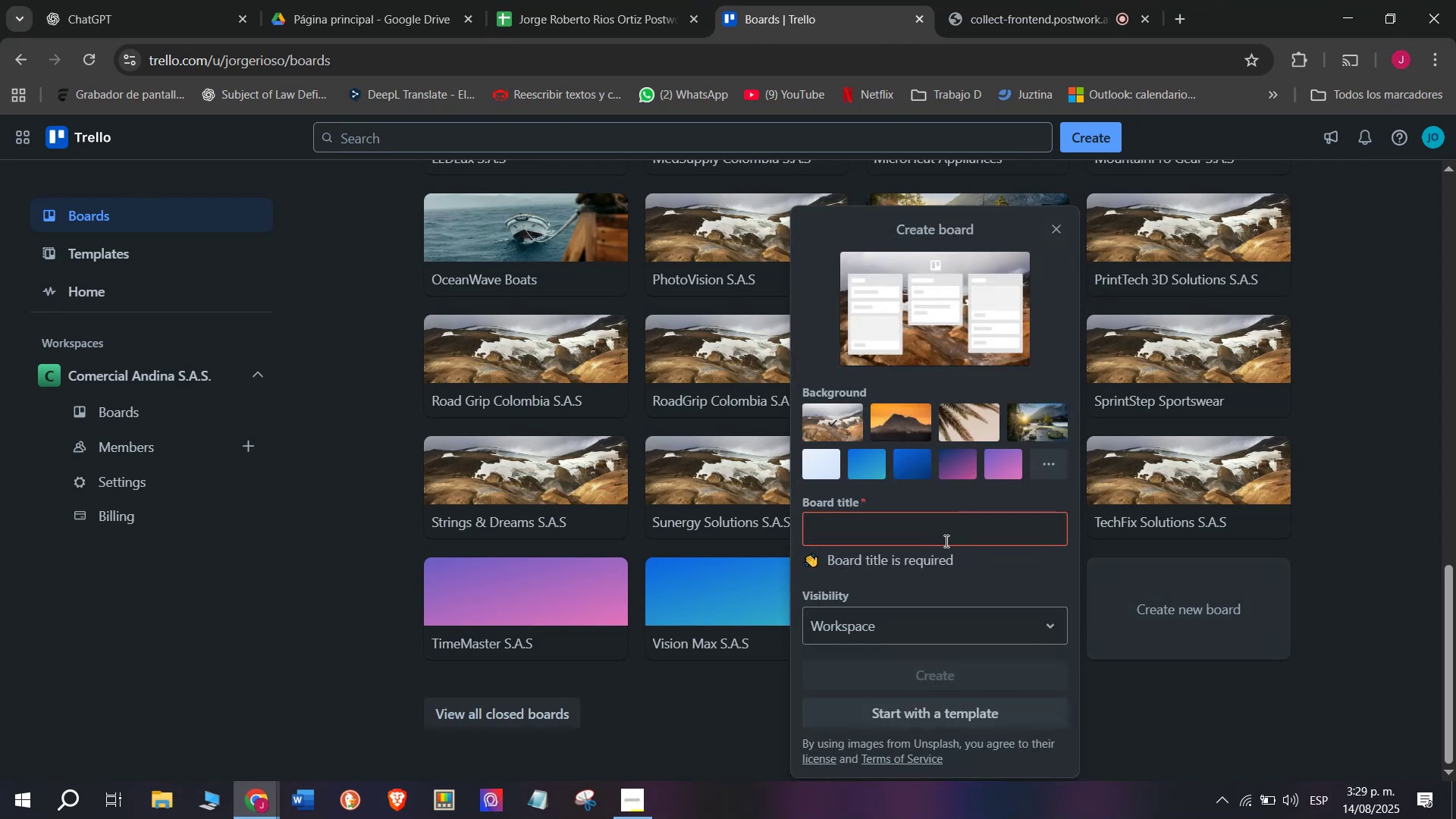 
type(Glass)
 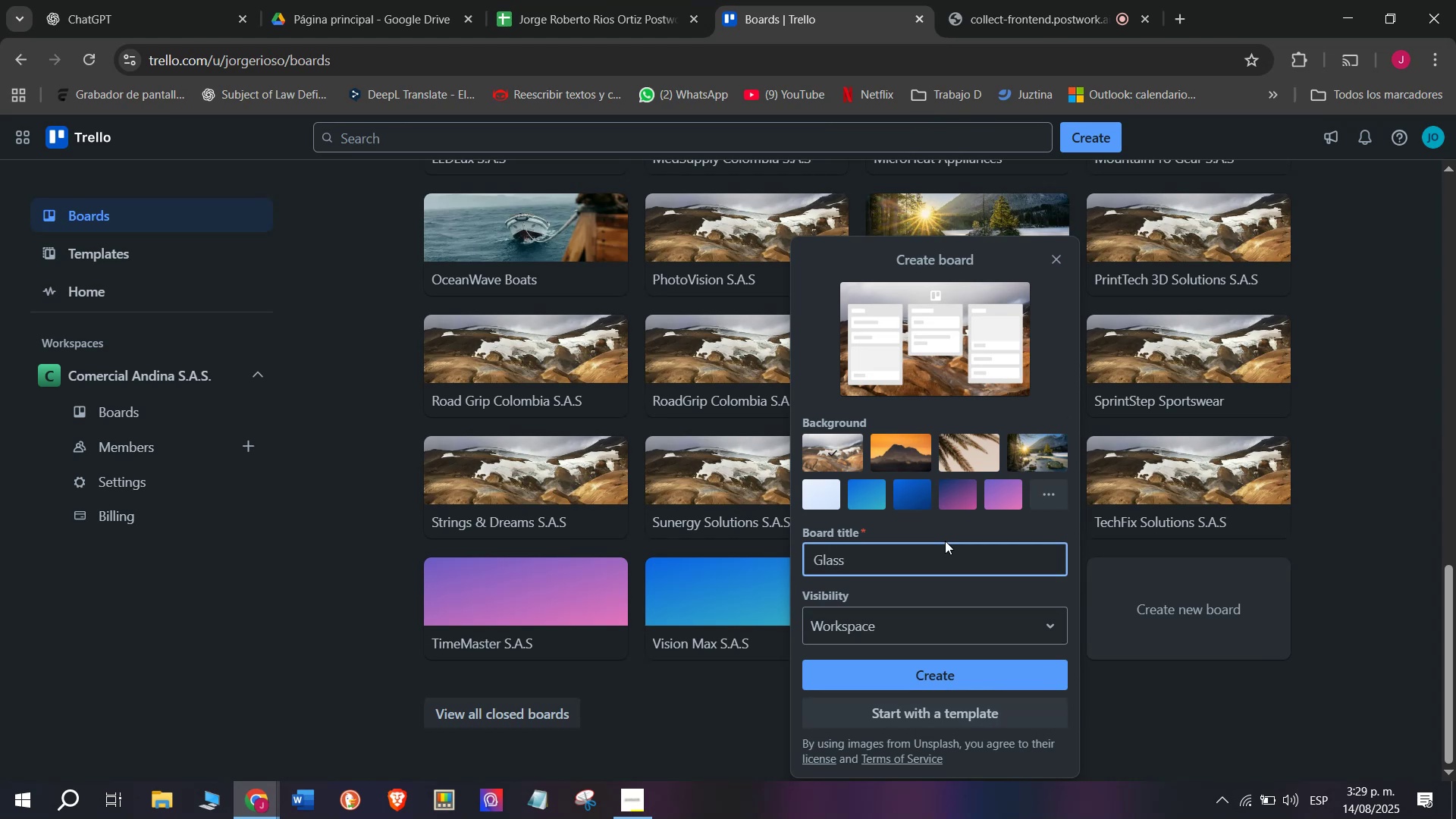 
type( )
key(Backspace)
type(Pro)
 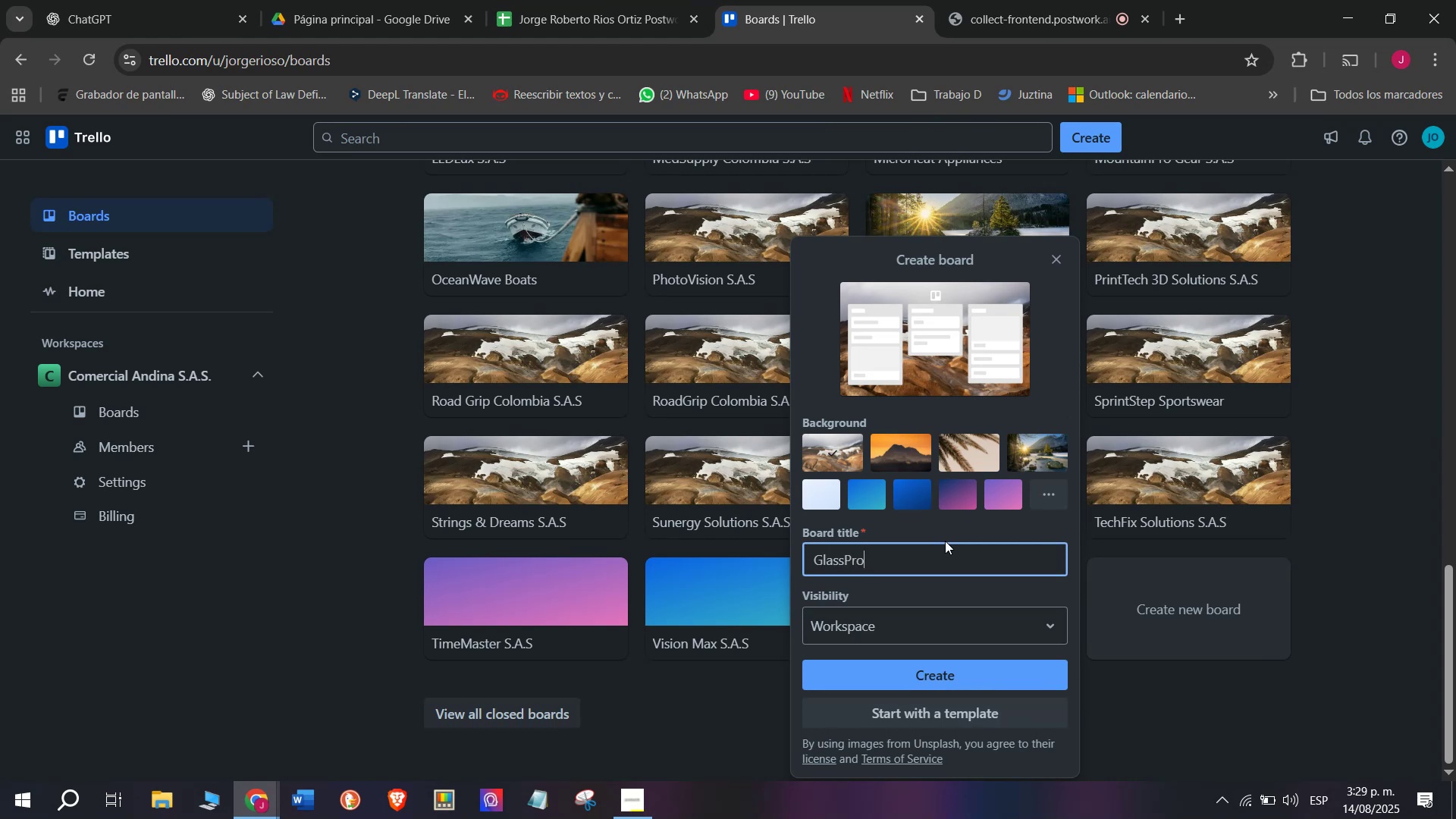 
type( Windows )
 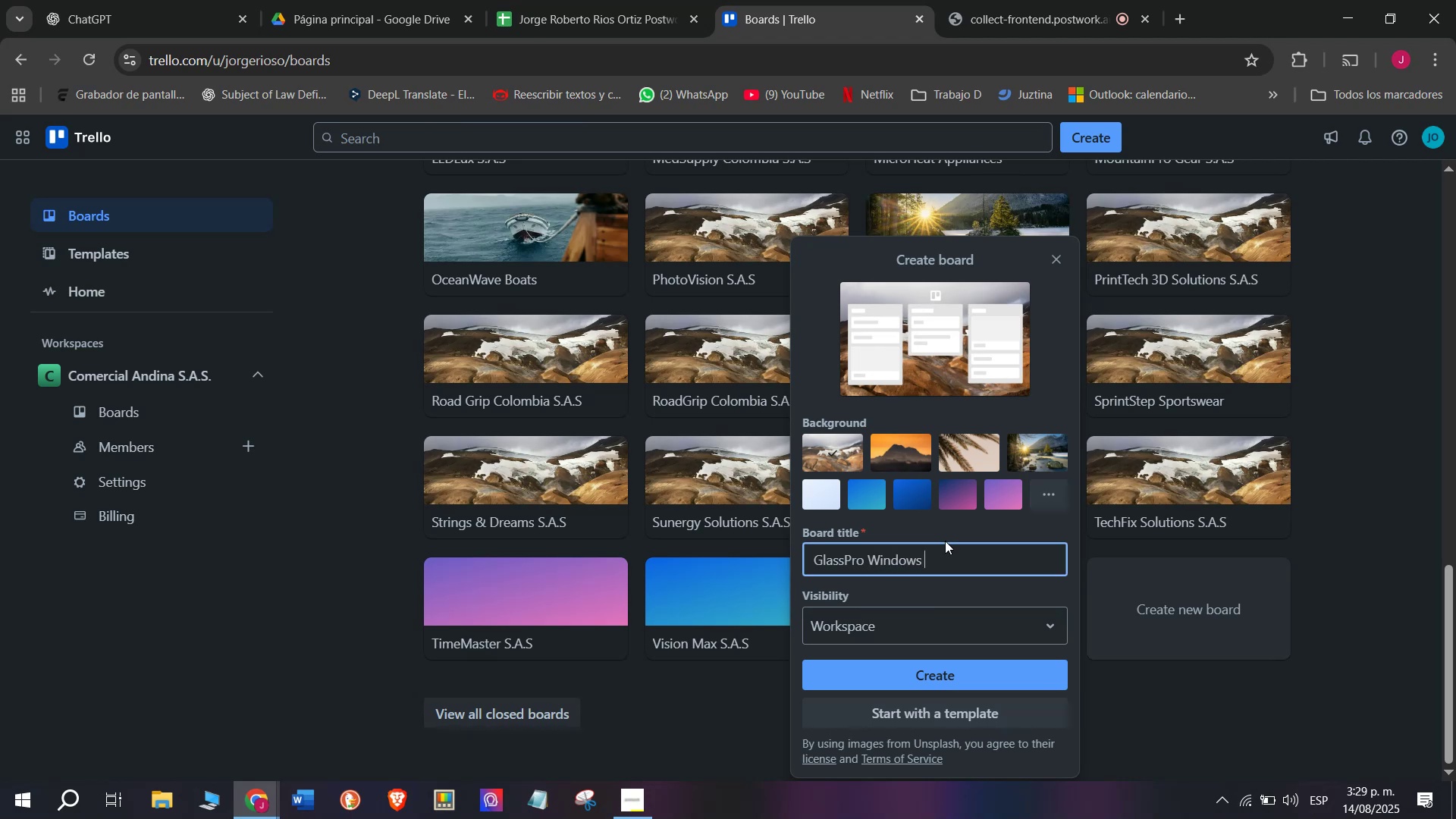 
wait(5.49)
 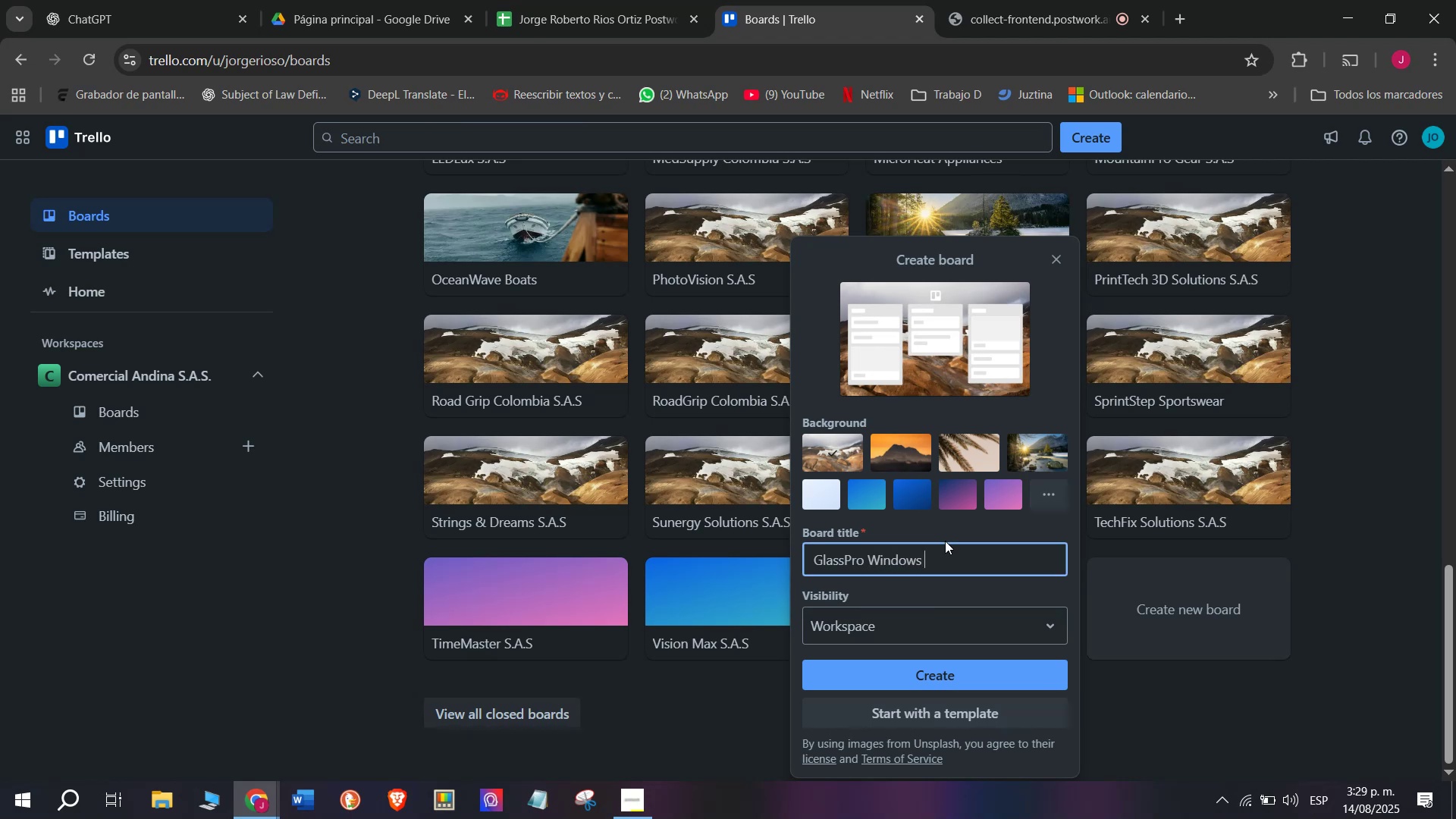 
hold_key(key=ShiftLeft, duration=1.53)
 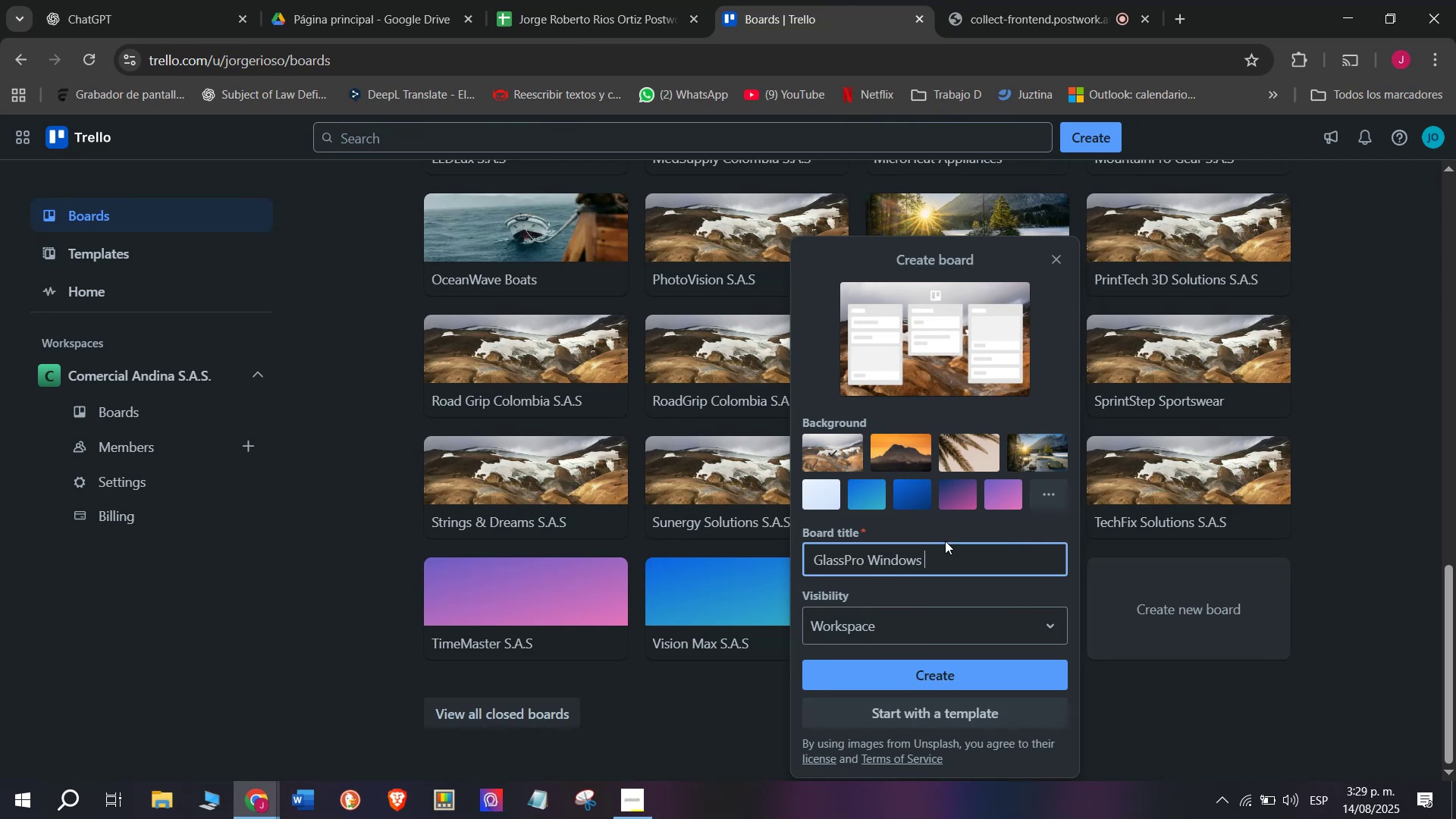 
hold_key(key=ShiftLeft, duration=0.54)
 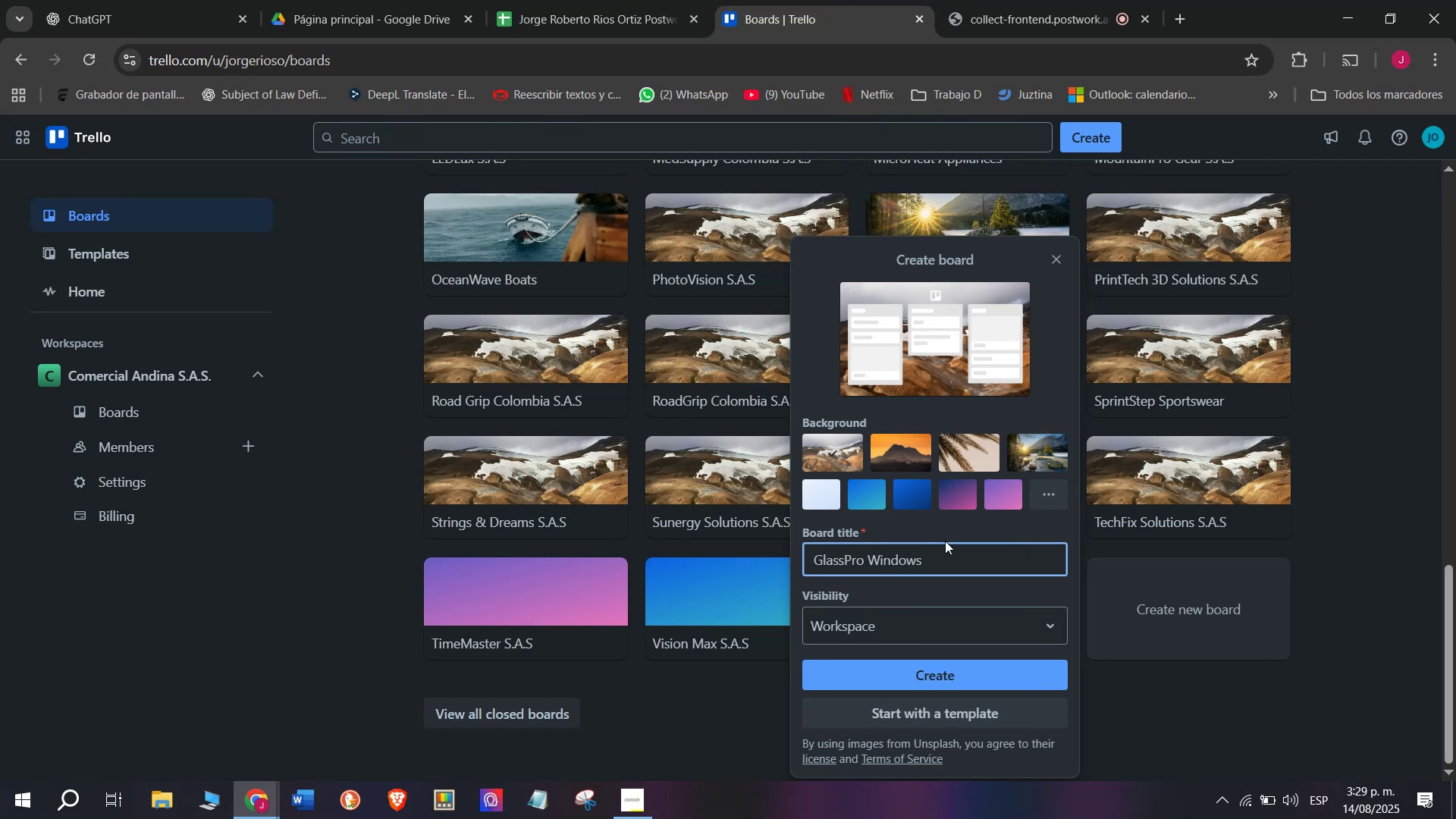 
key(Shift+6)
 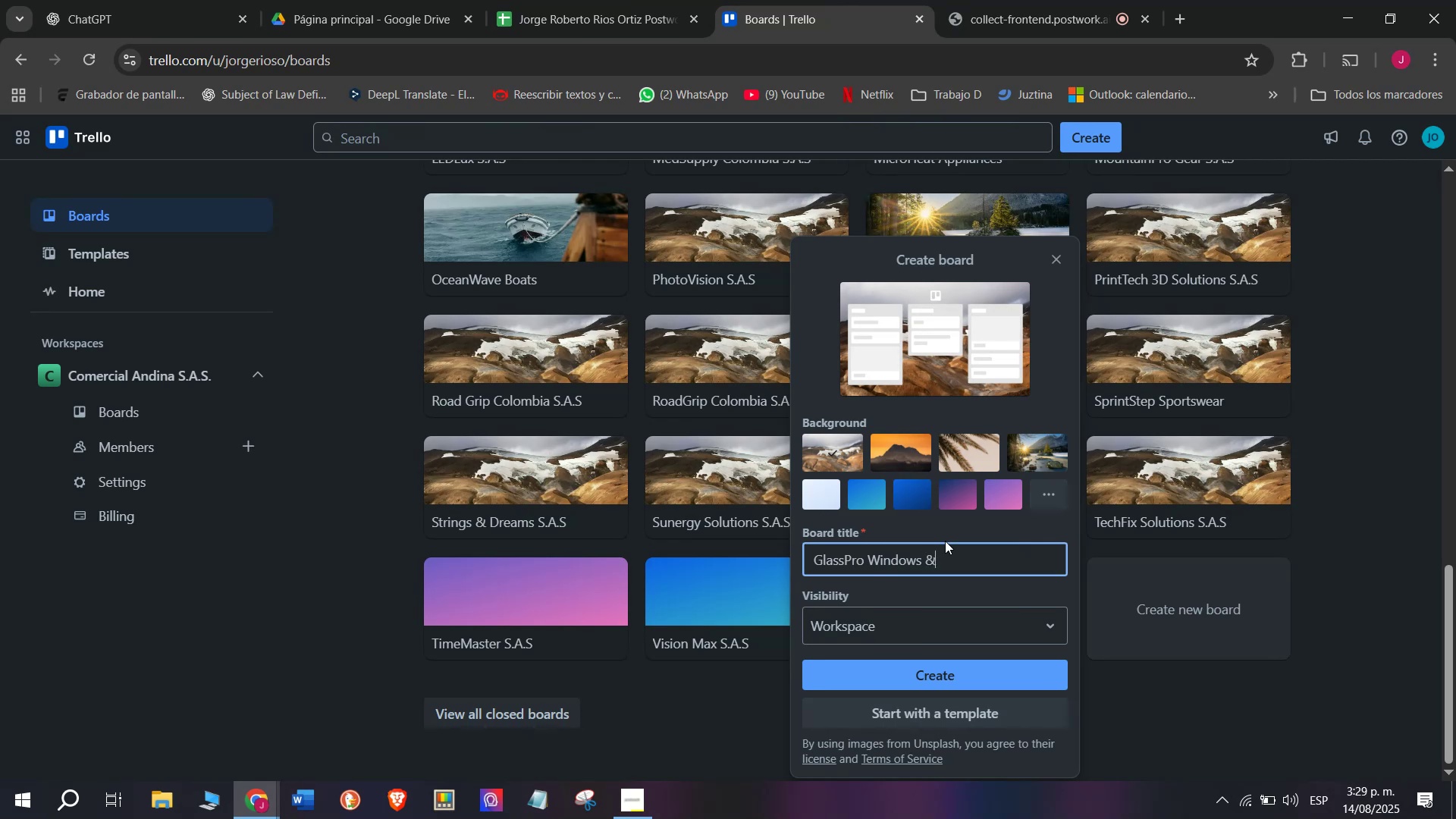 
key(Space)
 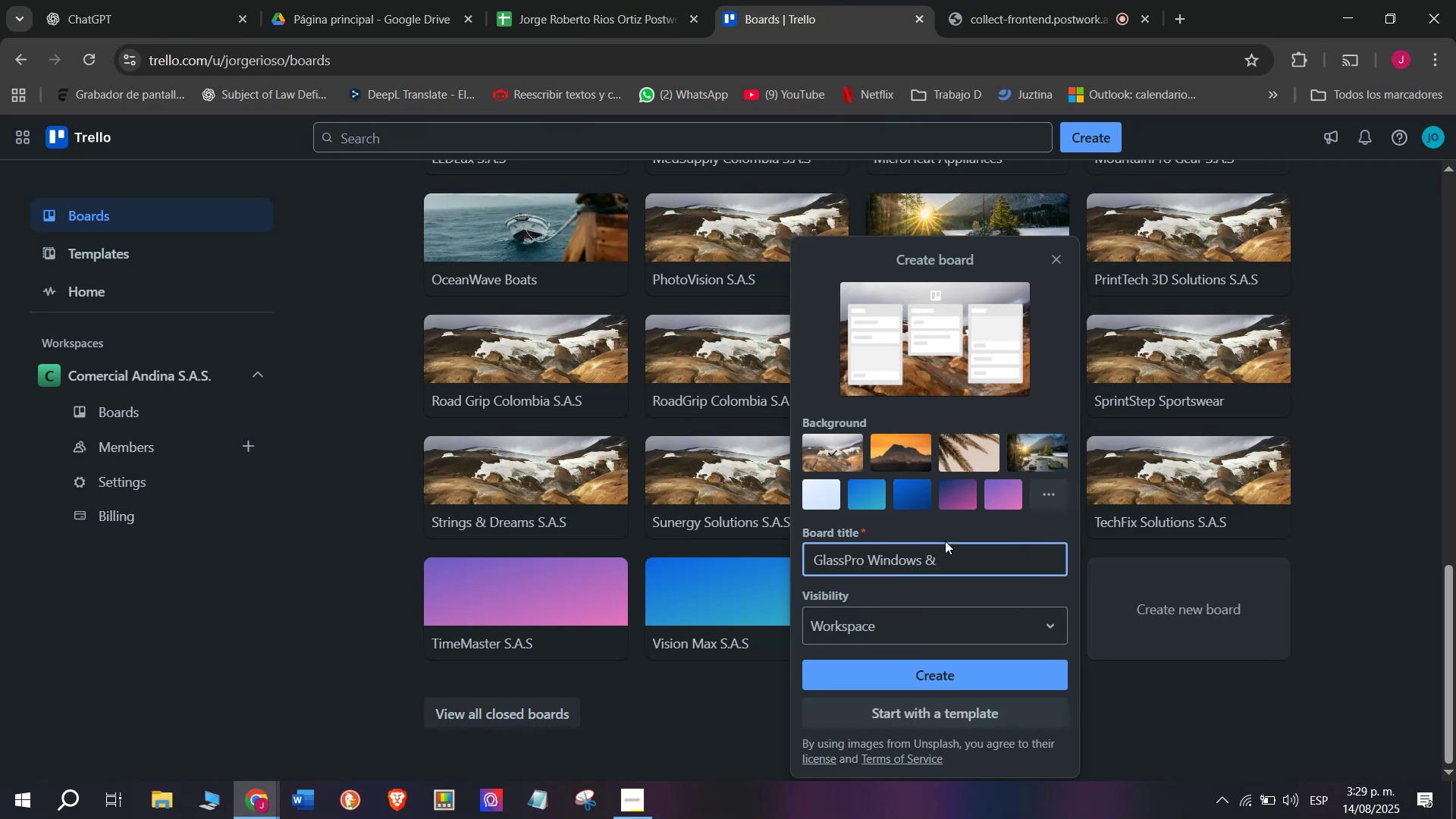 
type(Doors S.A.S)
 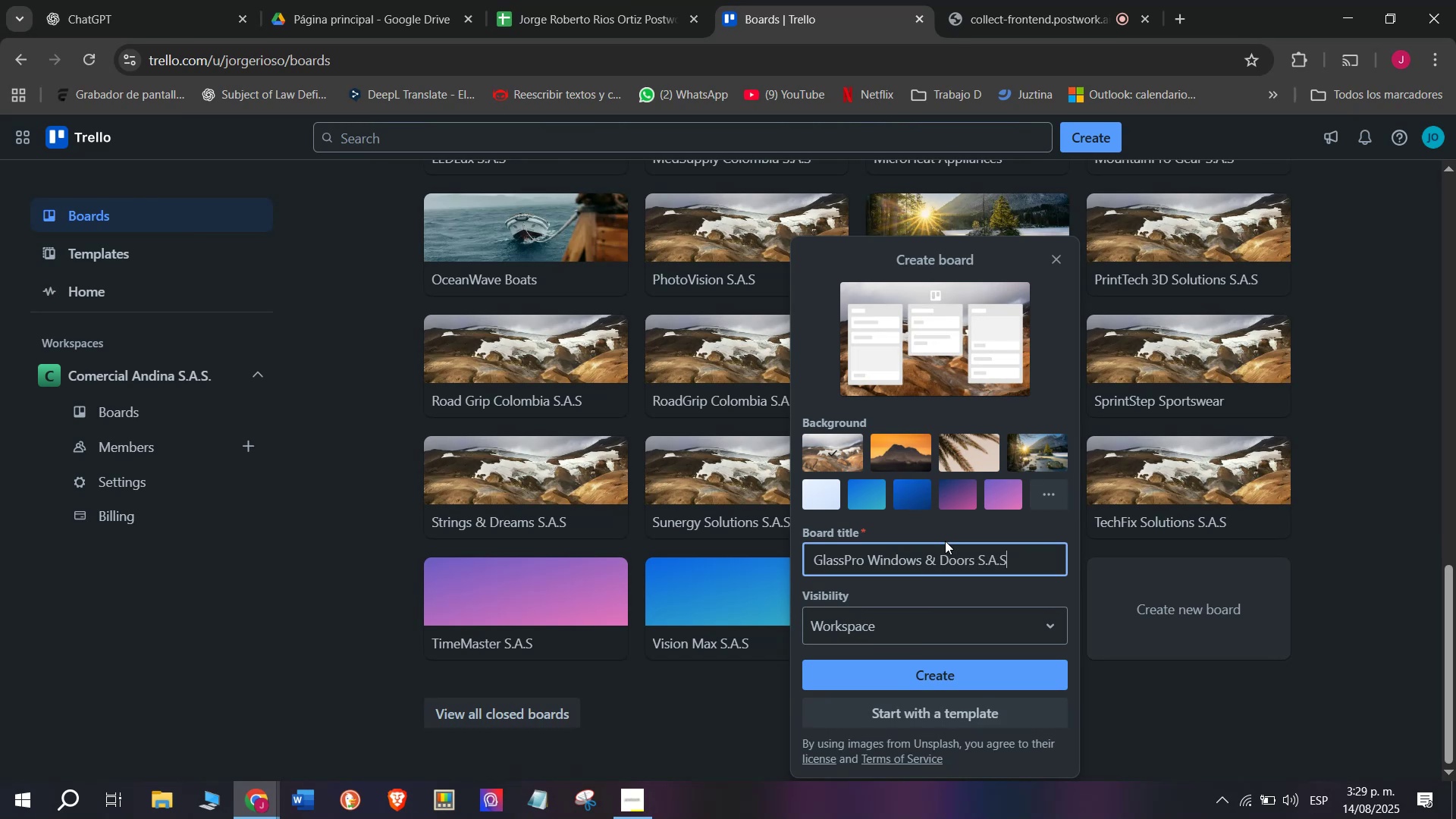 
key(Enter)
 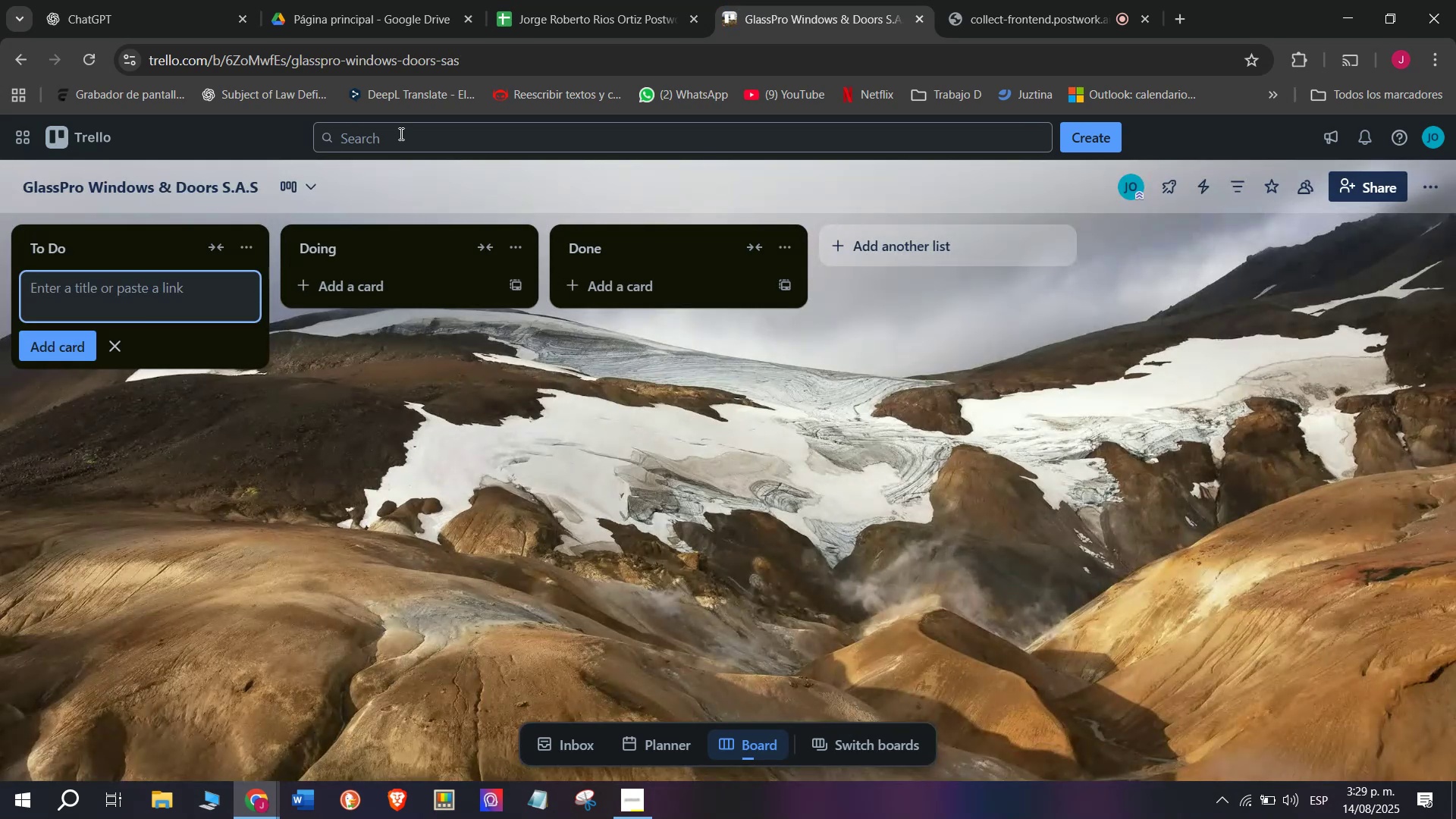 
left_click([165, 288])
 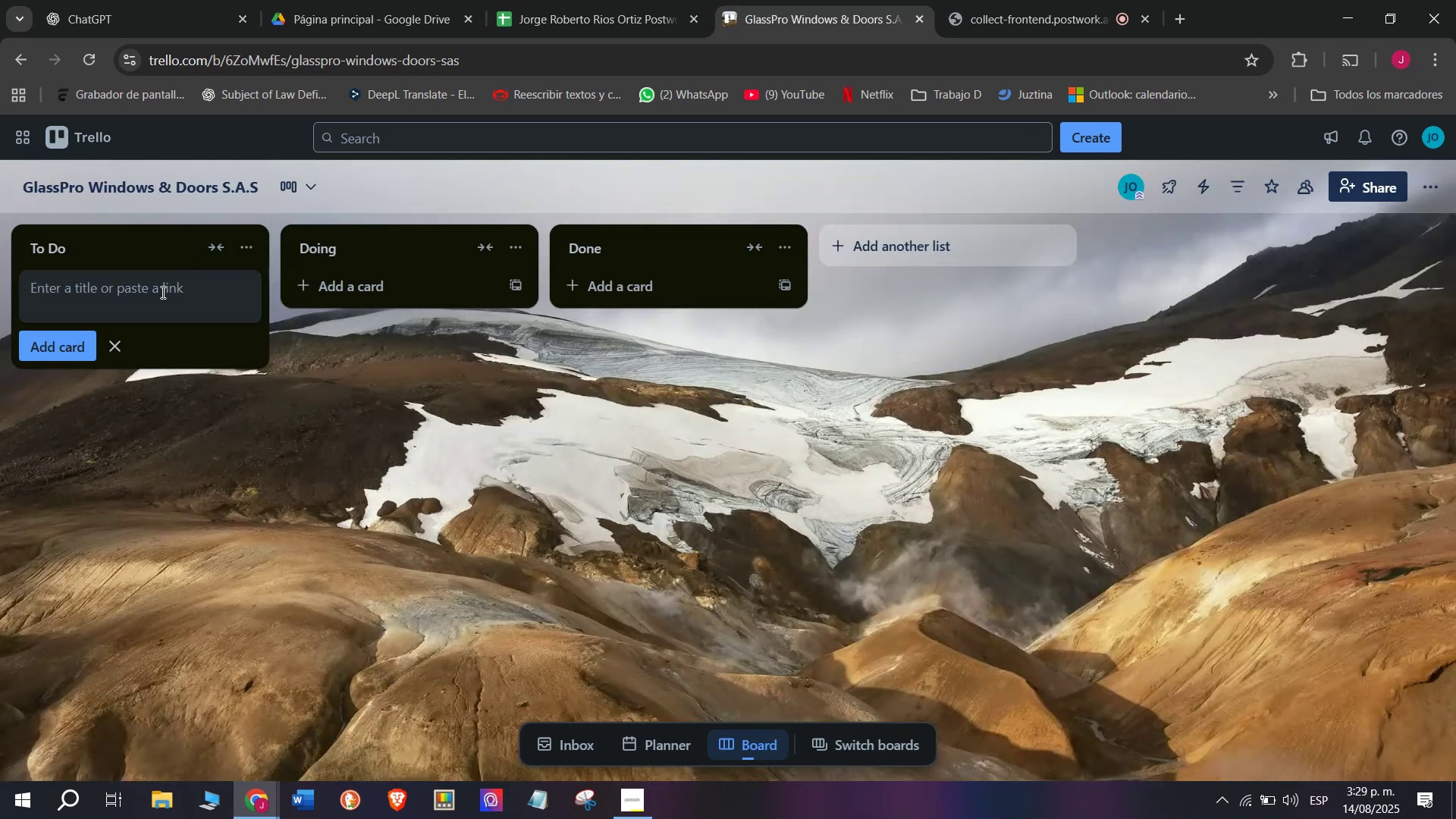 
type(Mision)
key(Backspace)
key(Backspace)
key(Backspace)
type(sion)
 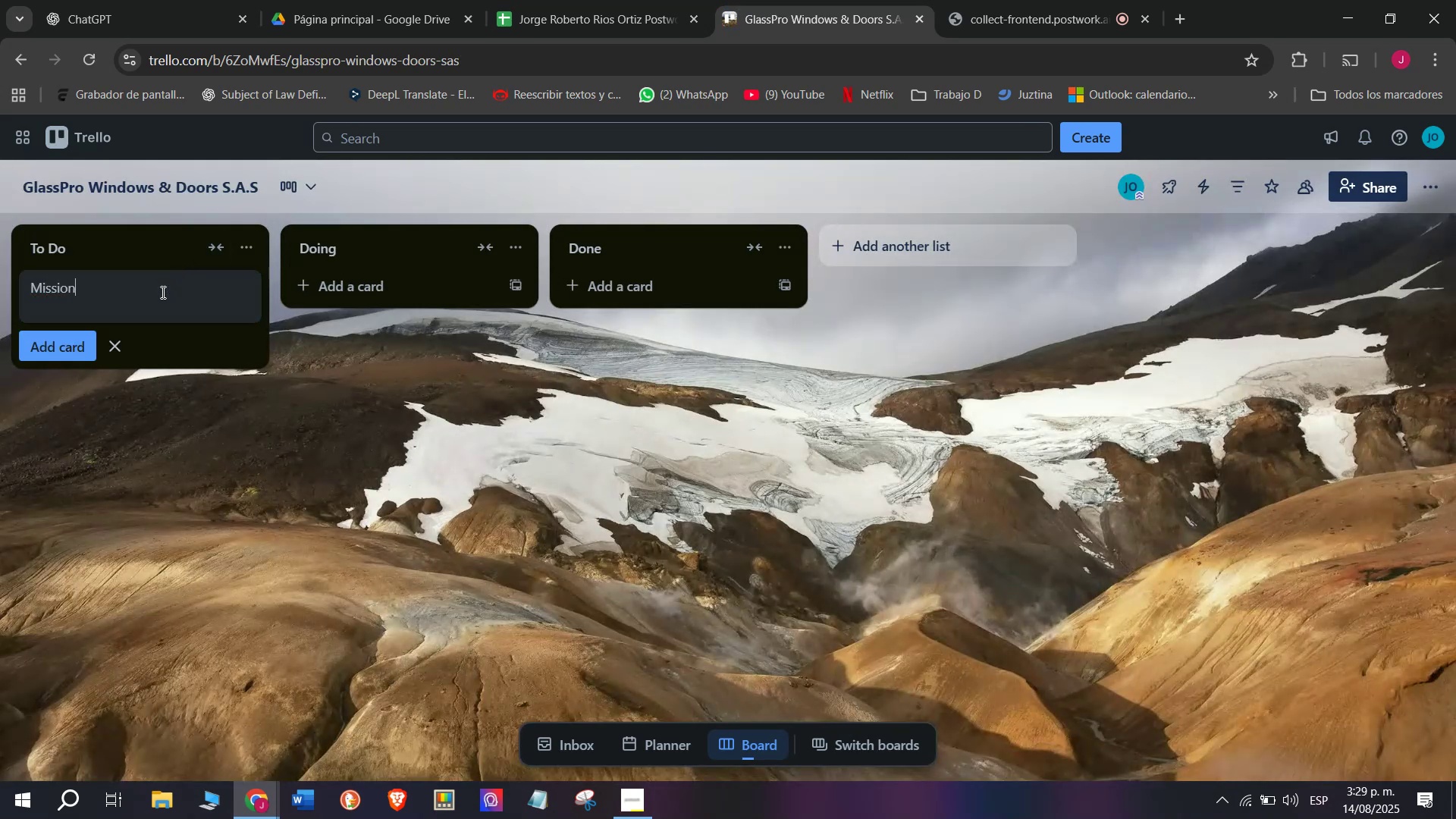 
key(Enter)
 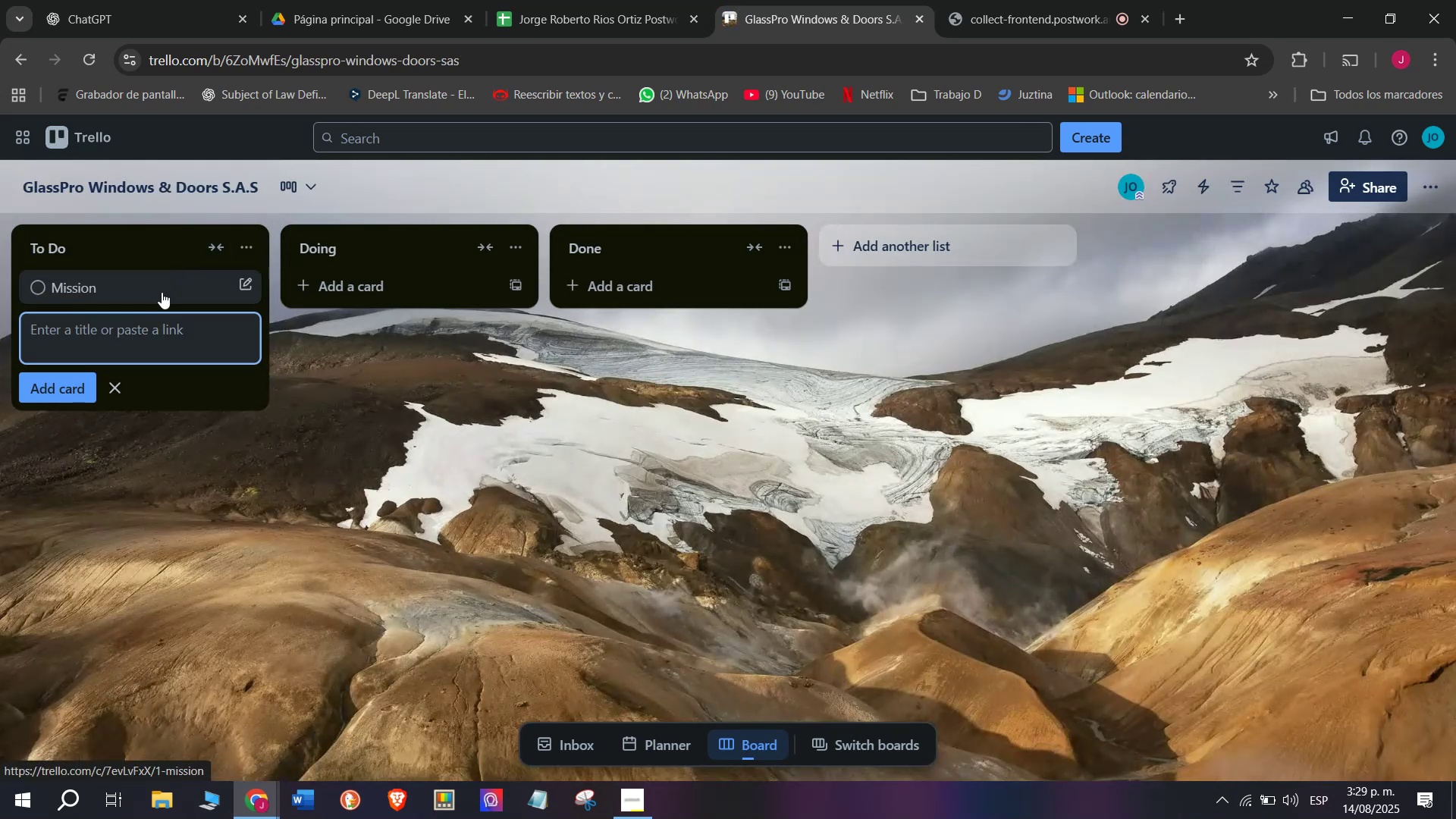 
type(Vidion)
 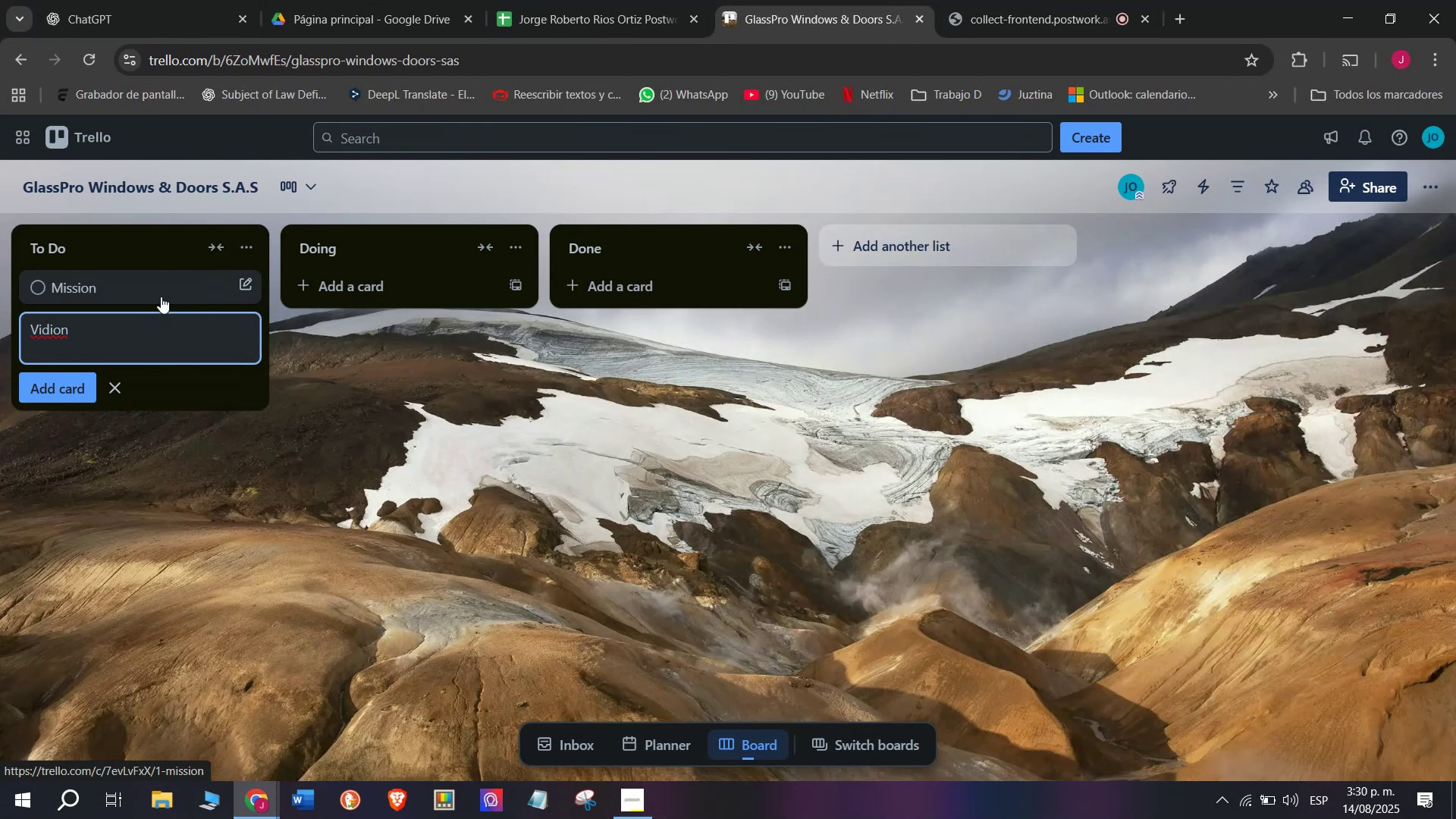 
key(Backspace)
key(Backspace)
key(Backspace)
key(Backspace)
type(sion)
 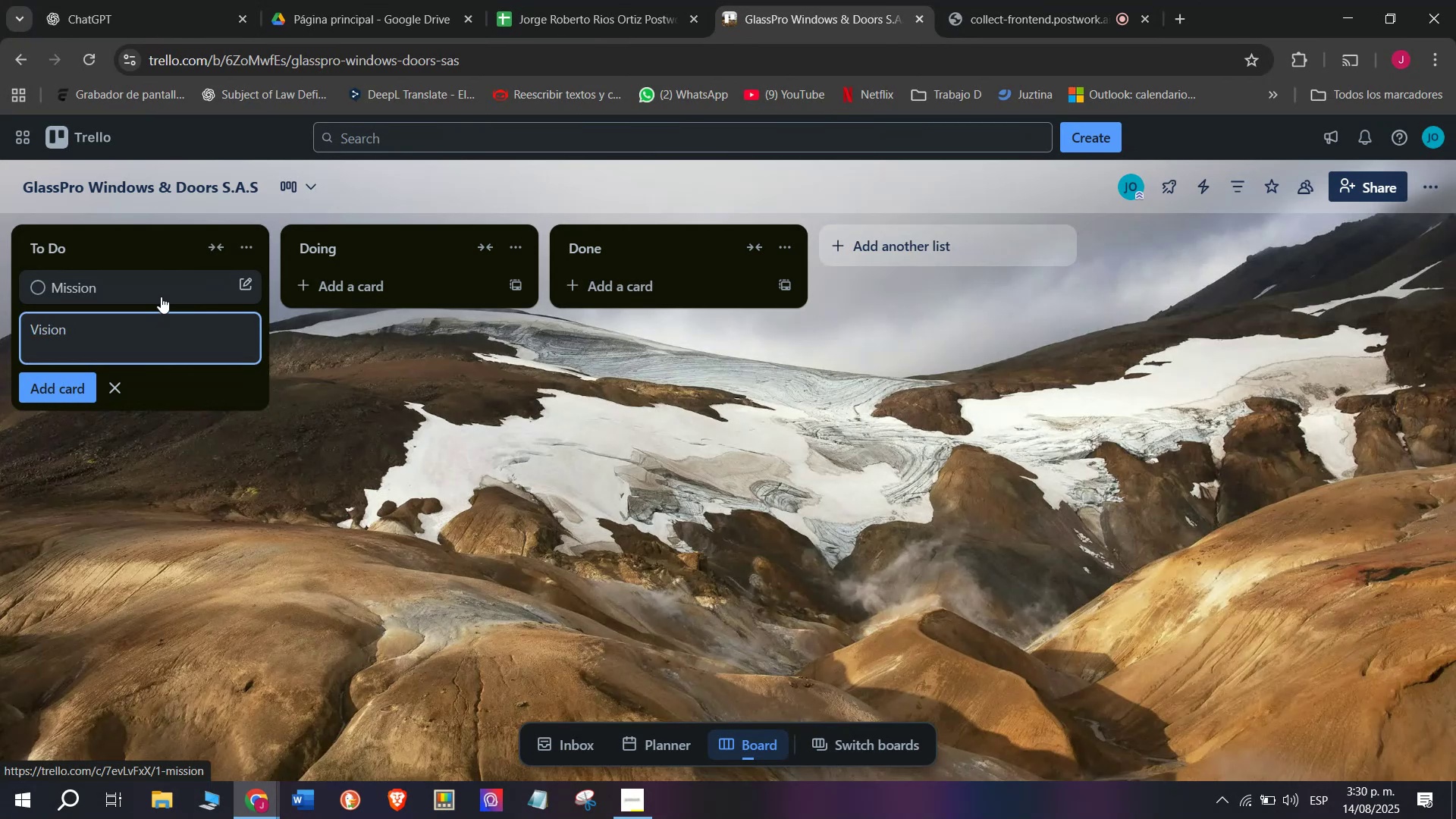 
key(Enter)
 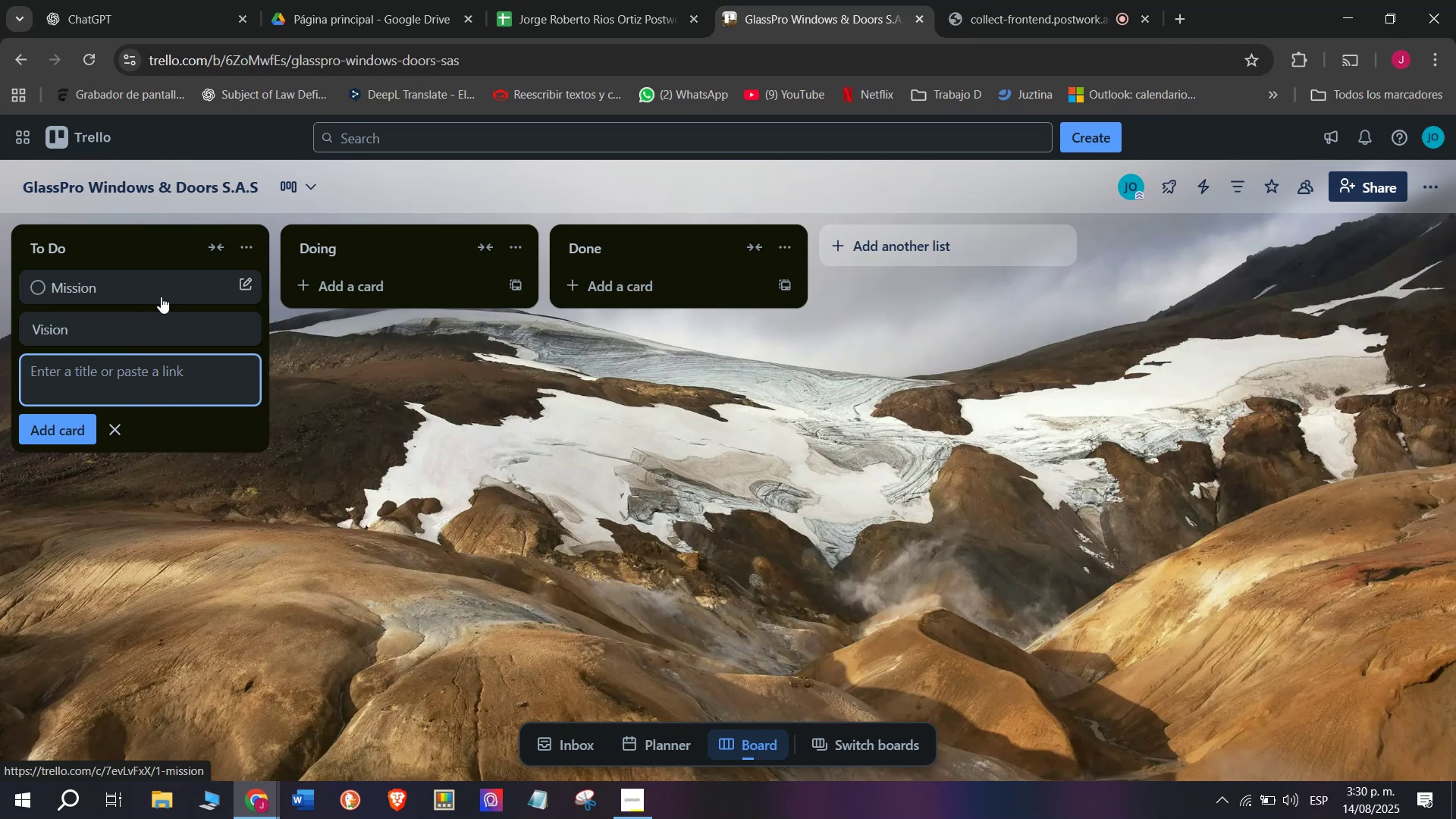 
wait(21.53)
 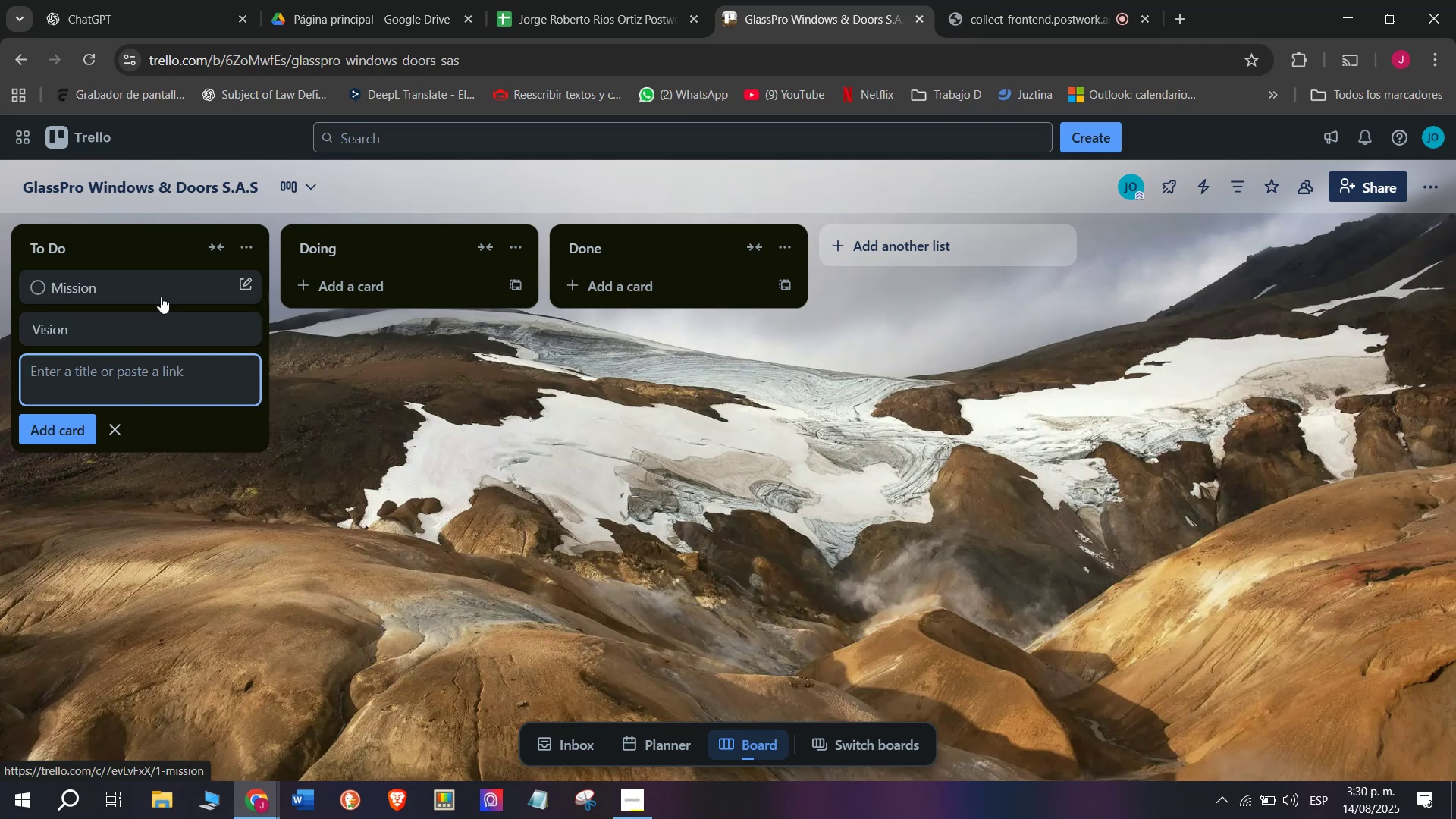 
left_click([359, 252])
 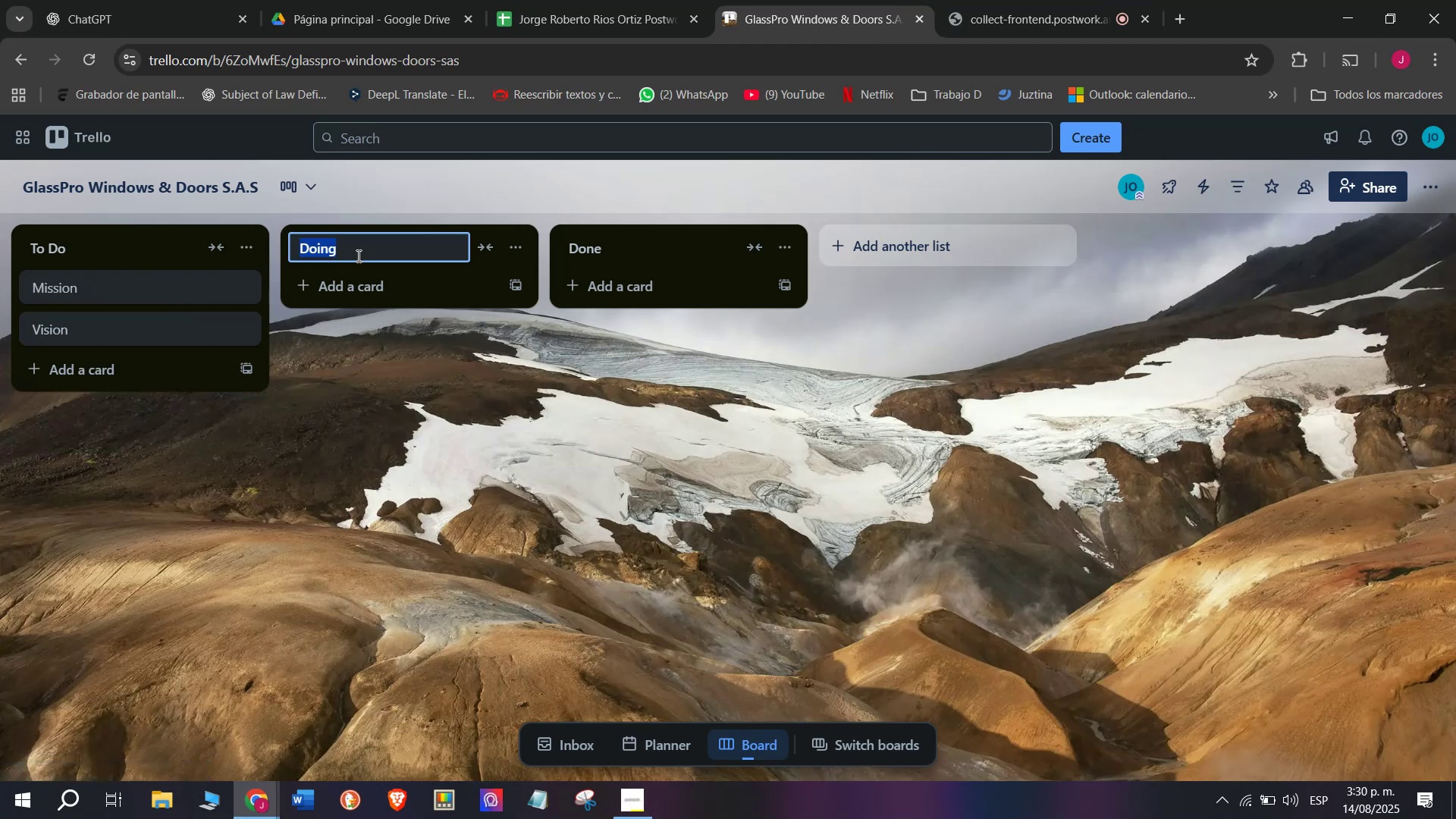 
wait(5.4)
 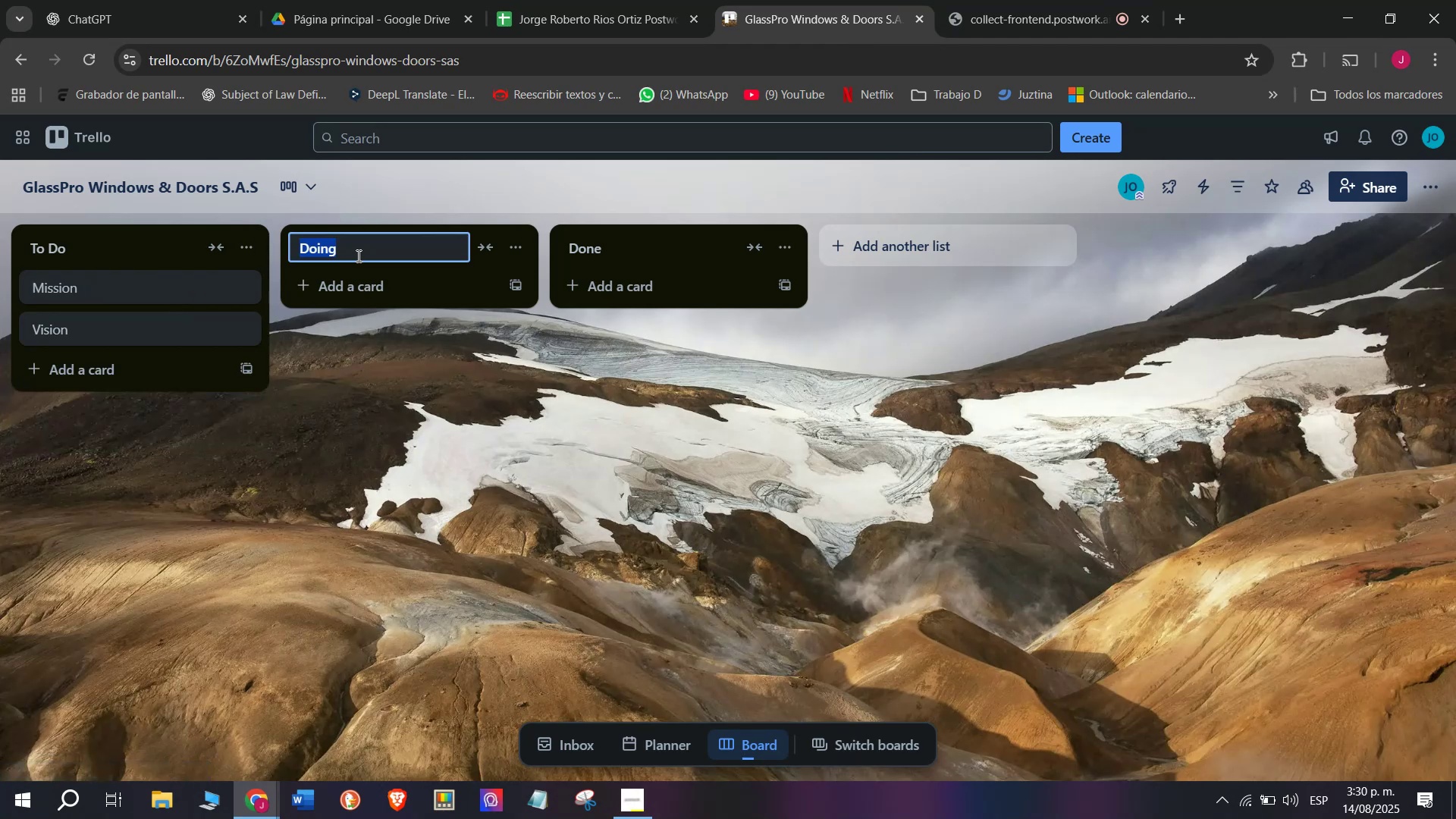 
type(O)
key(Backspace)
type(Production orders)
 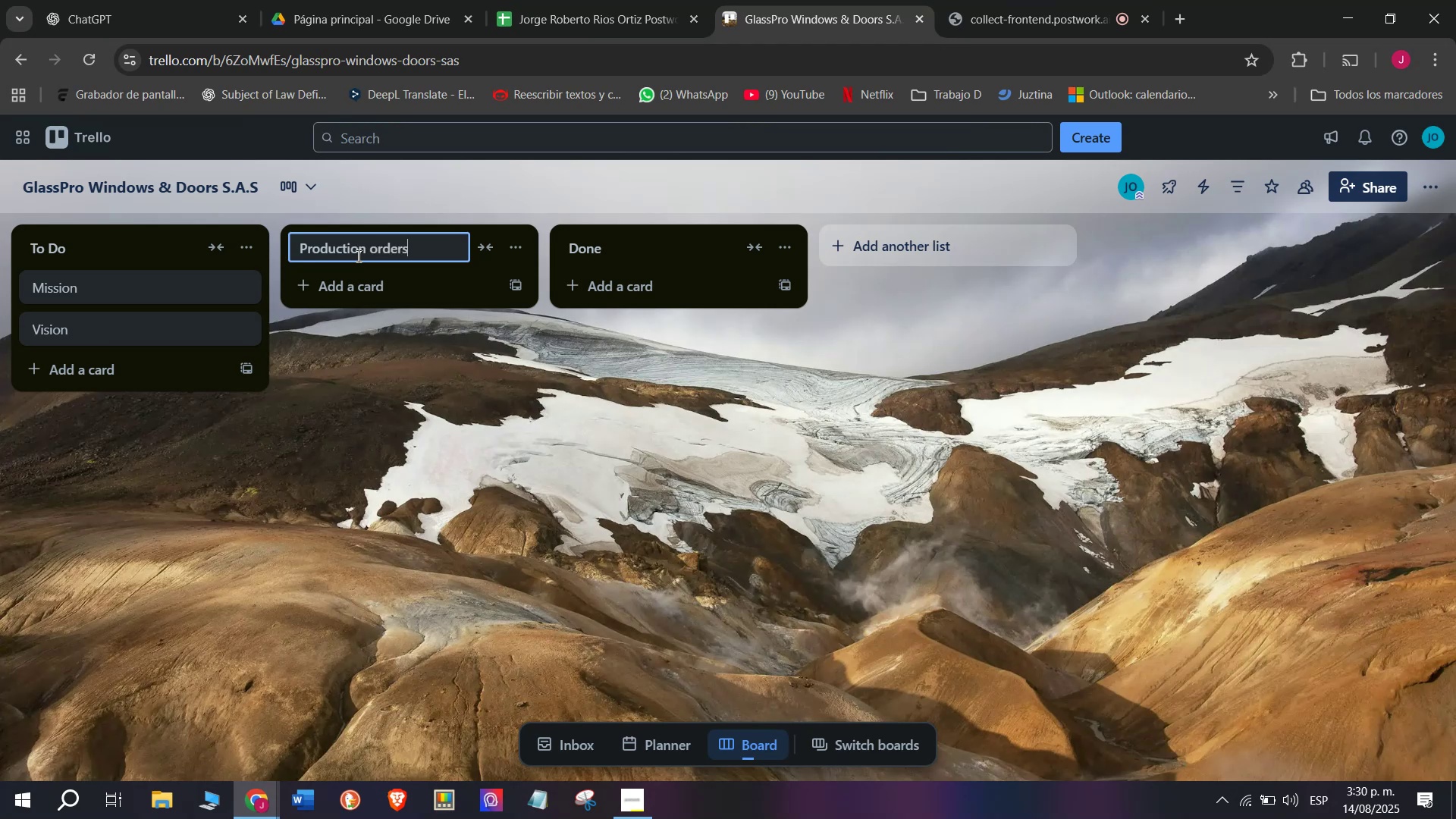 
left_click_drag(start_coordinate=[346, 243], to_coordinate=[384, 264])
 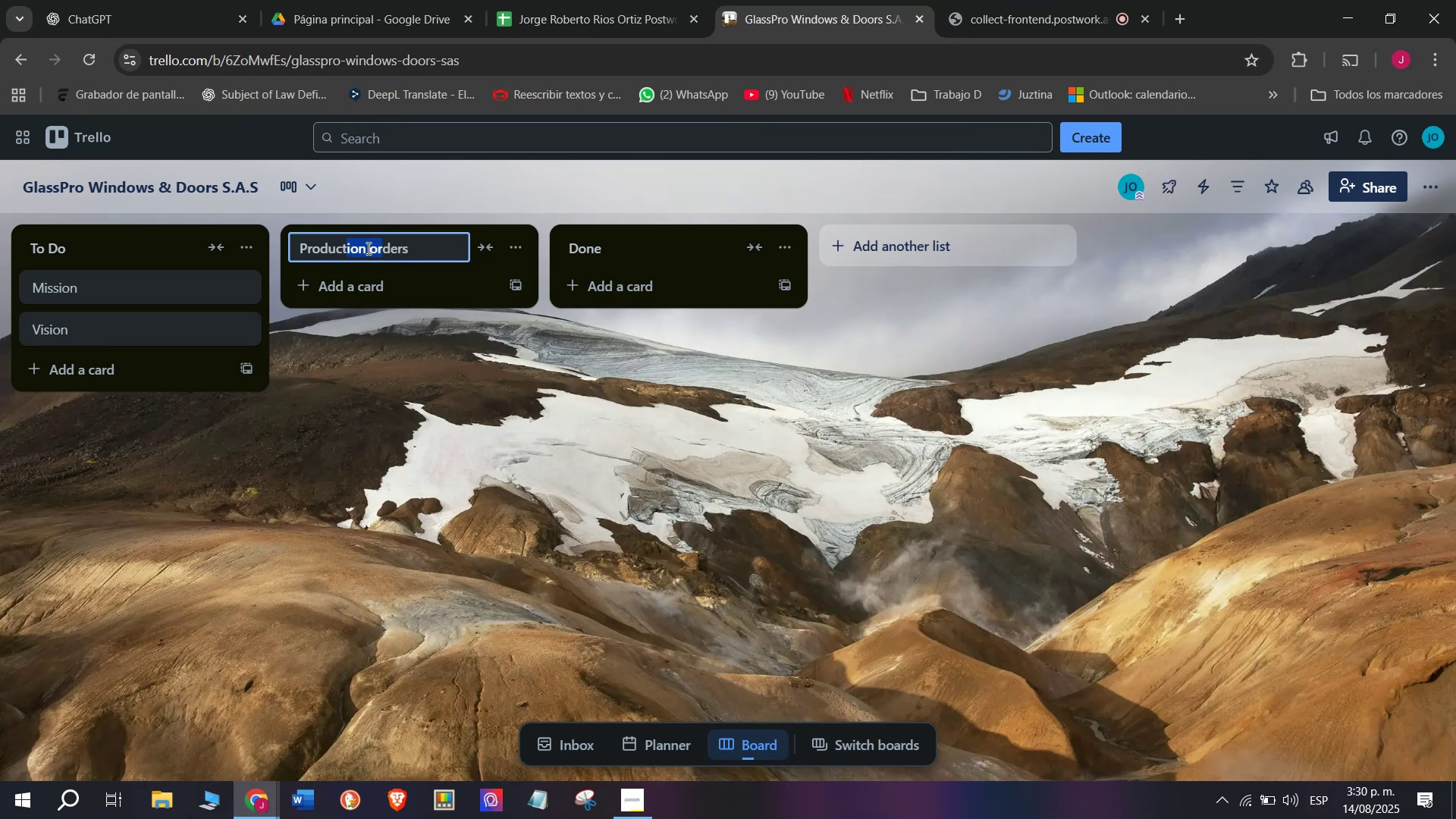 
left_click([367, 246])
 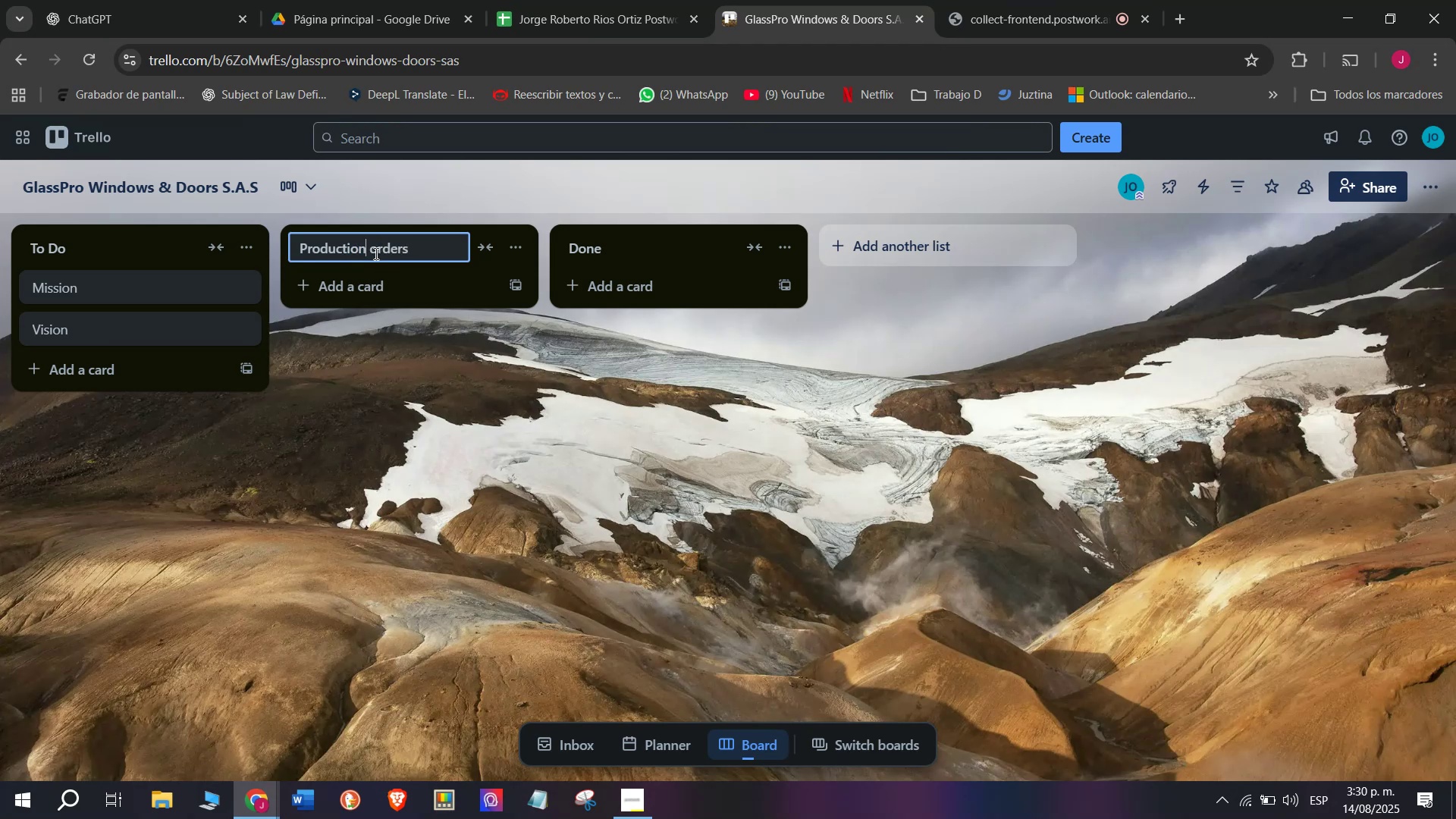 
left_click([375, 253])
 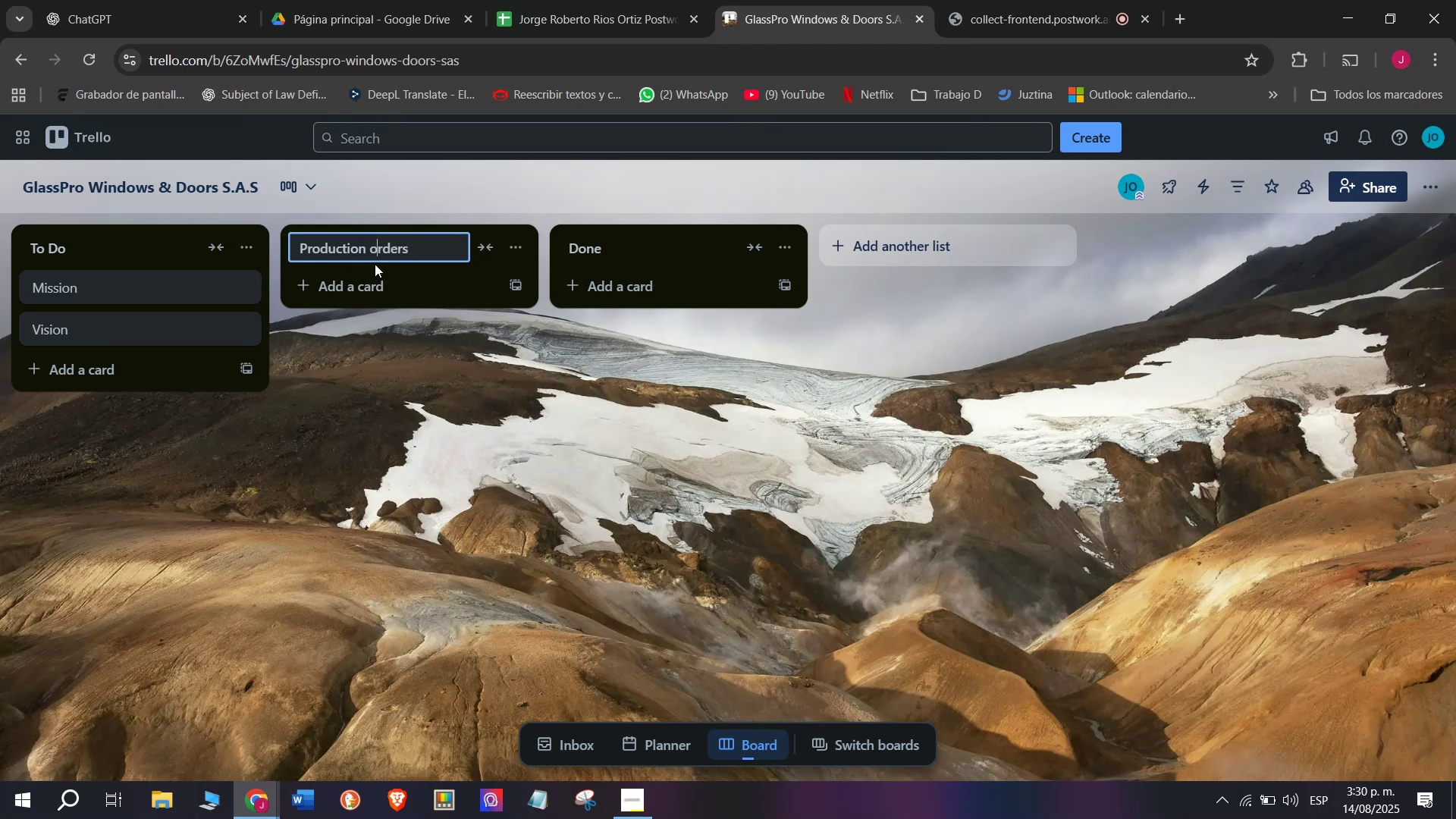 
key(Backspace)
 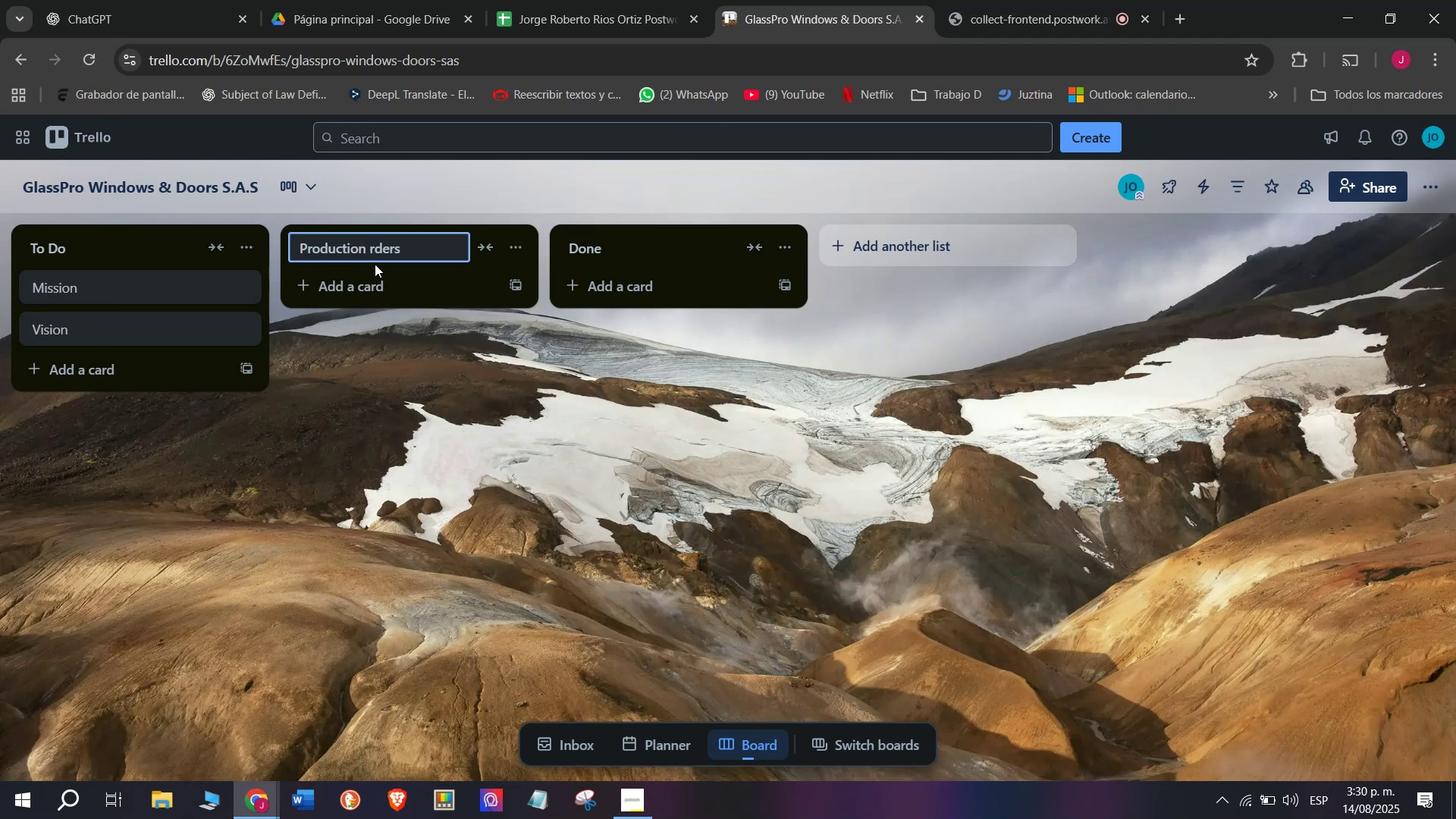 
key(Shift+O)
 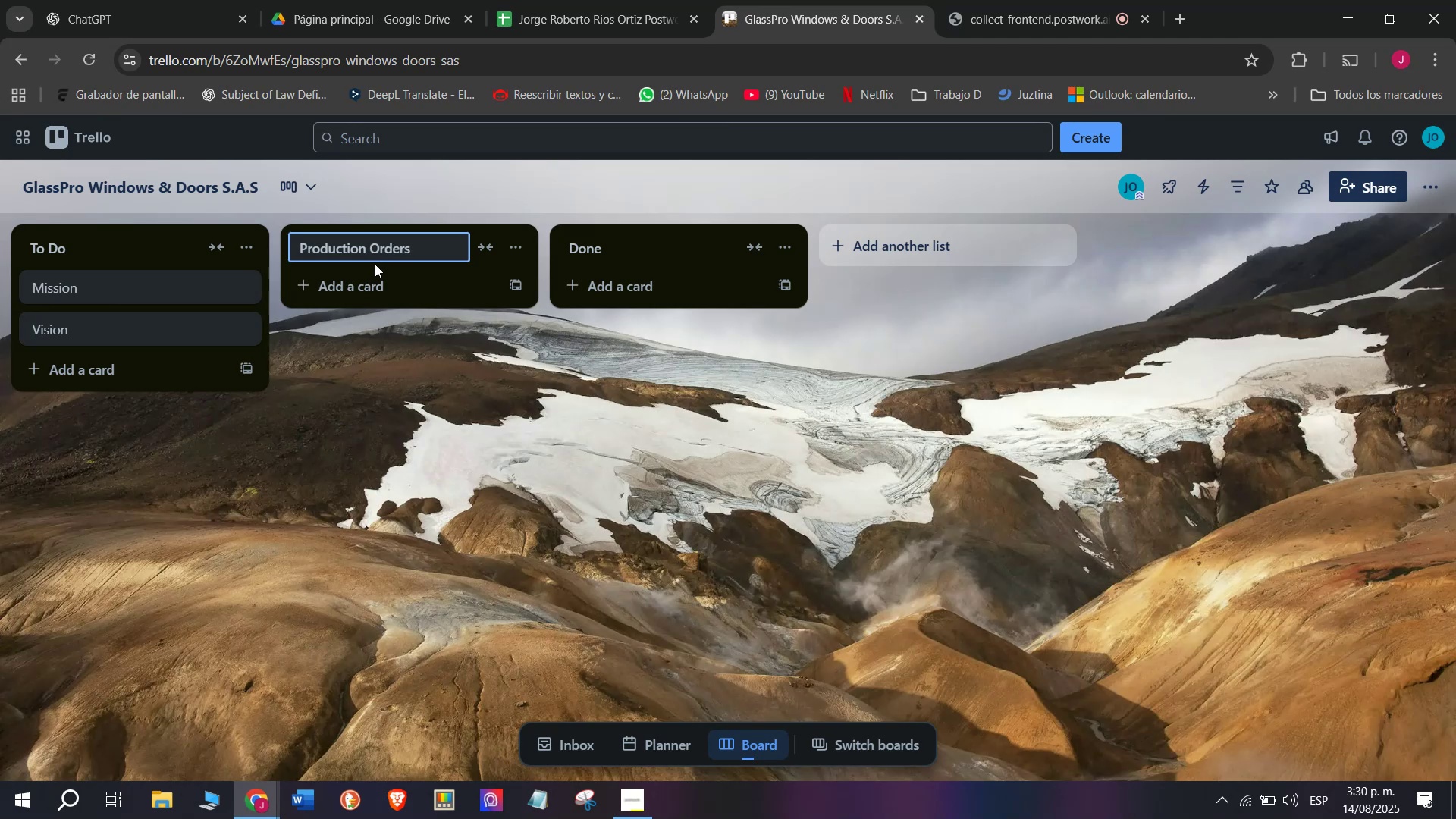 
key(Enter)
 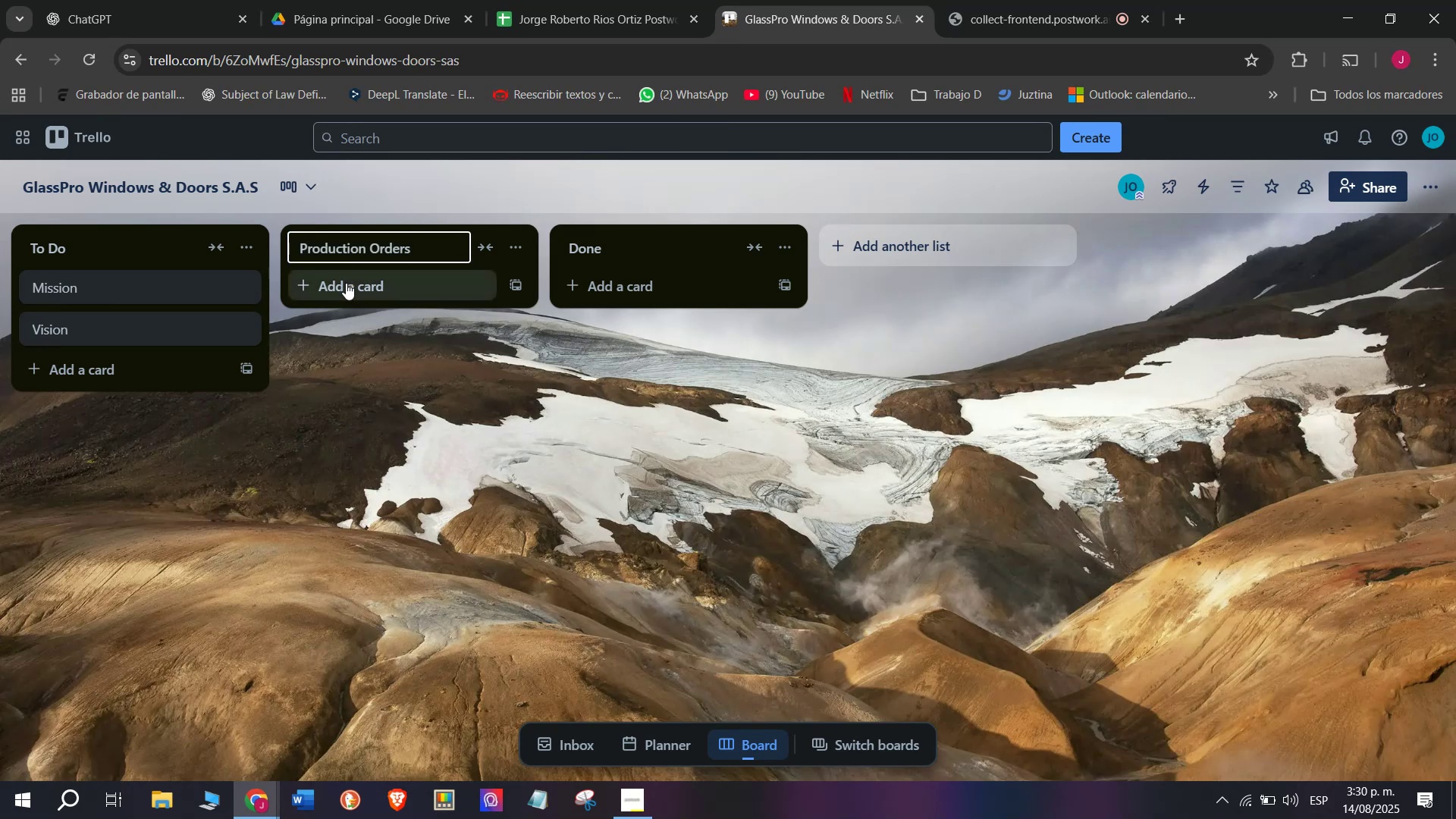 
left_click([346, 282])
 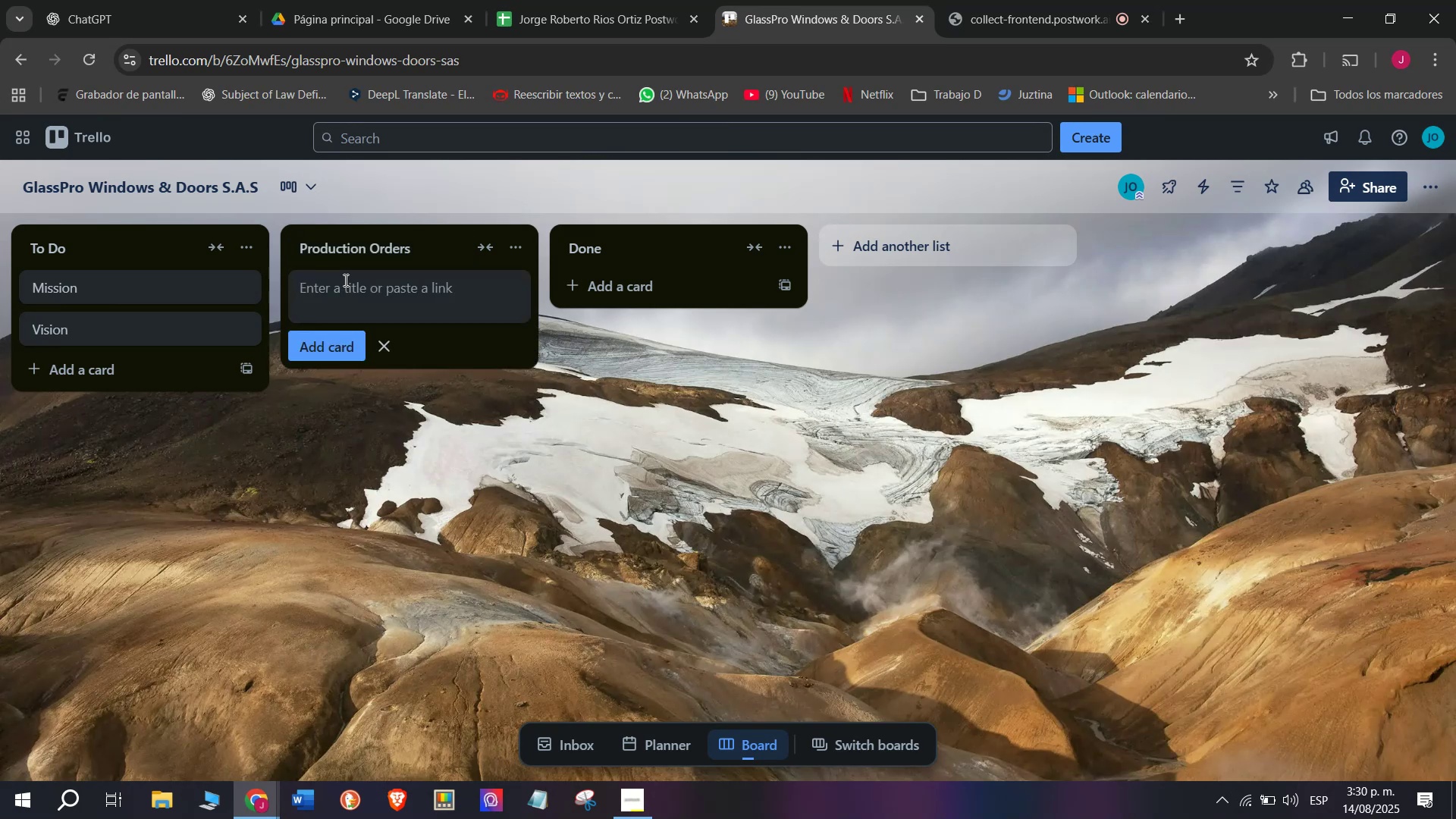 
wait(7.08)
 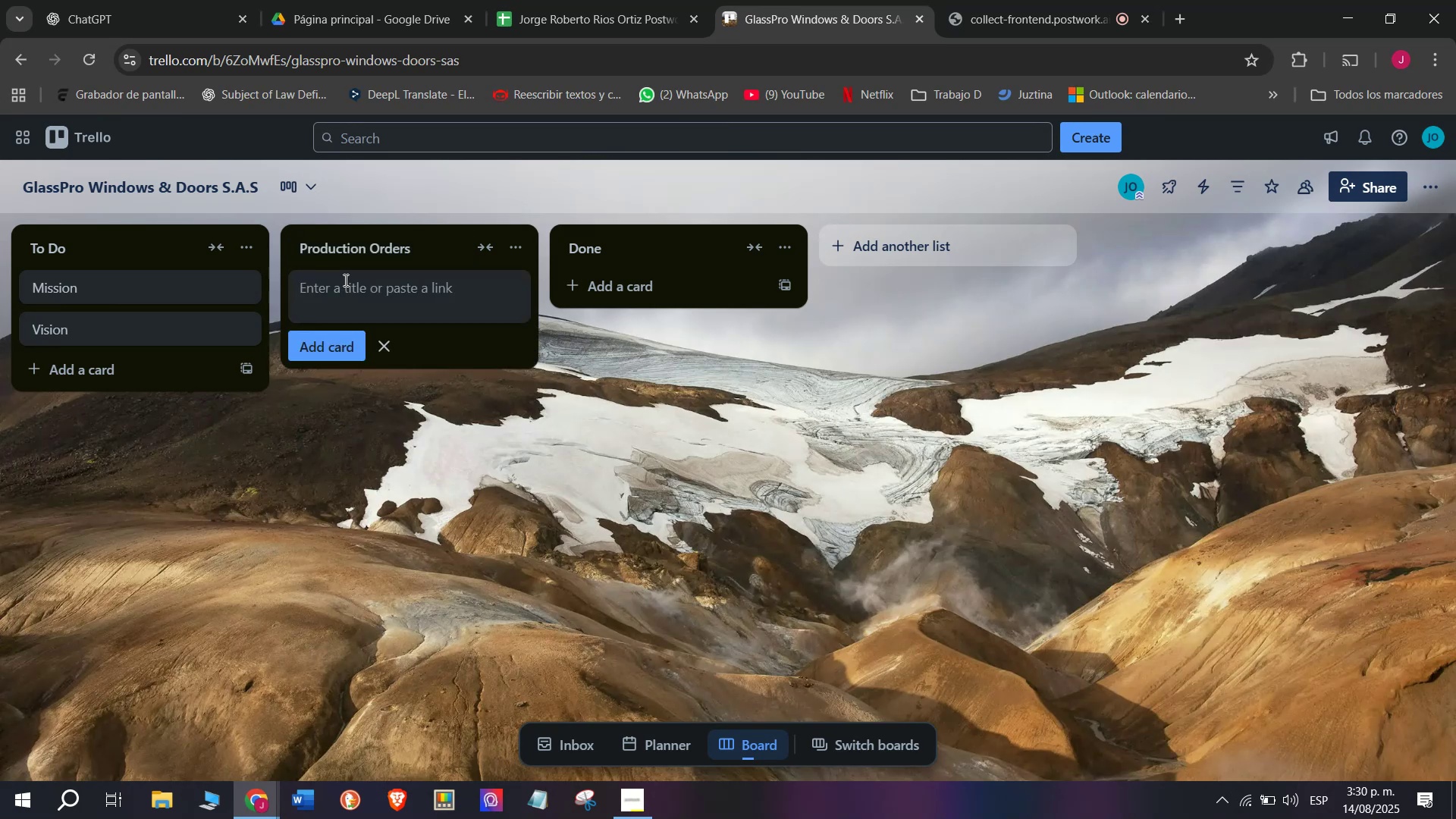 
type(Sliding )
 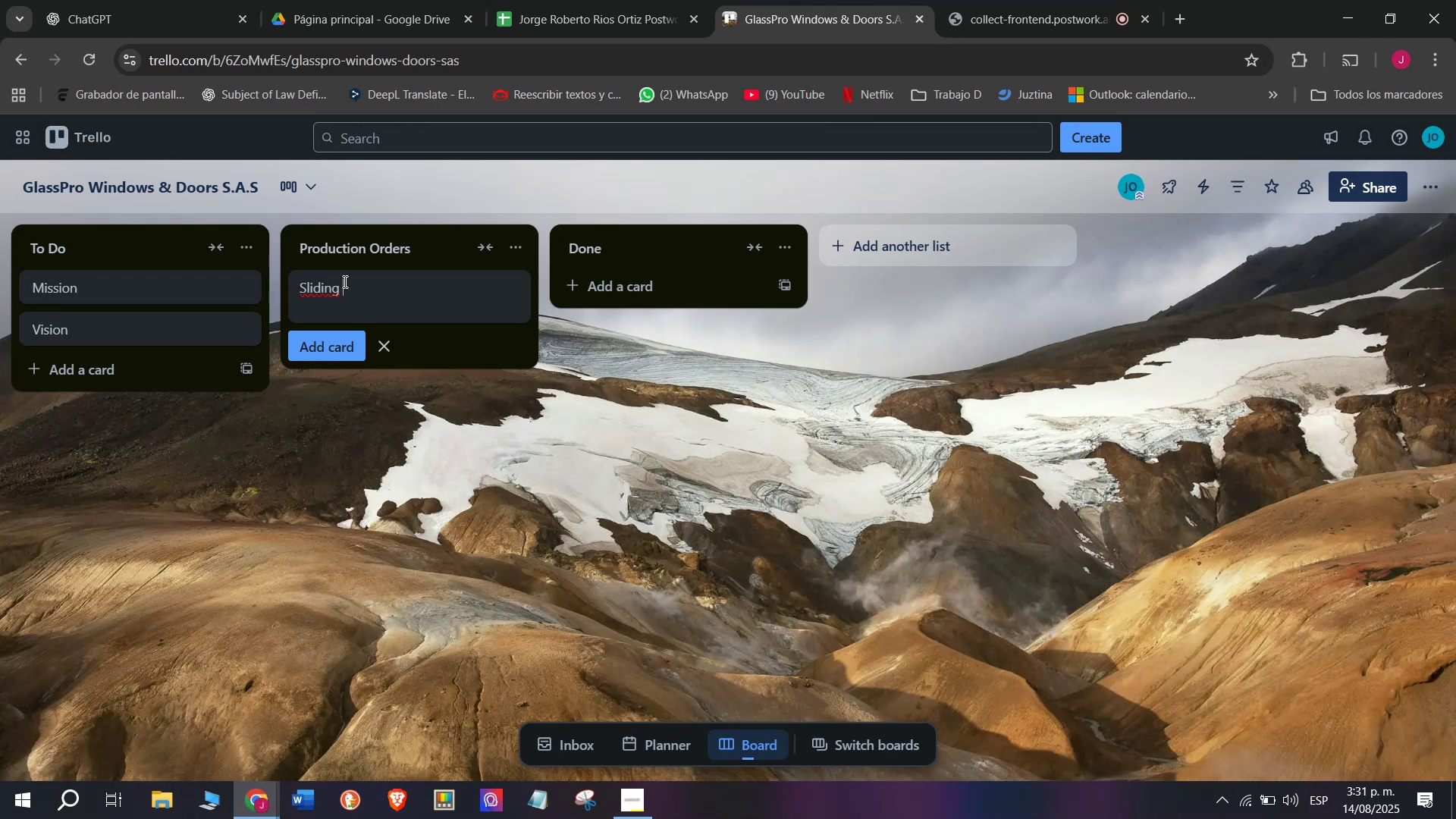 
wait(5.2)
 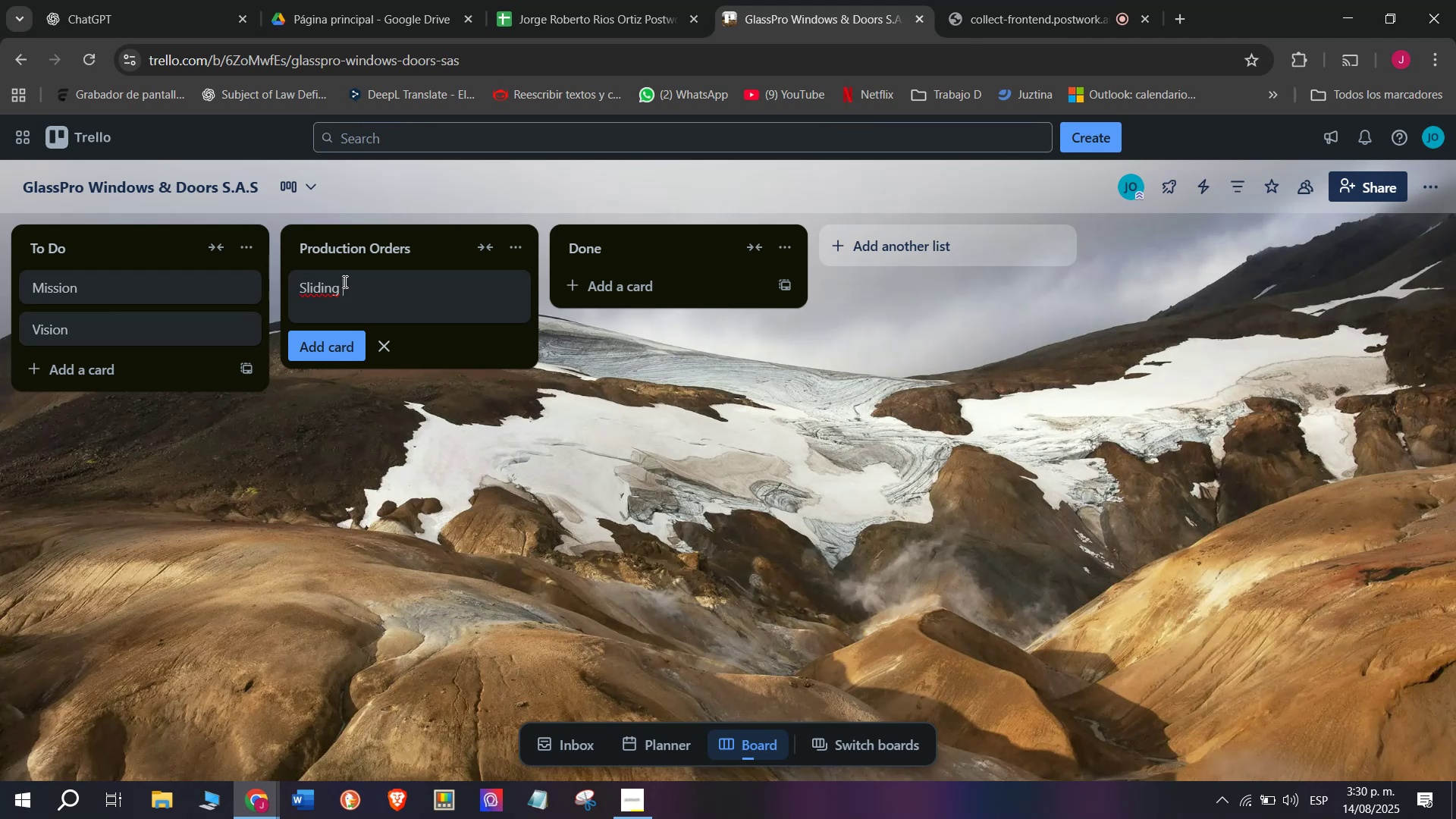 
type(C)
key(Backspace)
type(Glass Door)
 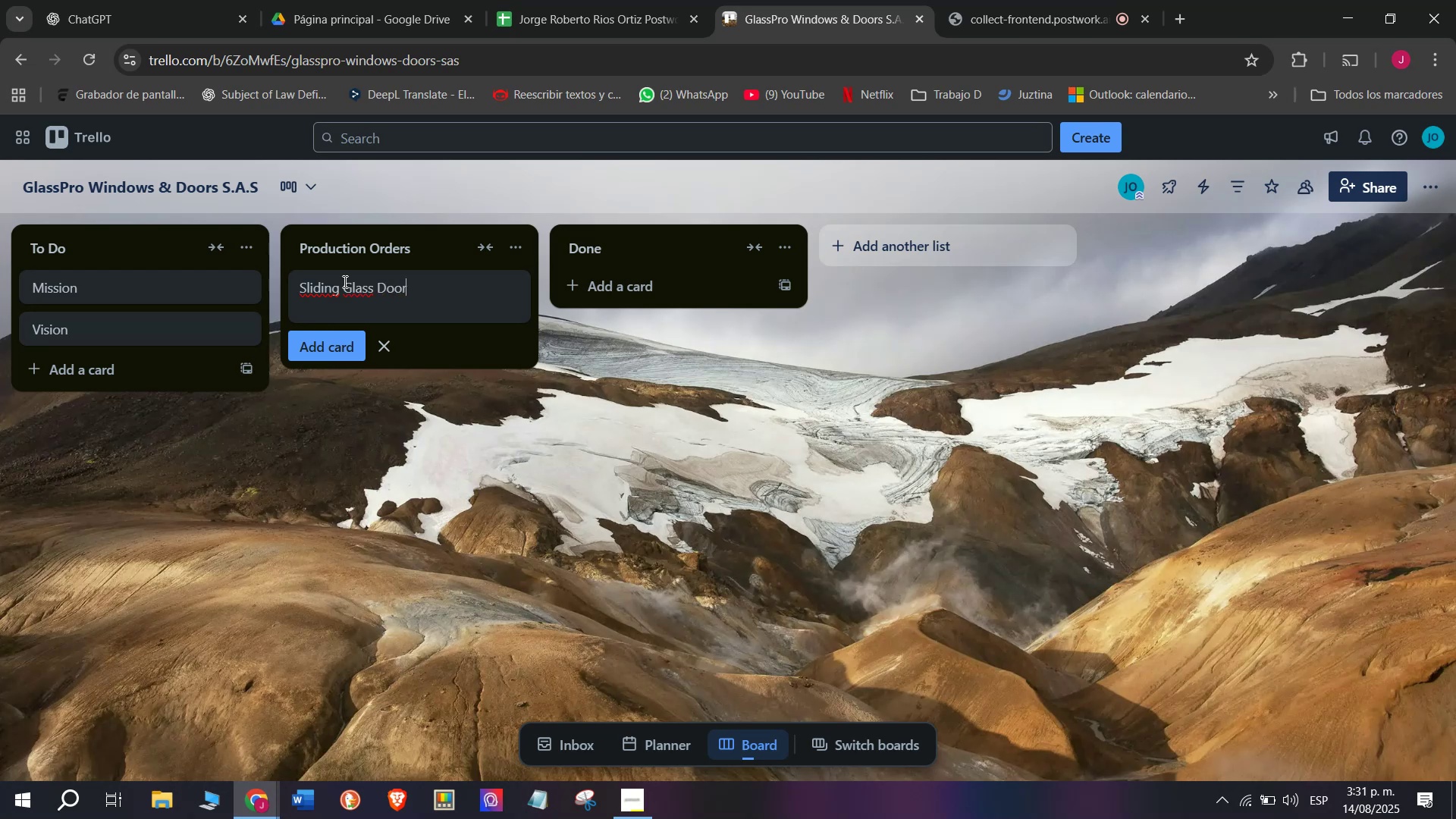 
wait(12.09)
 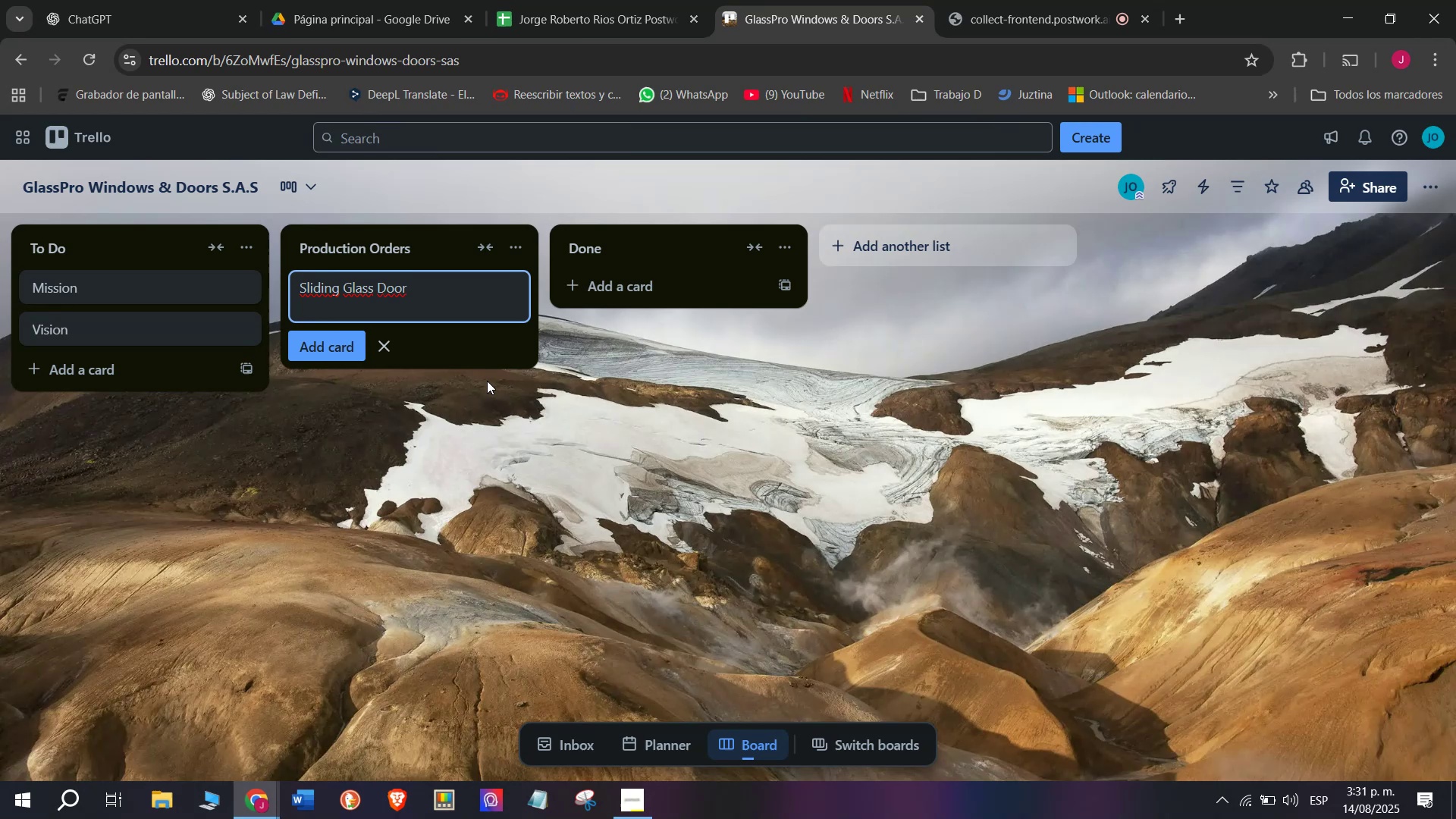 
type( - Residential)
 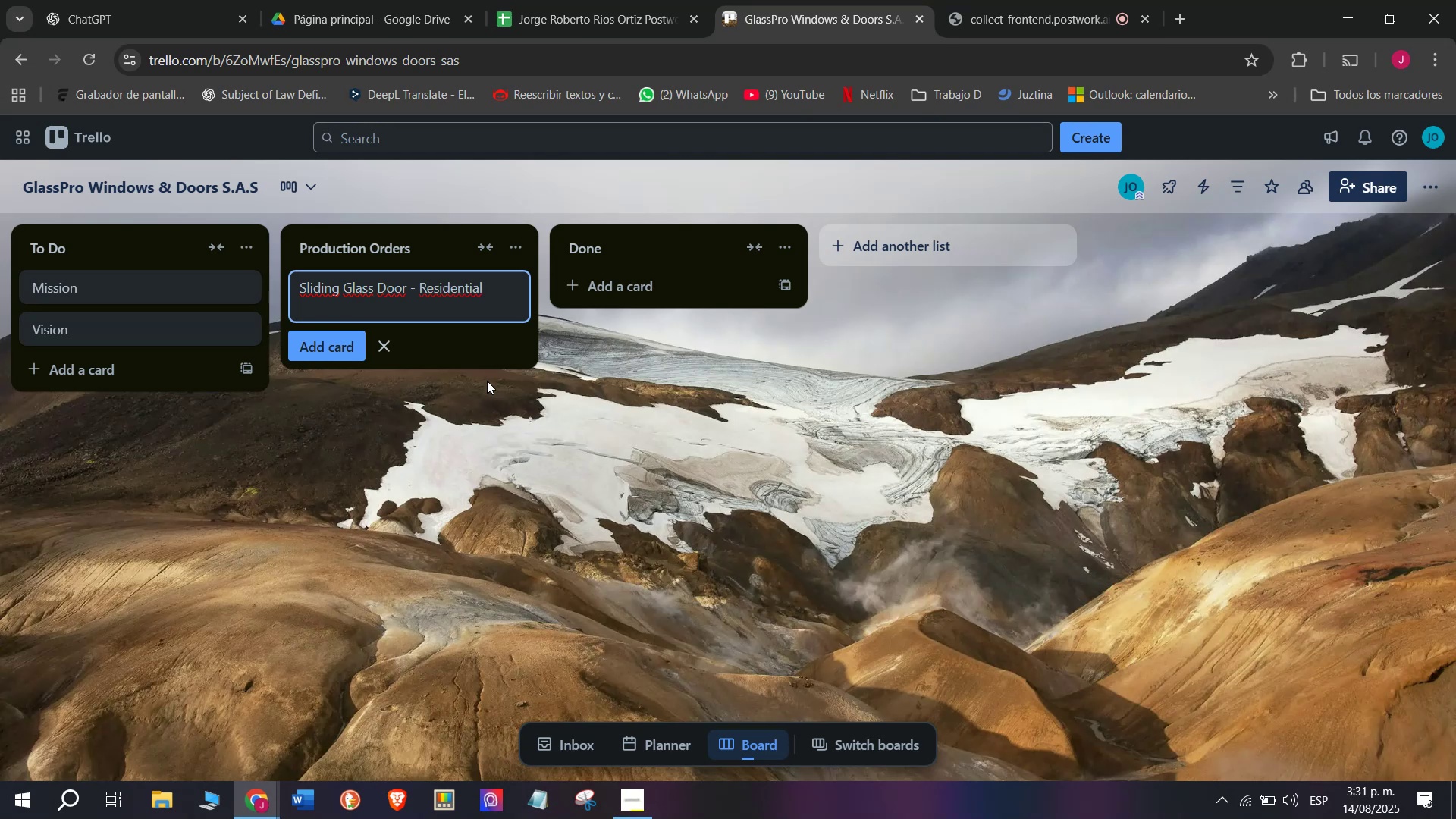 
key(Enter)
 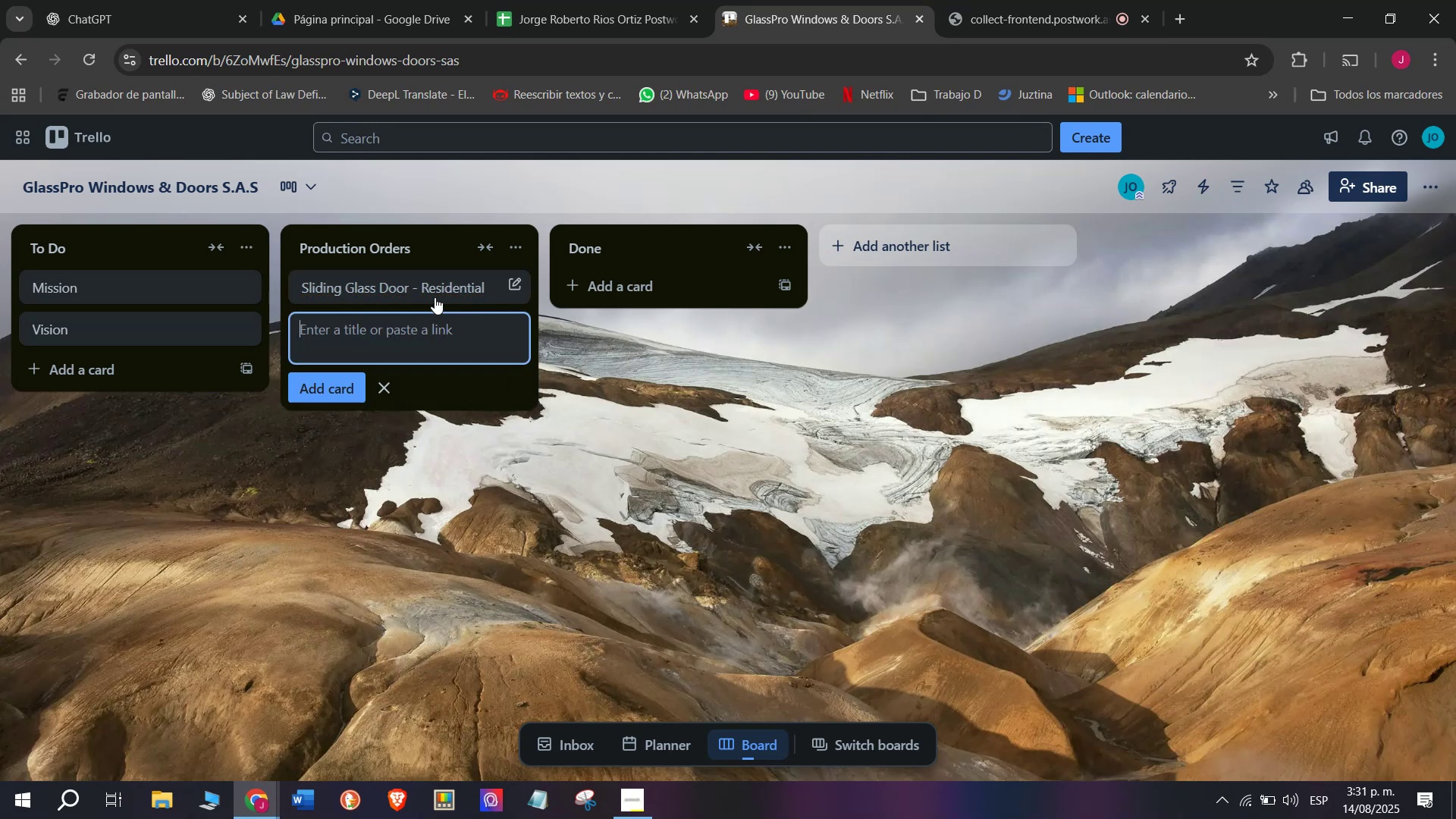 
left_click([424, 293])
 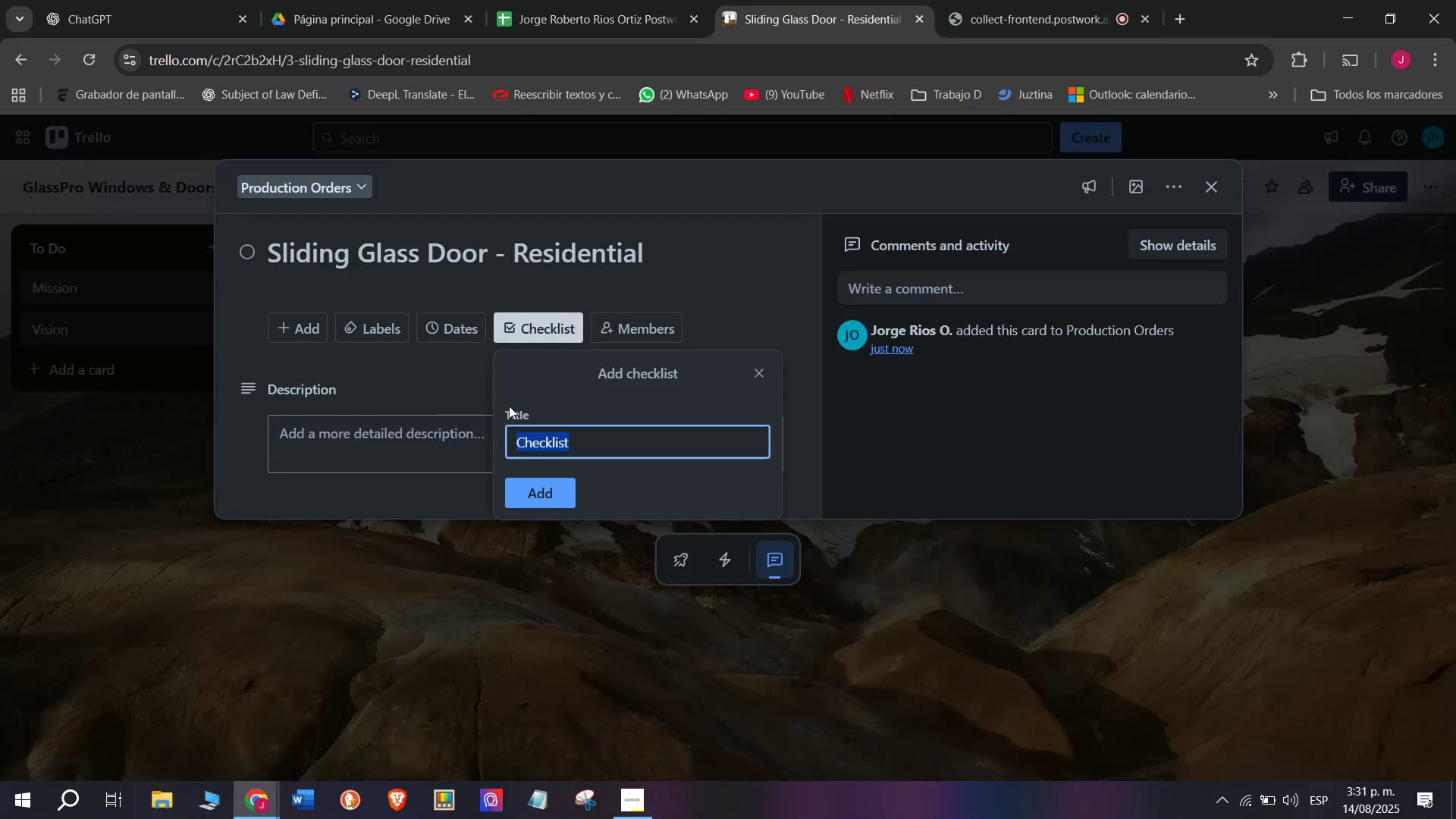 
left_click([524, 503])
 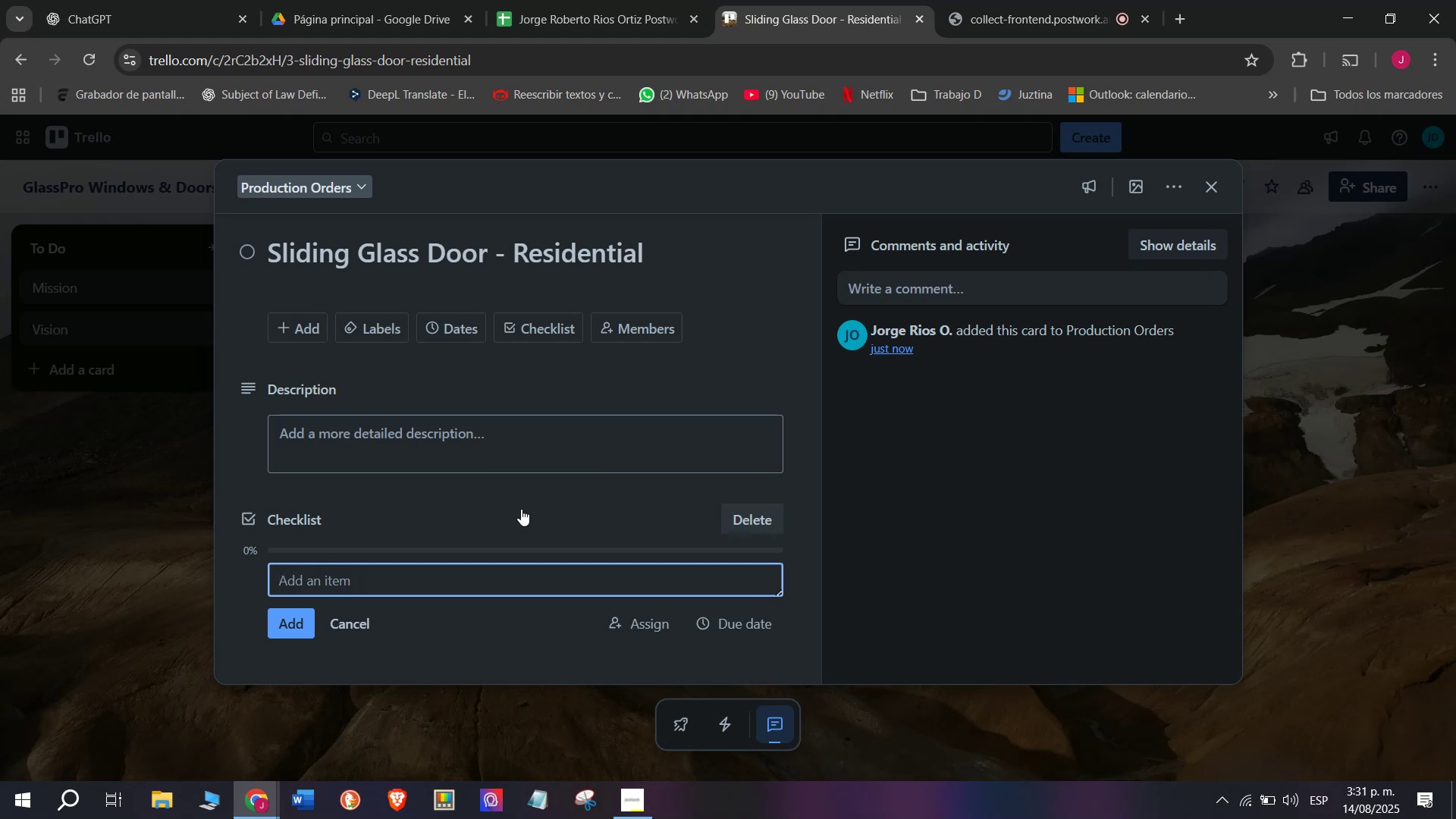 
wait(7.8)
 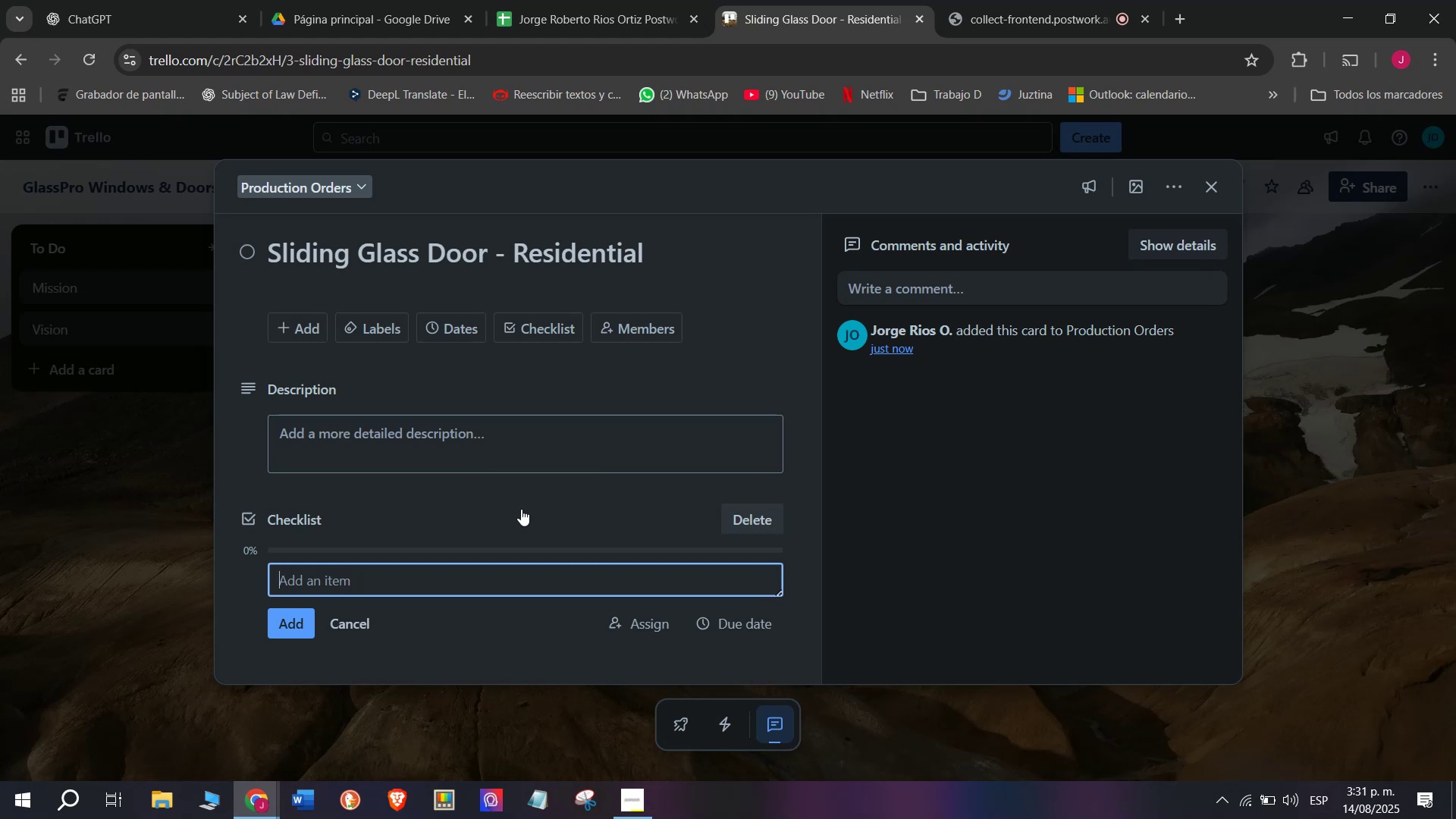 
type(Confirm measurement)
 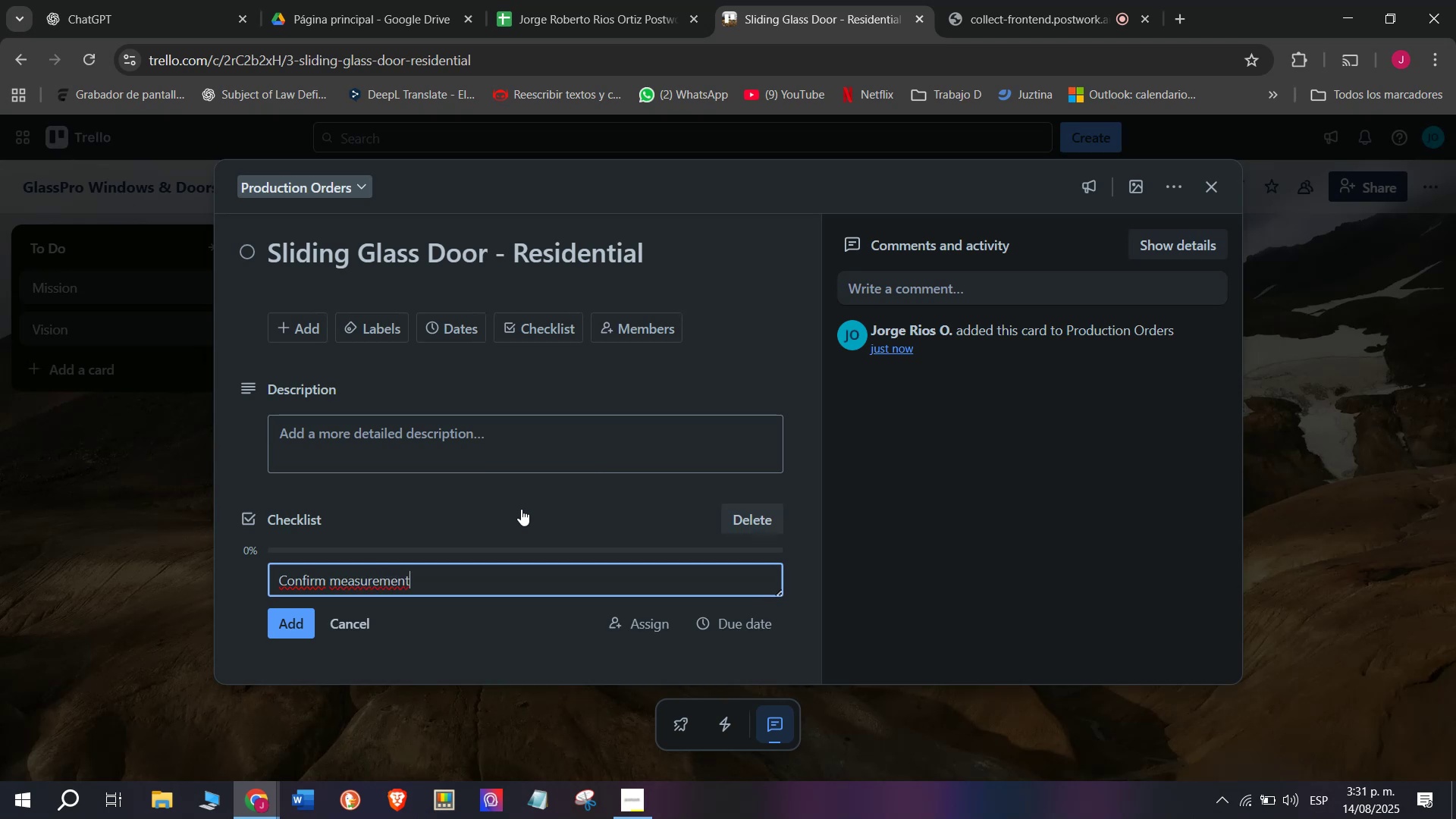 
key(S)
 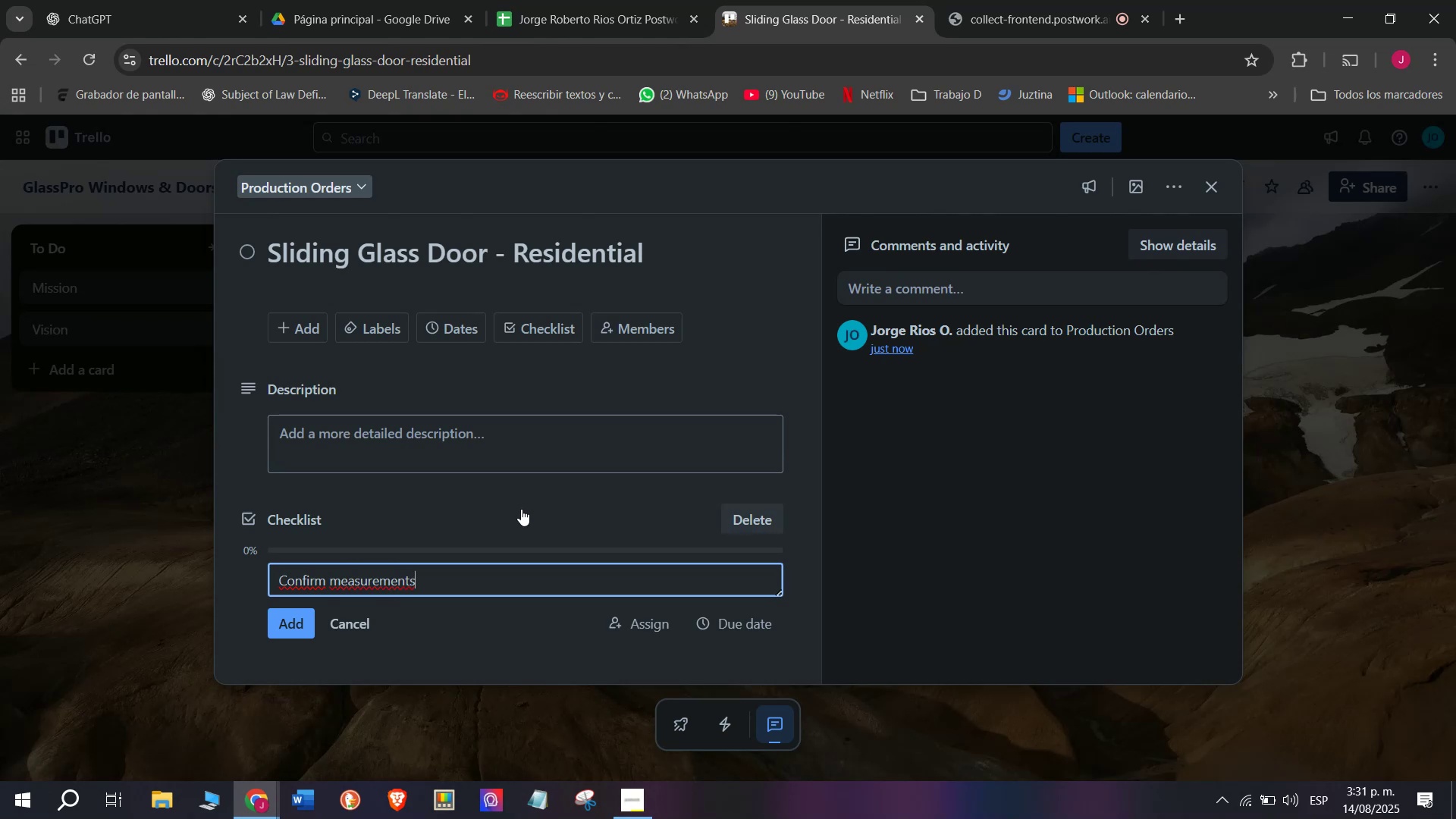 
key(Enter)
 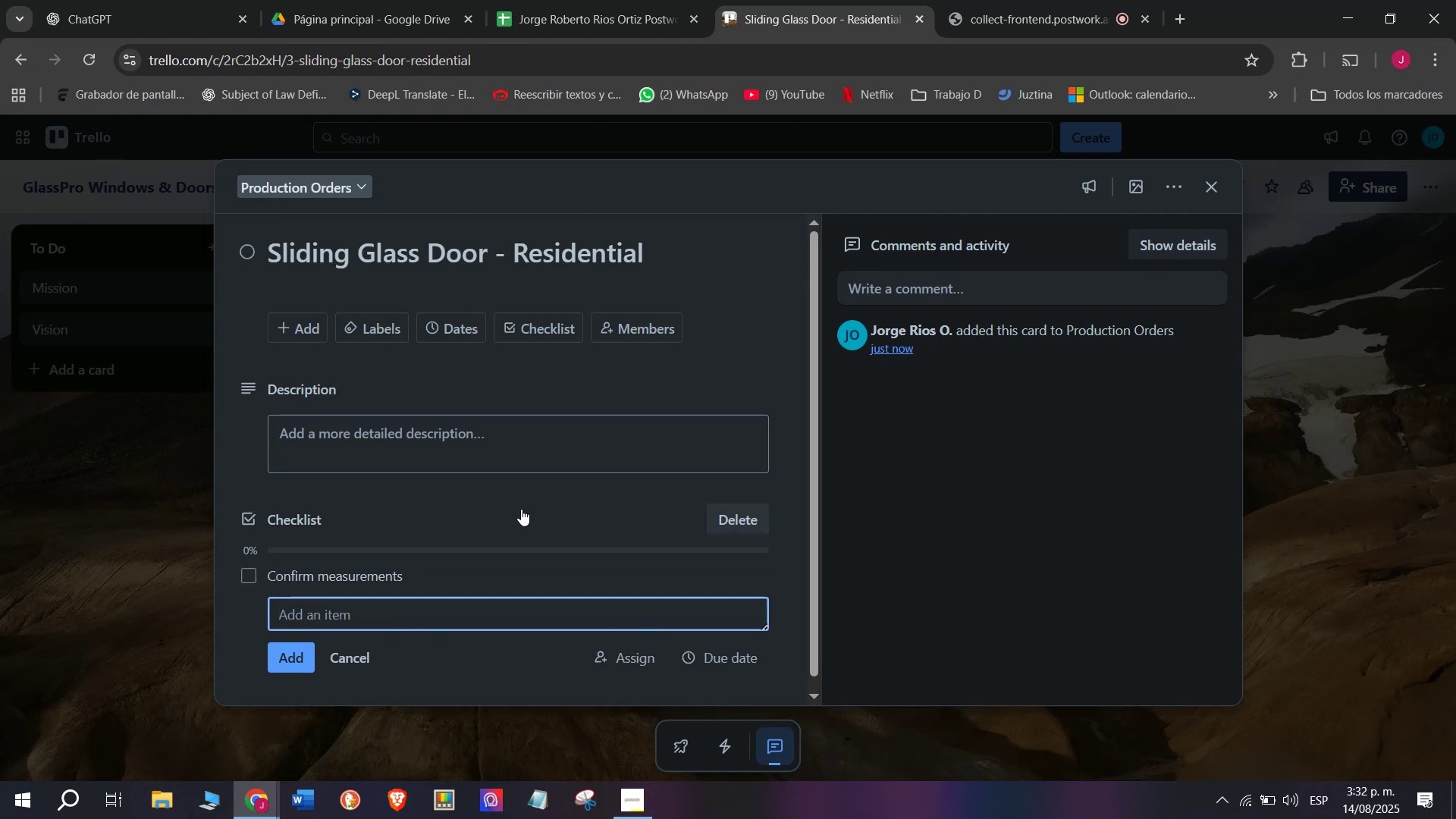 
type(Select glass type)
 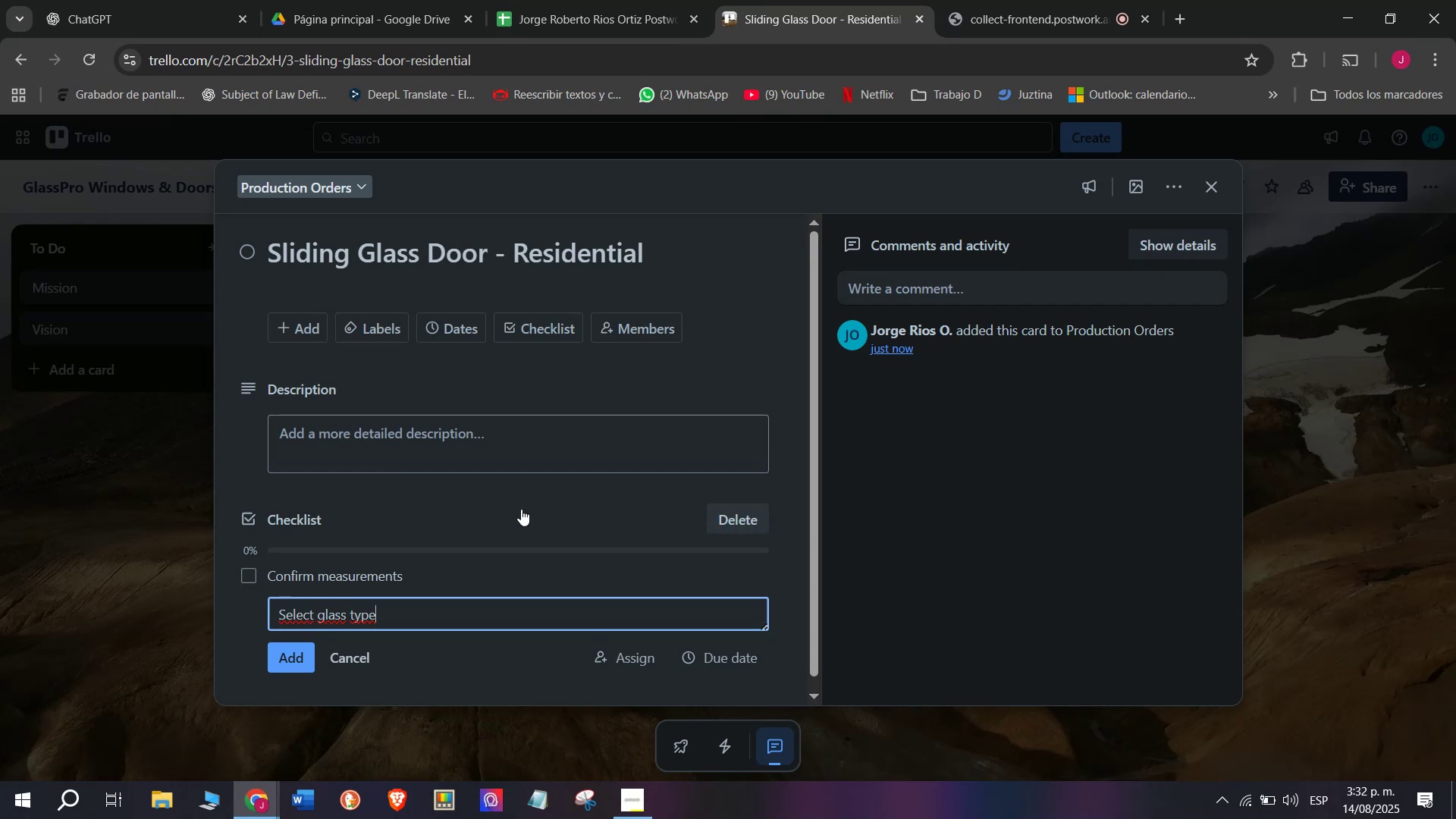 
key(Enter)
 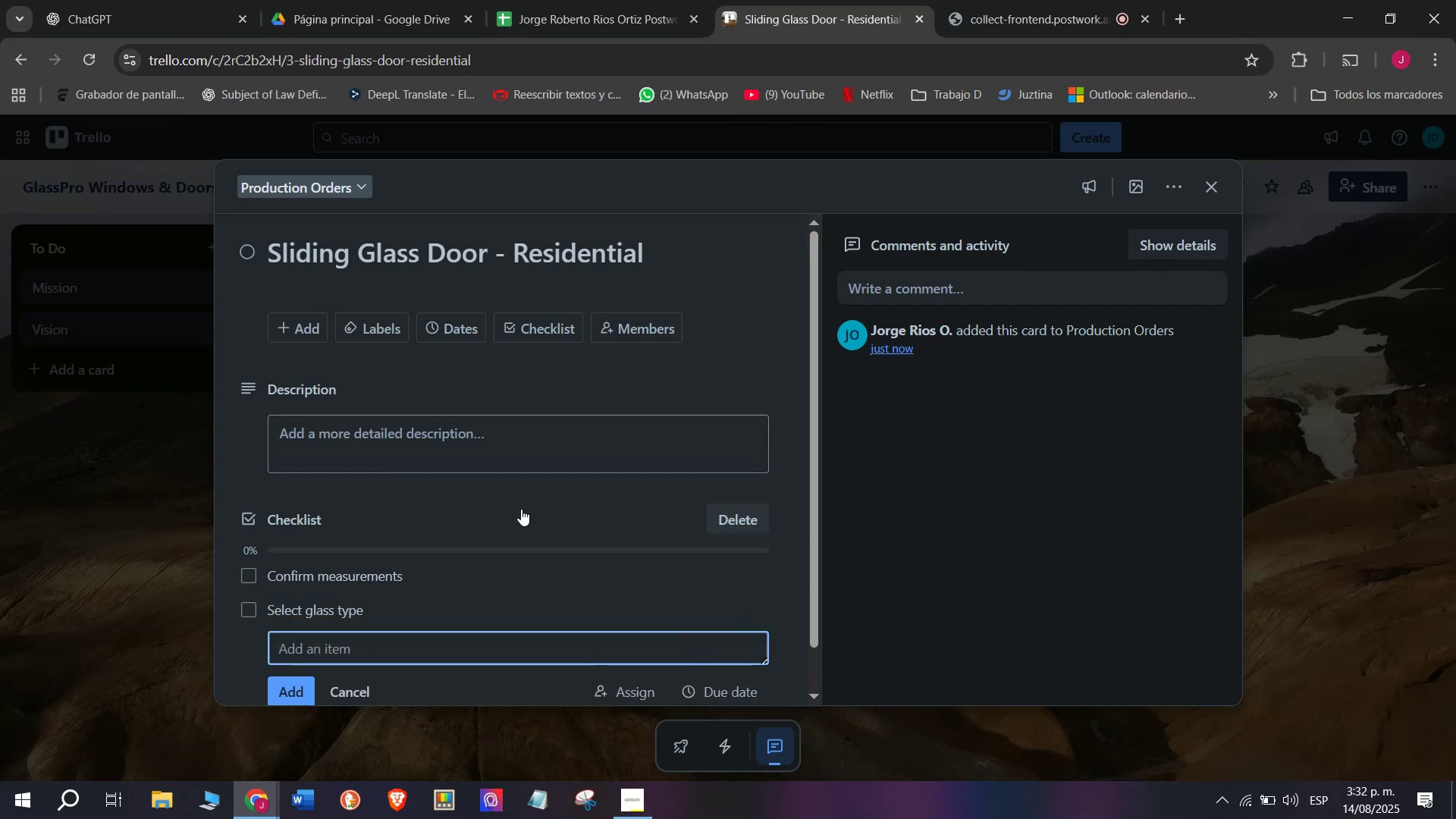 
type(Cute)
key(Backspace)
type( Glass )
 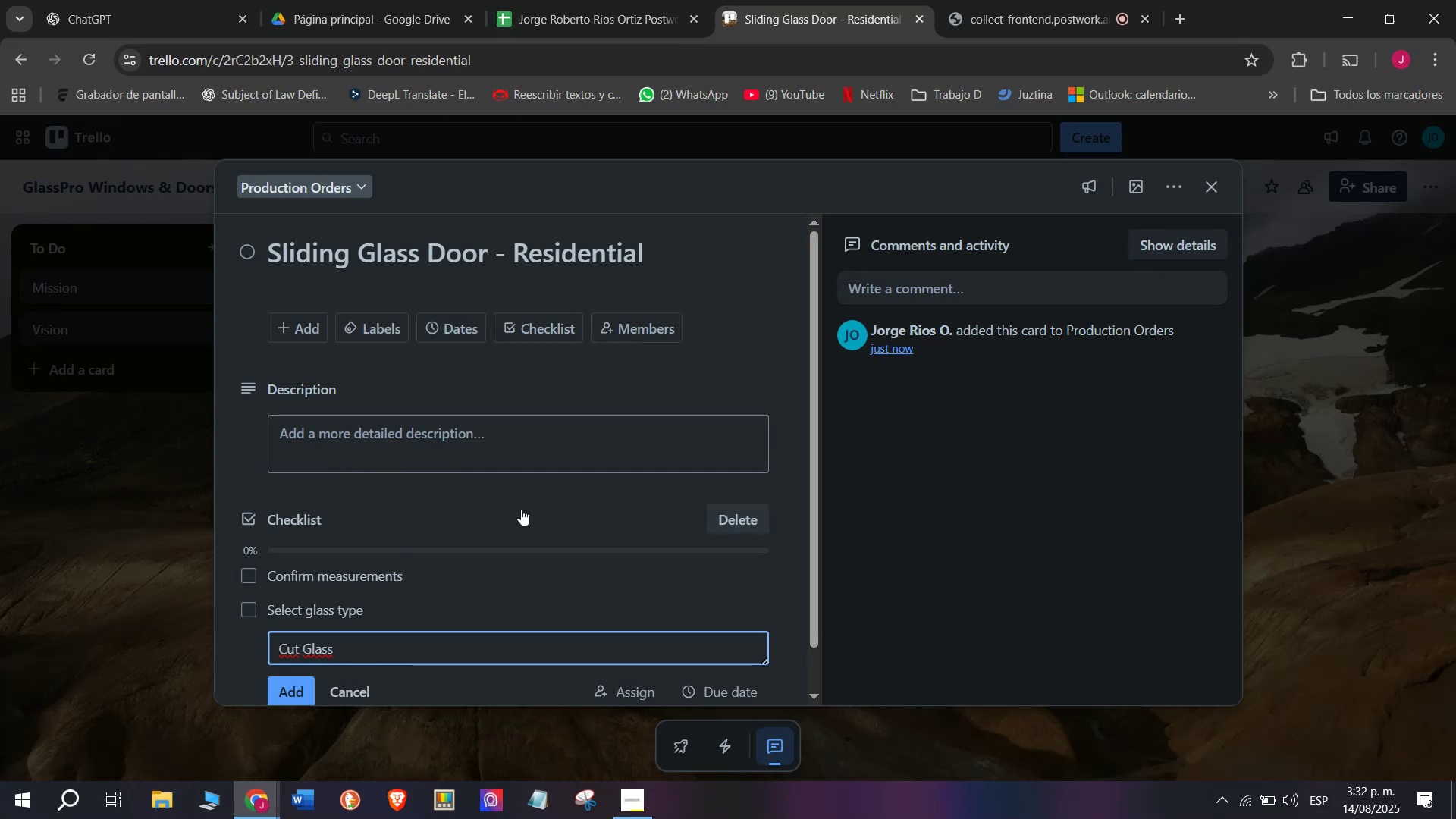 
wait(5.26)
 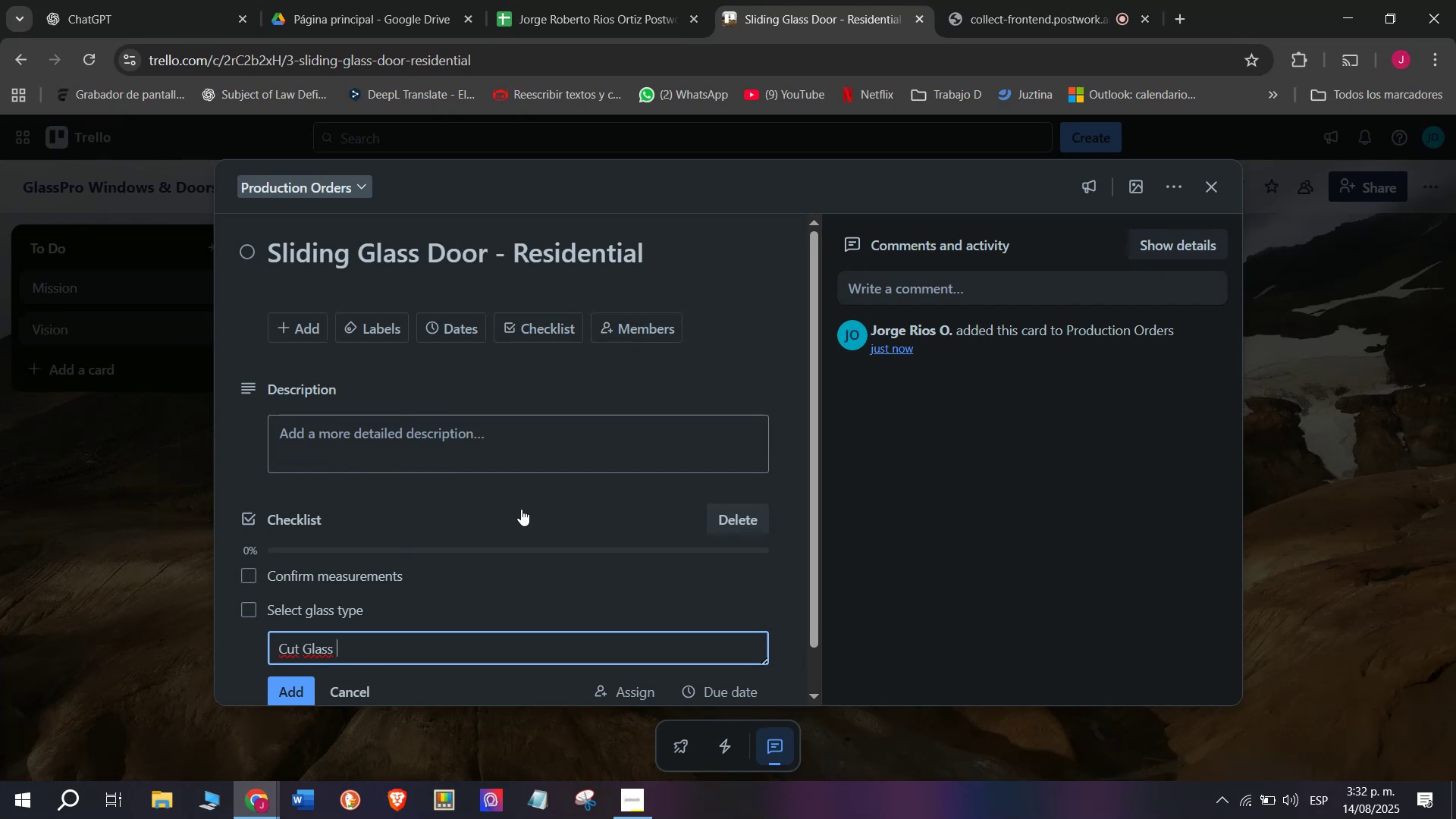 
type(panels)
 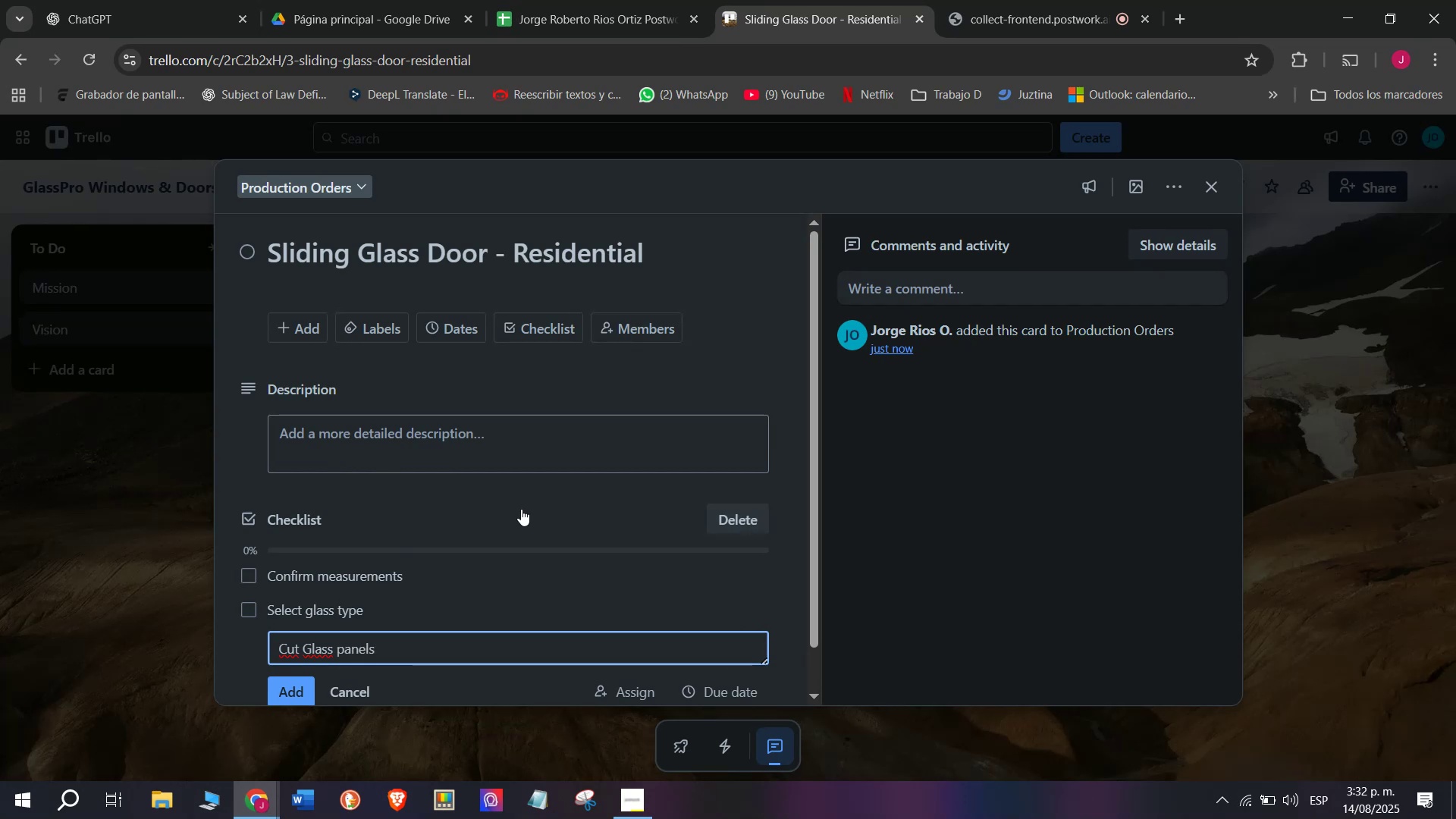 
key(Enter)
 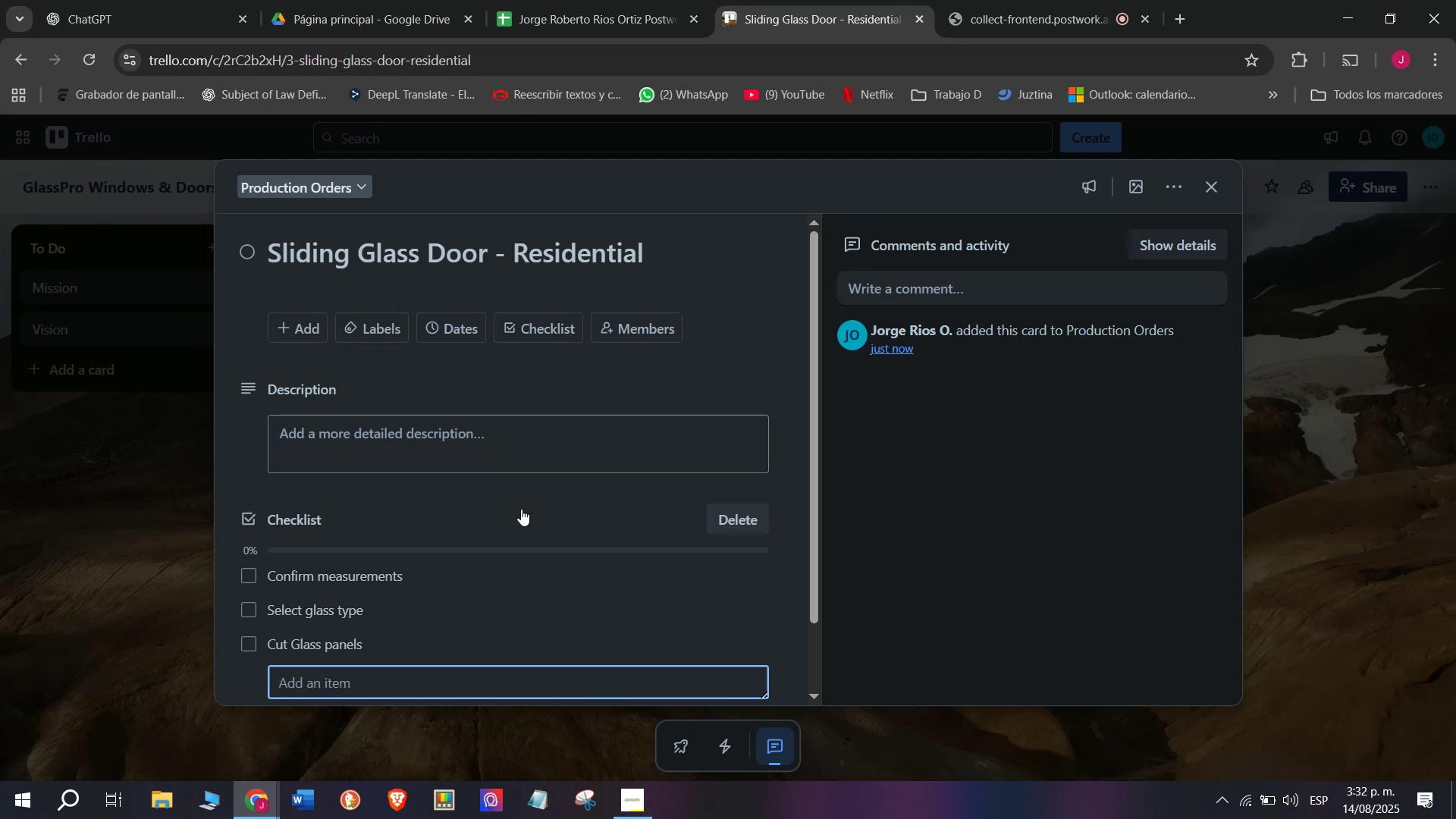 
wait(5.51)
 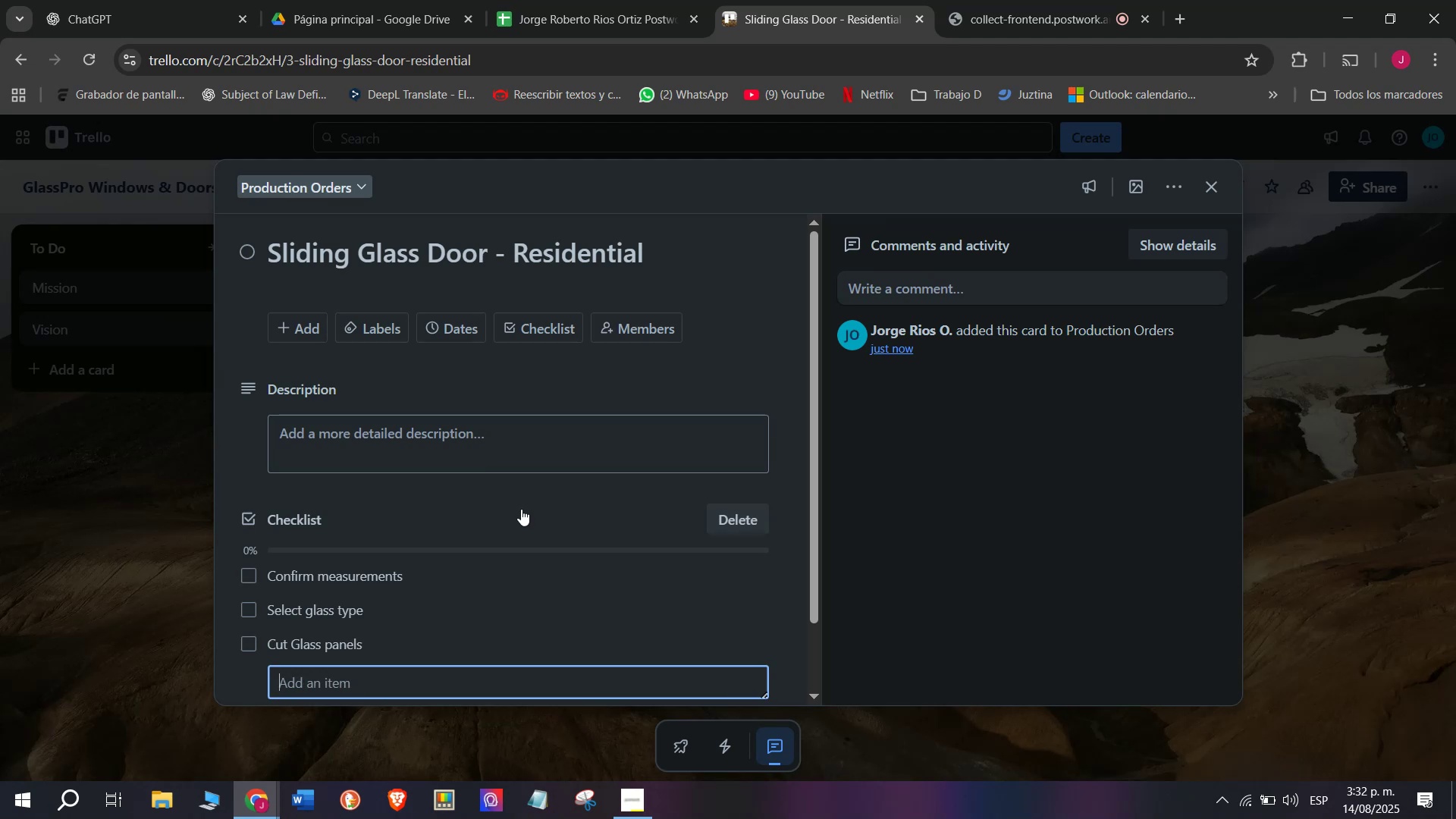 
type(Assemble )
 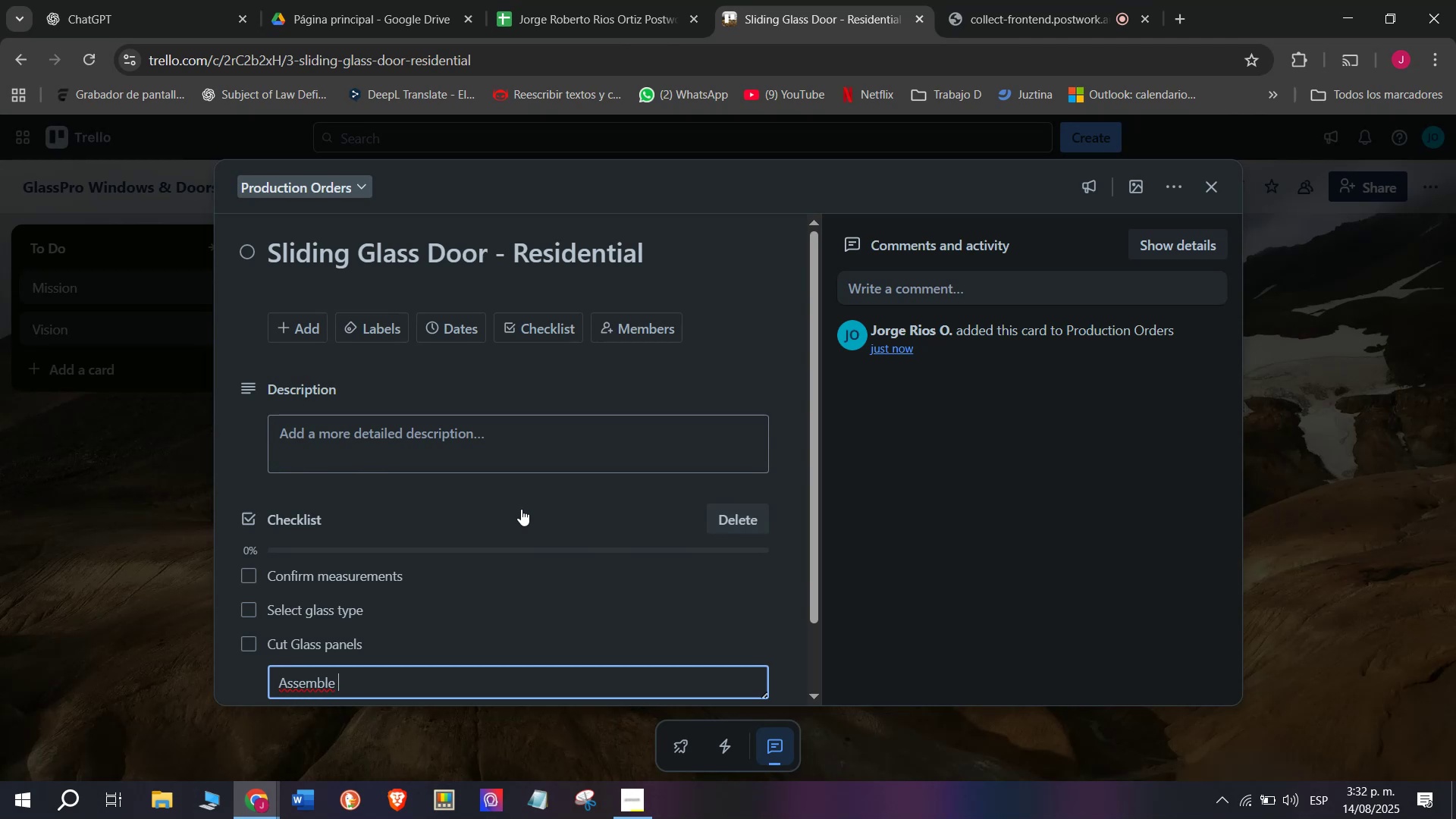 
type(aluminum)
 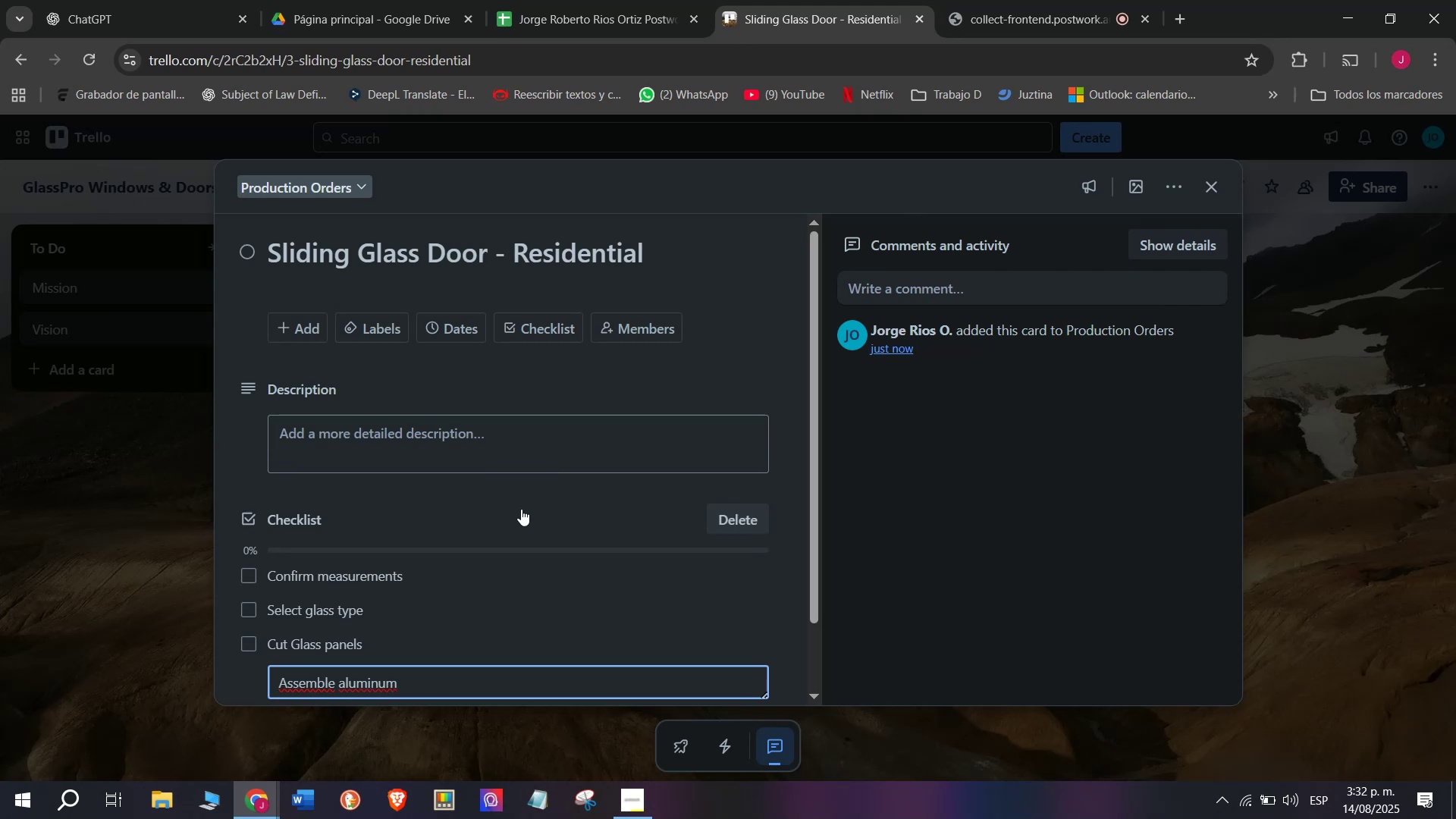 
type( frame)
 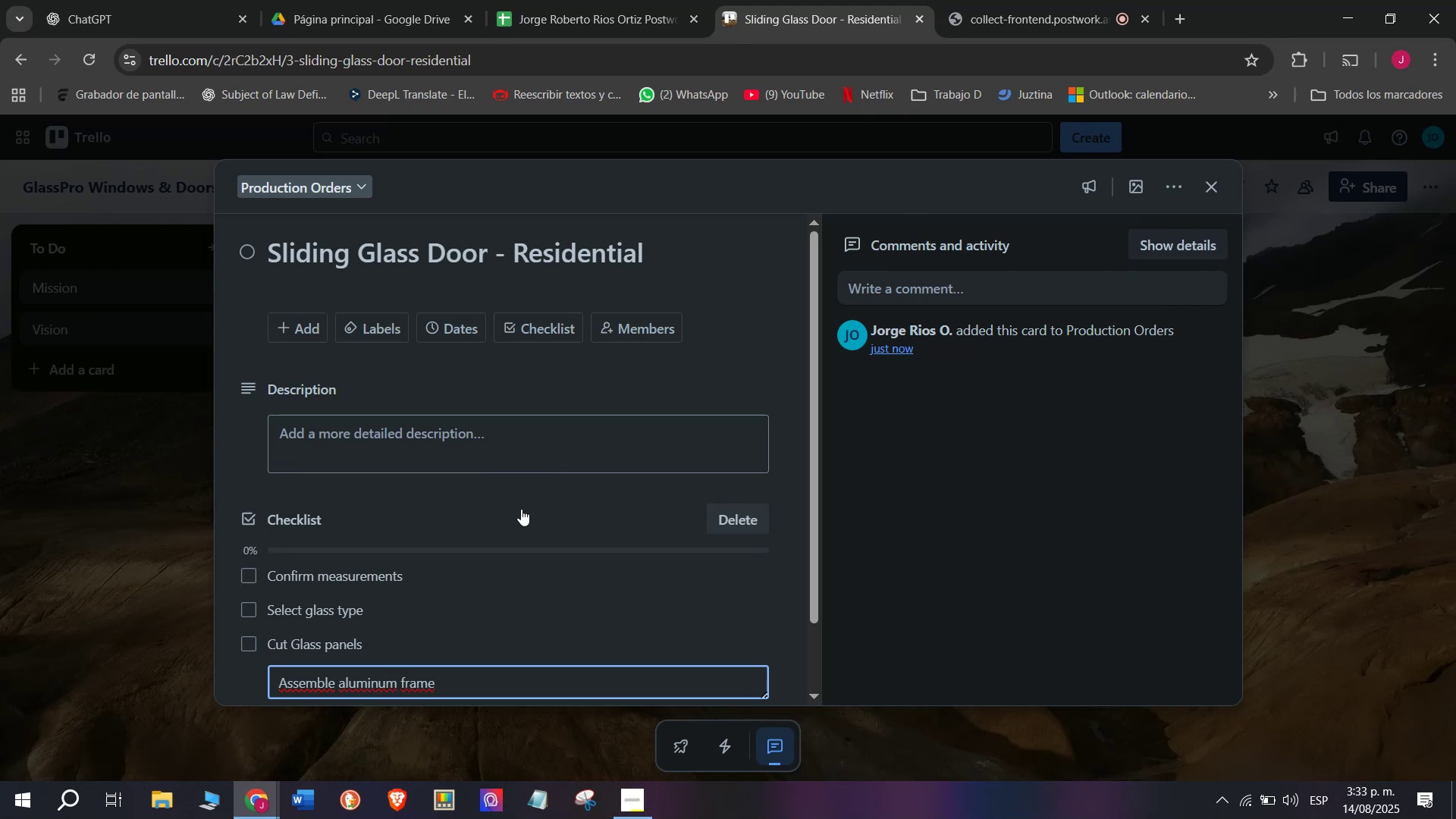 
key(Enter)
 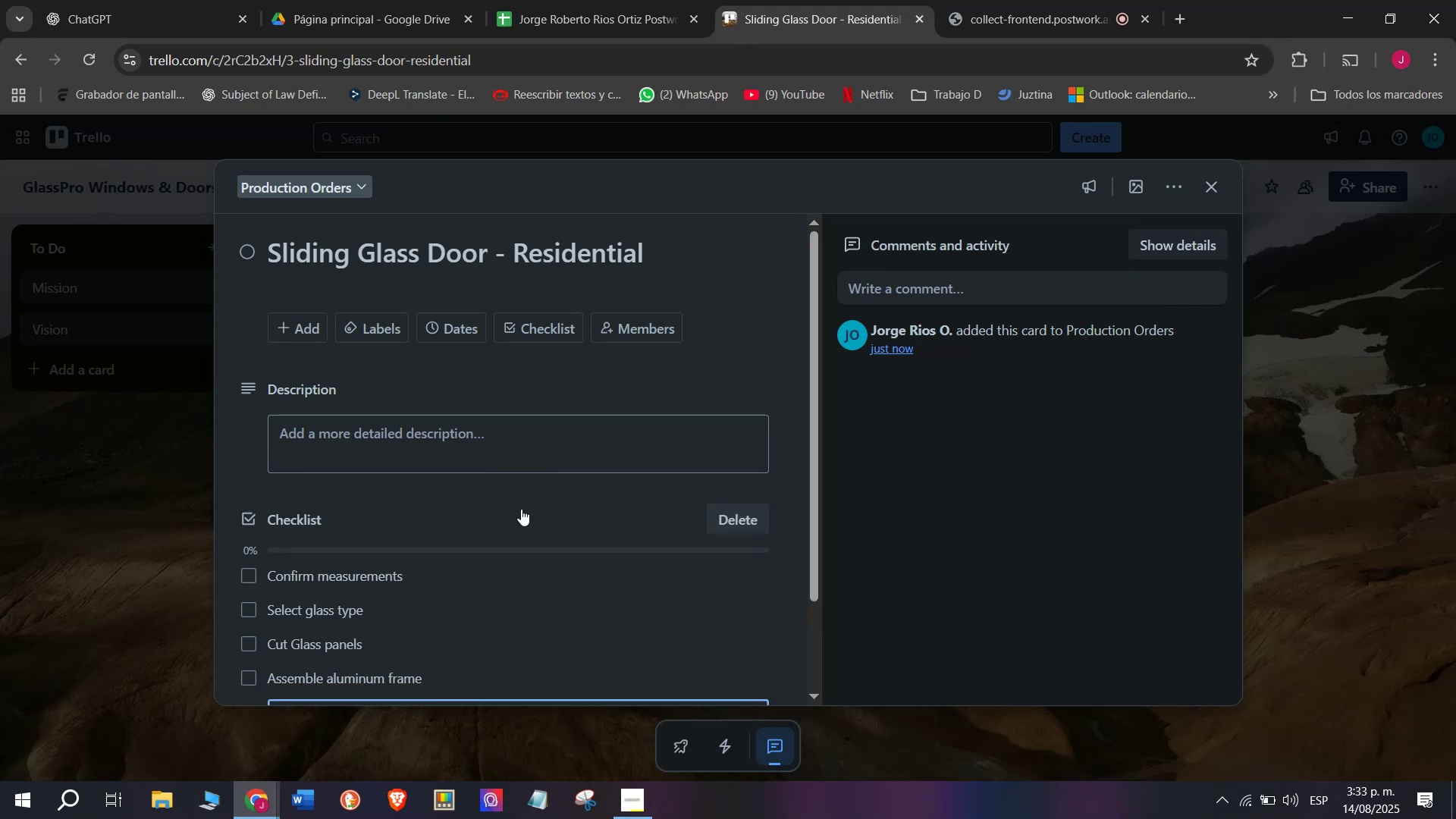 
type(Instal)
 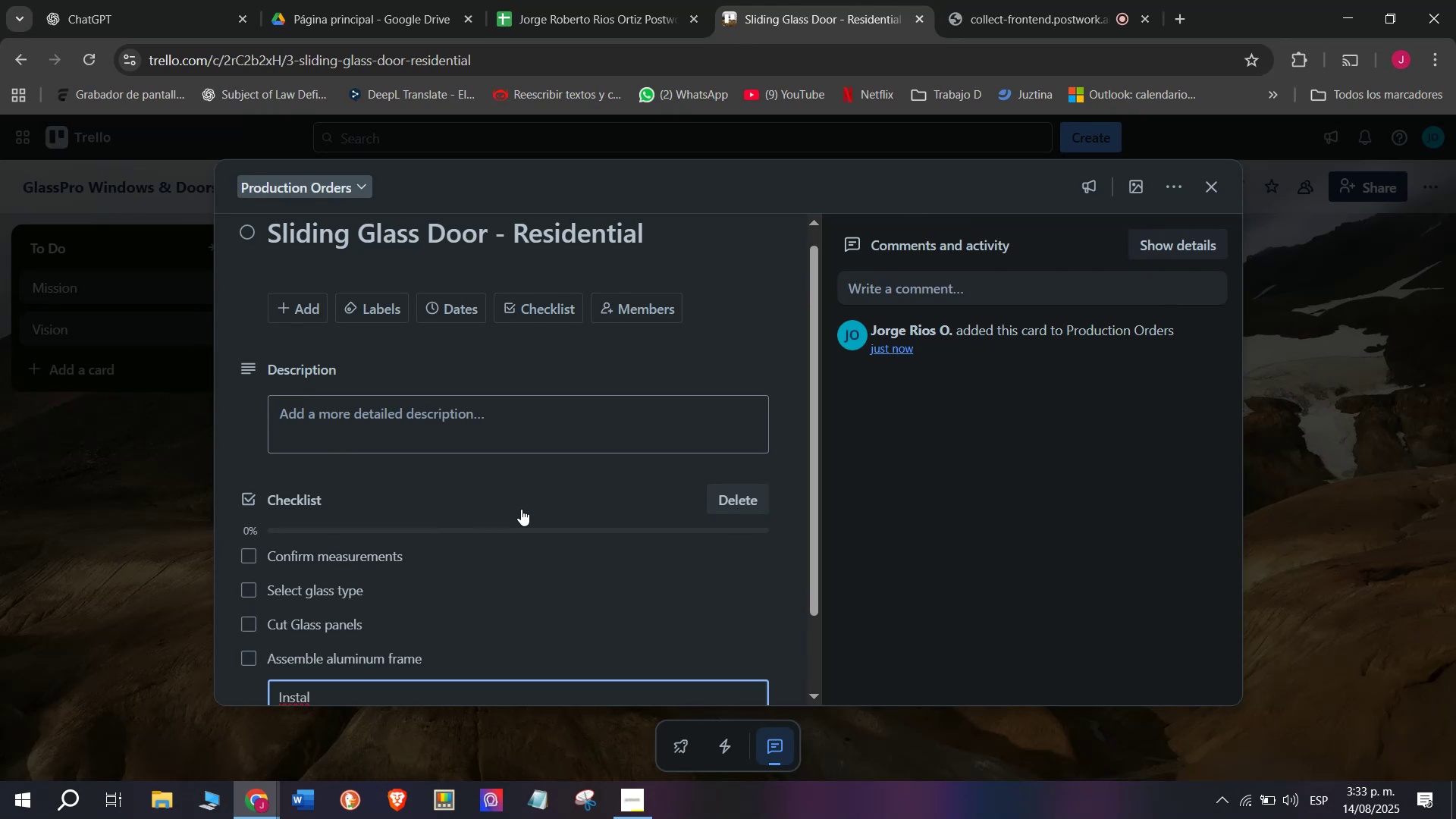 
key(L)
 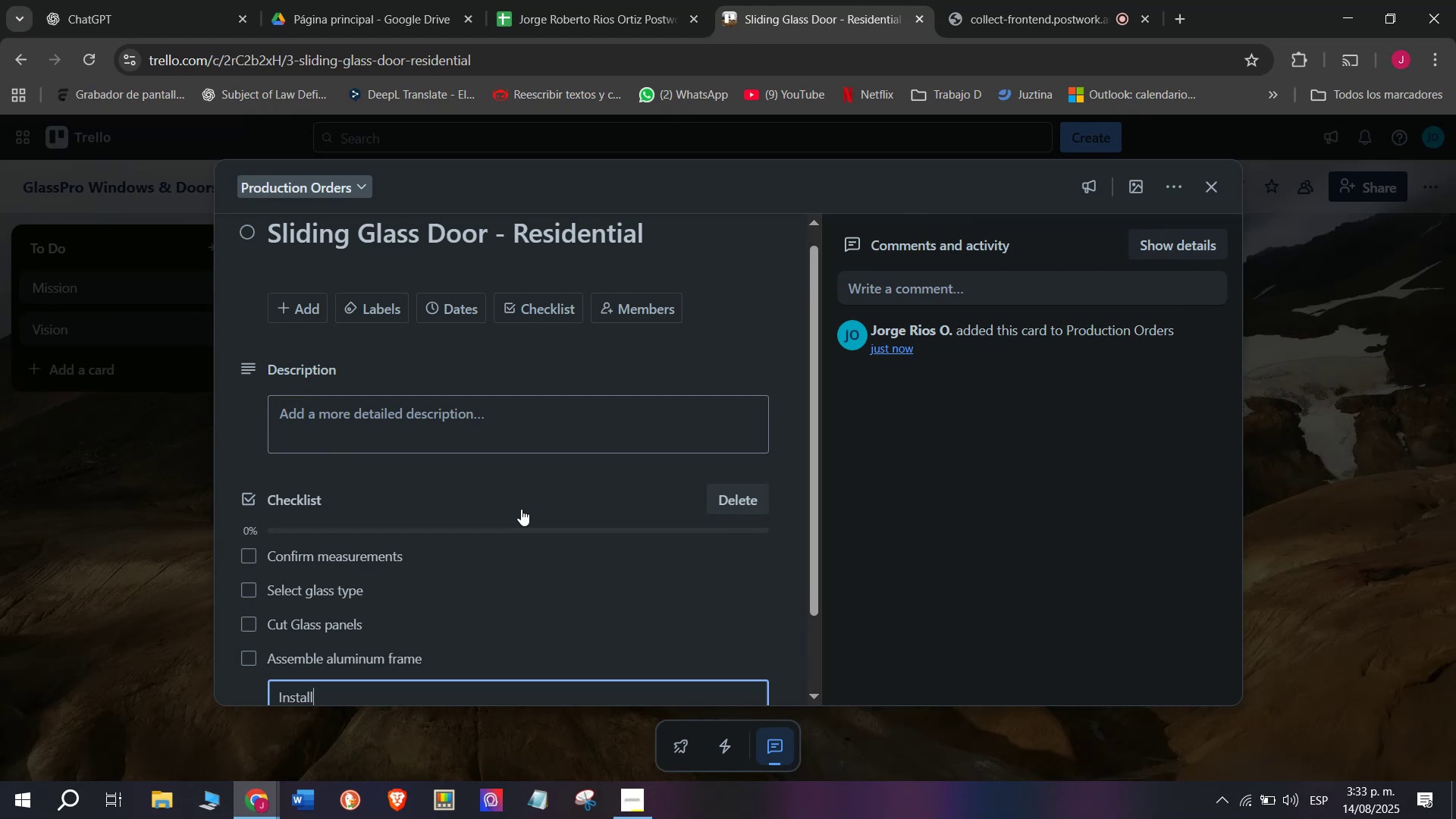 
key(Space)
 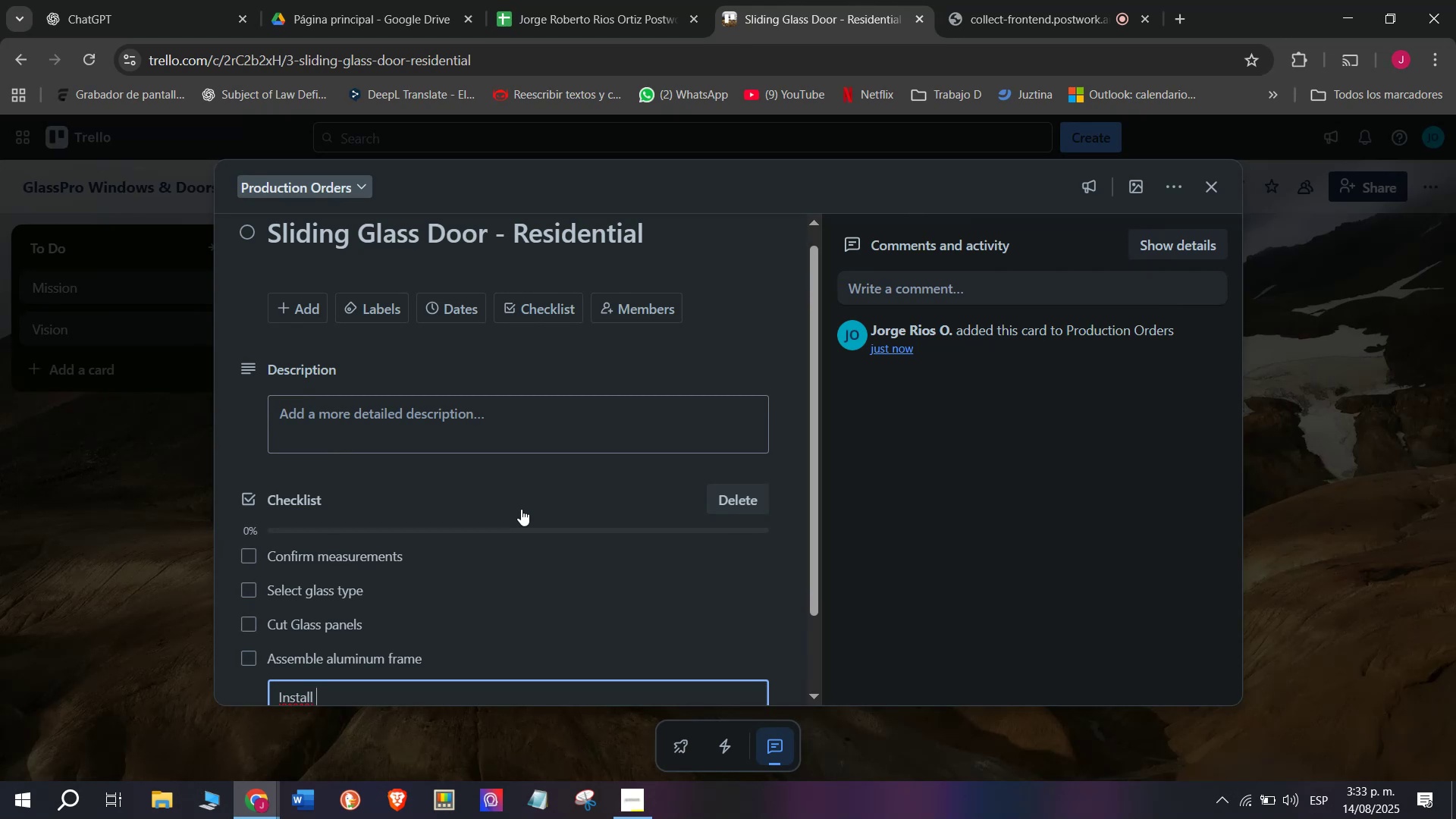 
type(handles )
 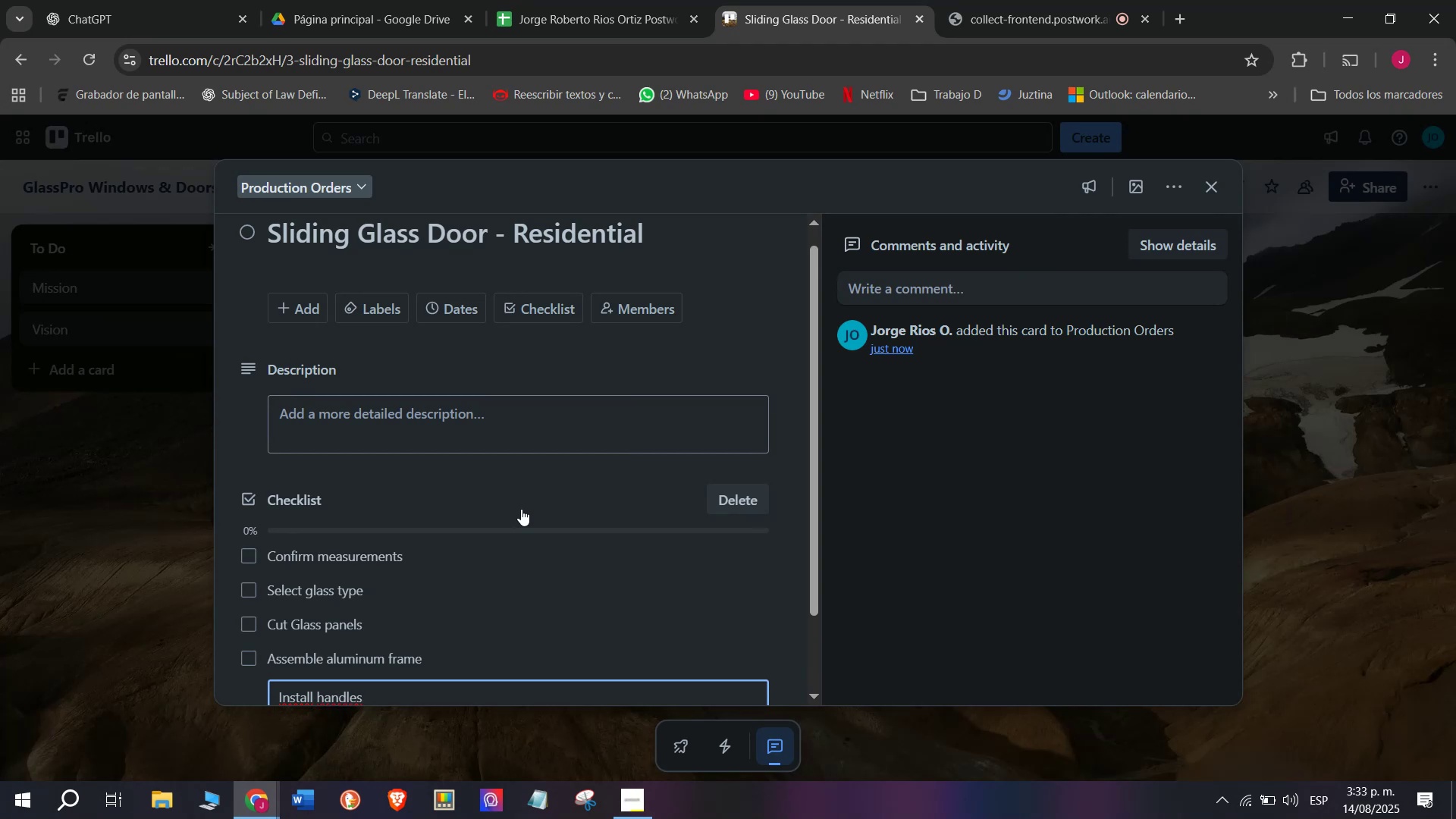 
wait(8.45)
 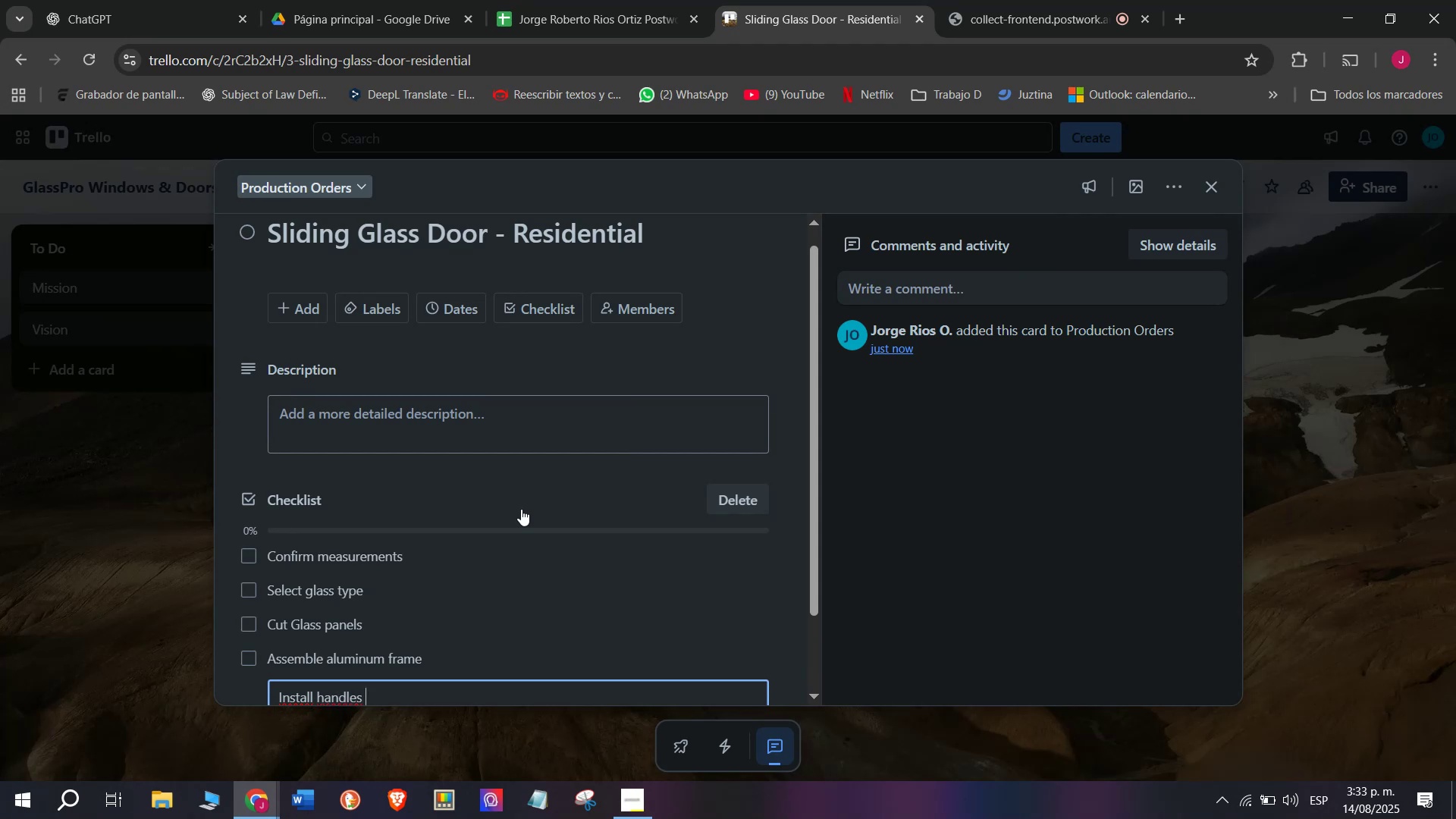 
type(^ locks)
 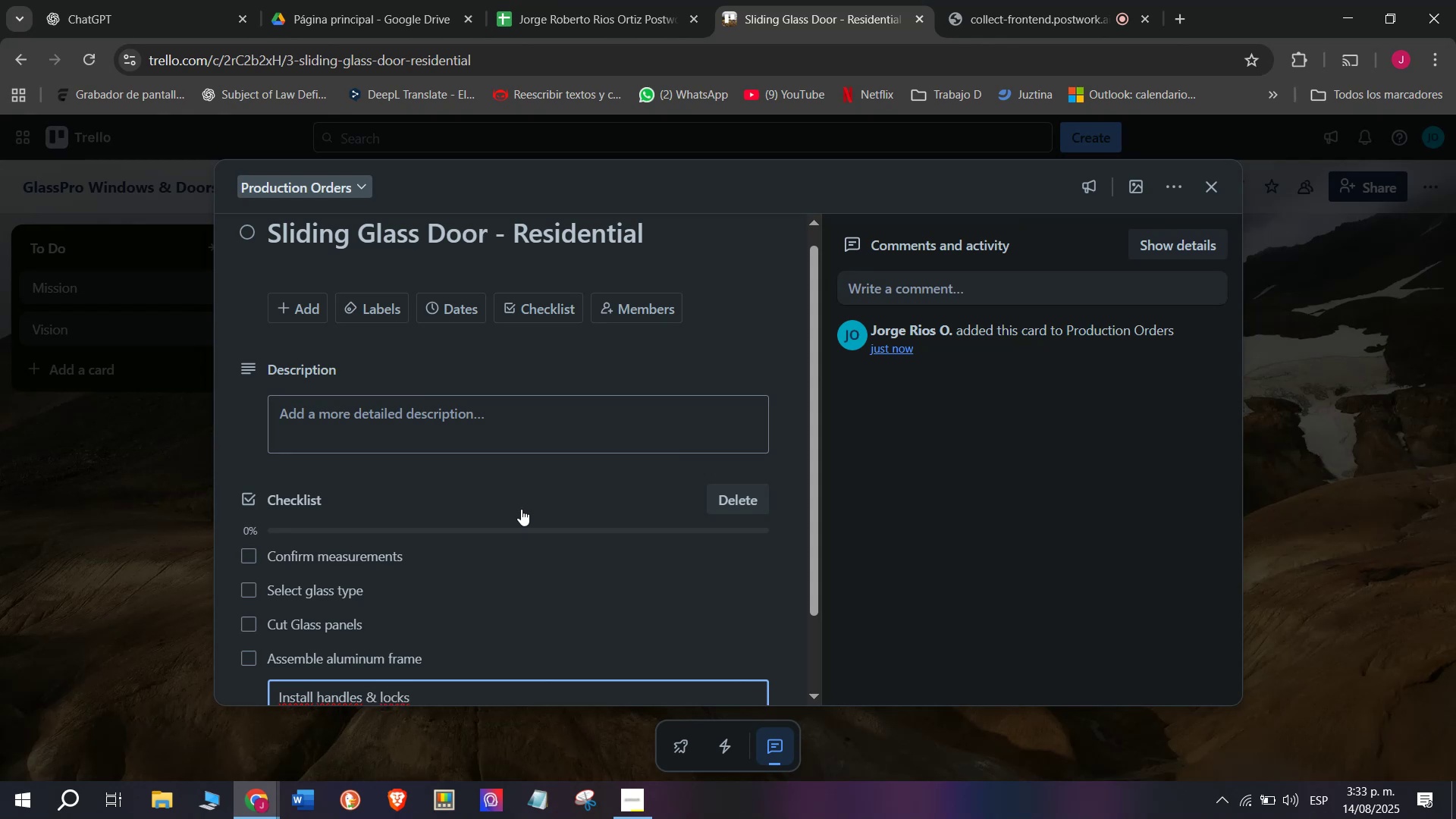 
key(Enter)
 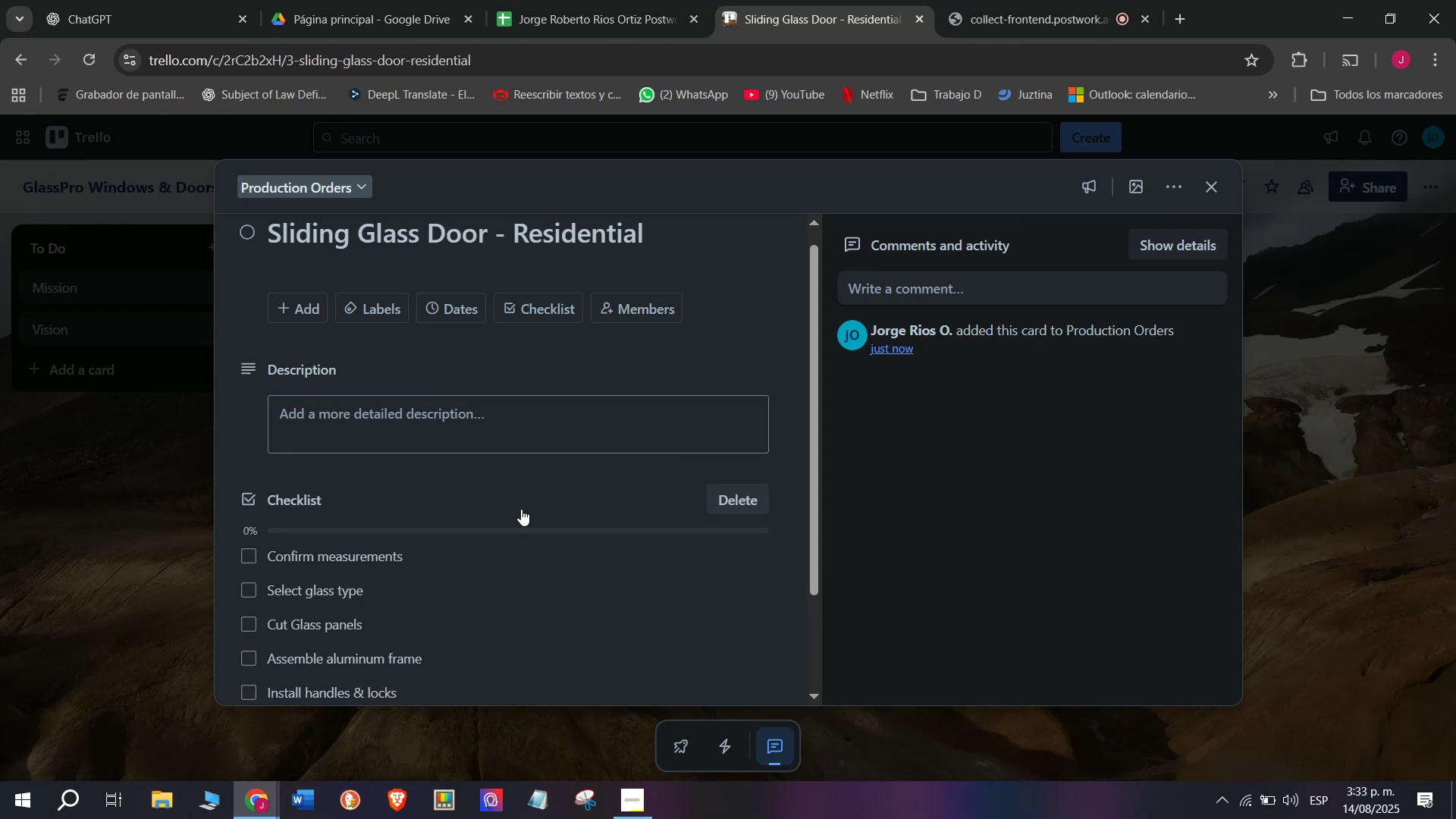 
type(Quality check)
 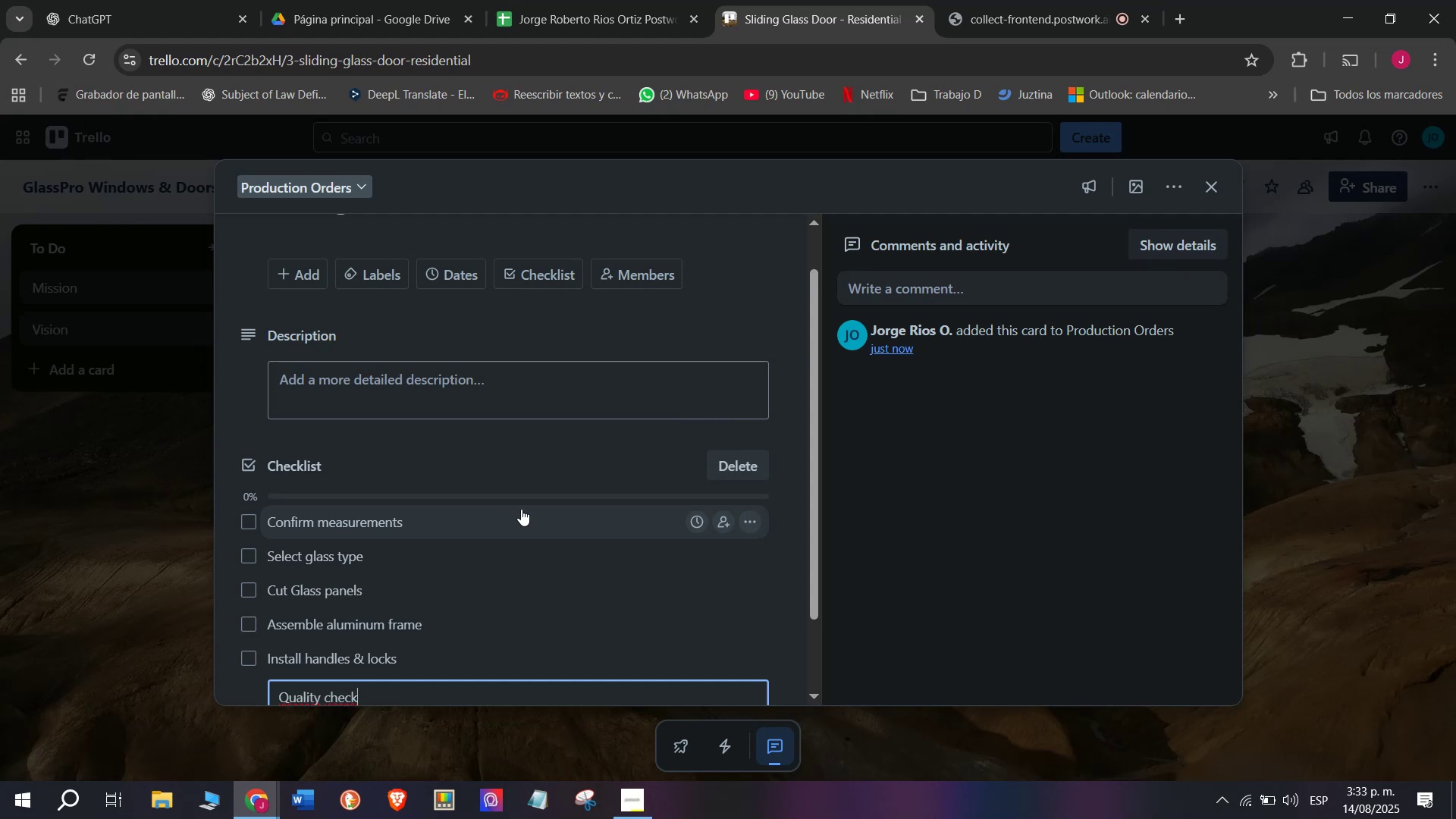 
key(Enter)
 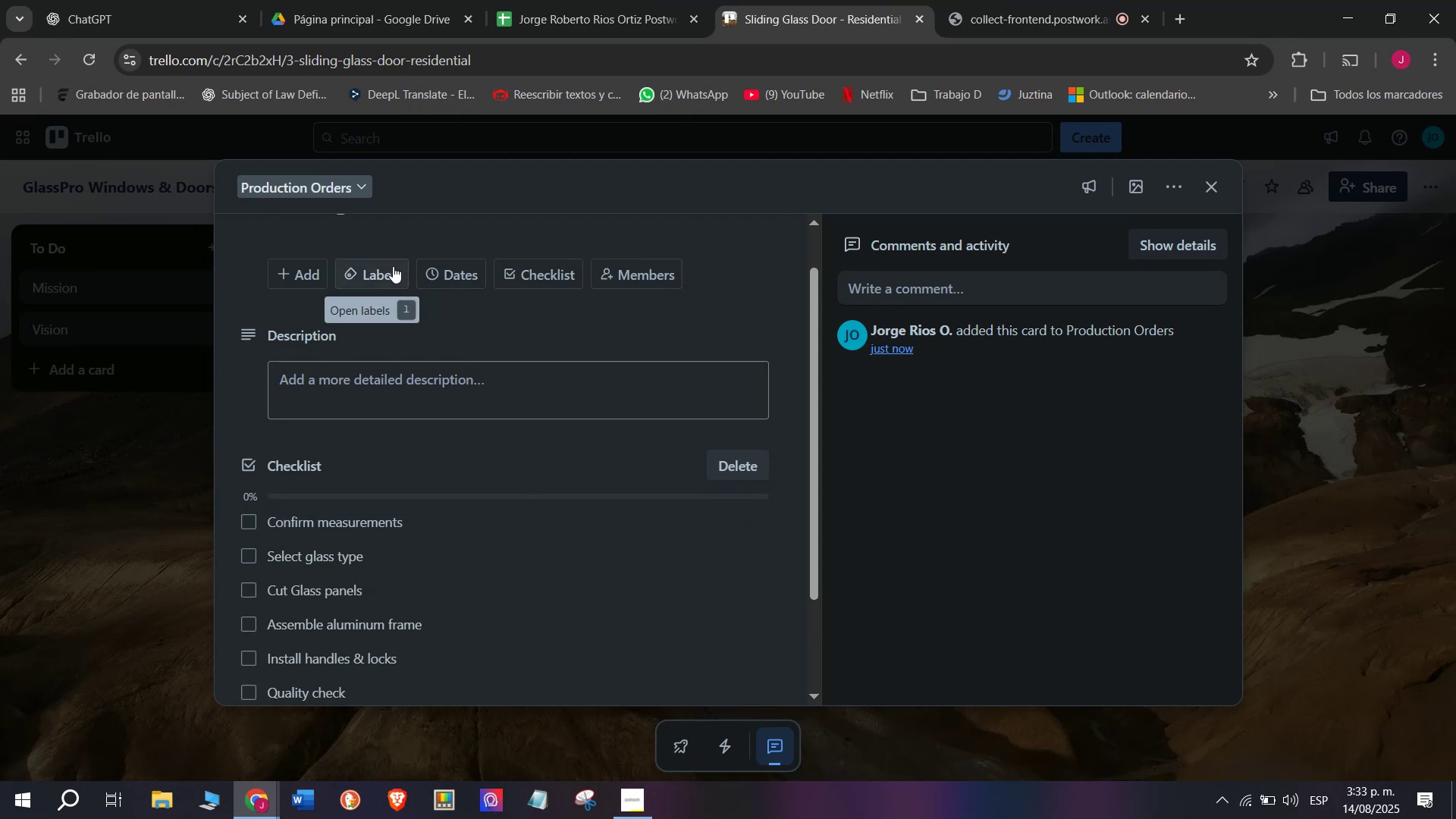 
wait(5.98)
 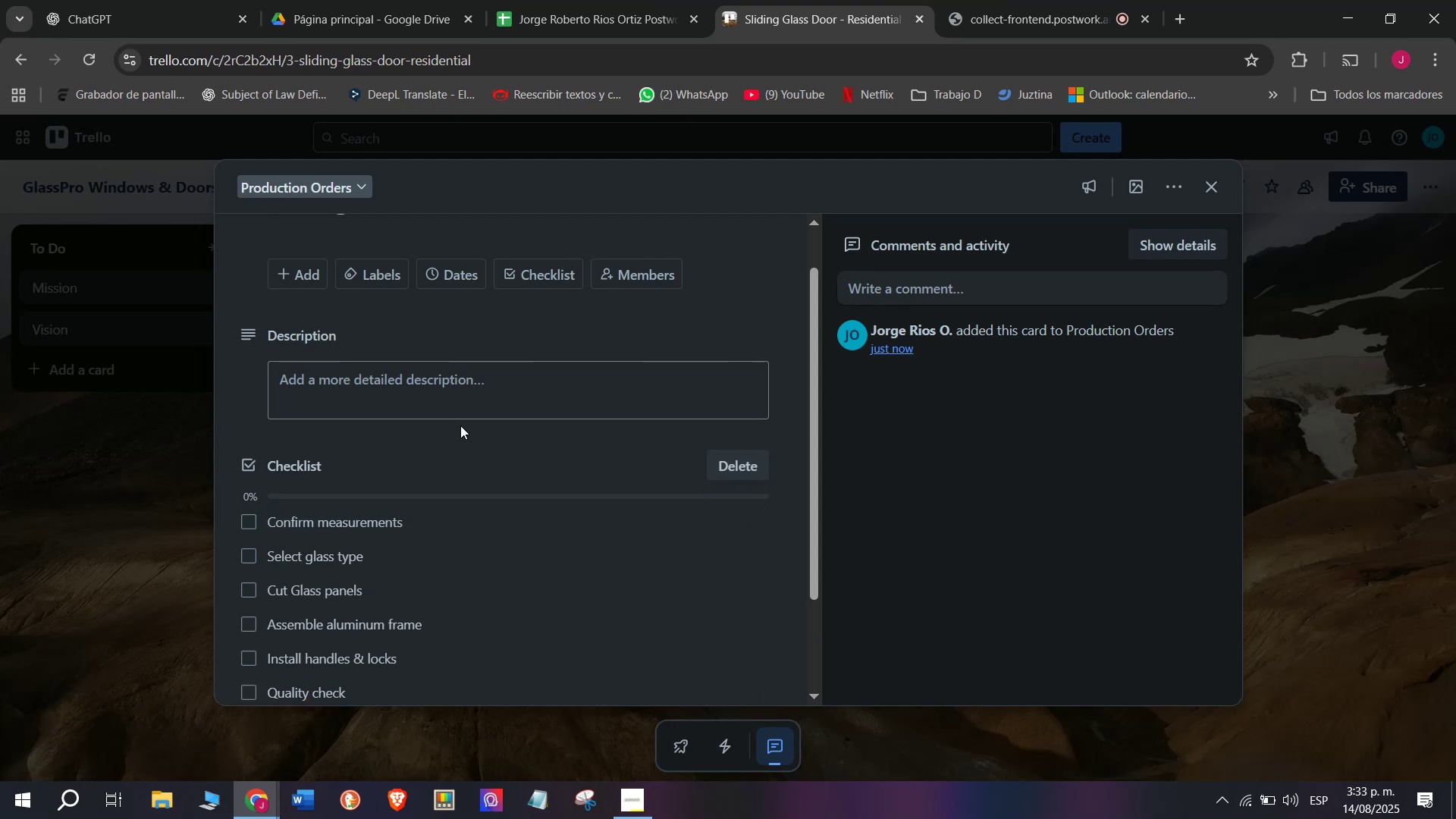 
left_click([595, 494])
 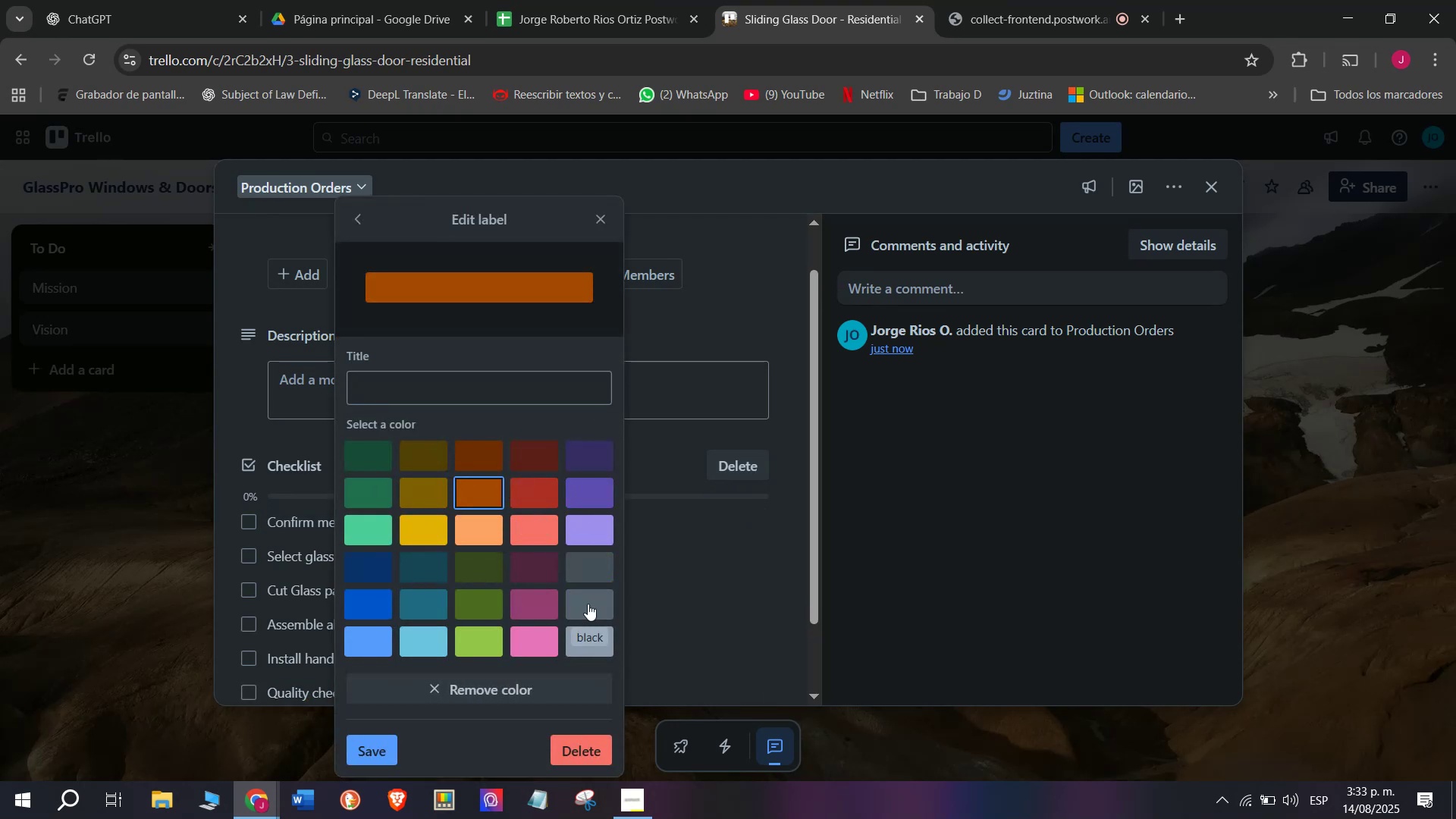 
left_click([527, 500])
 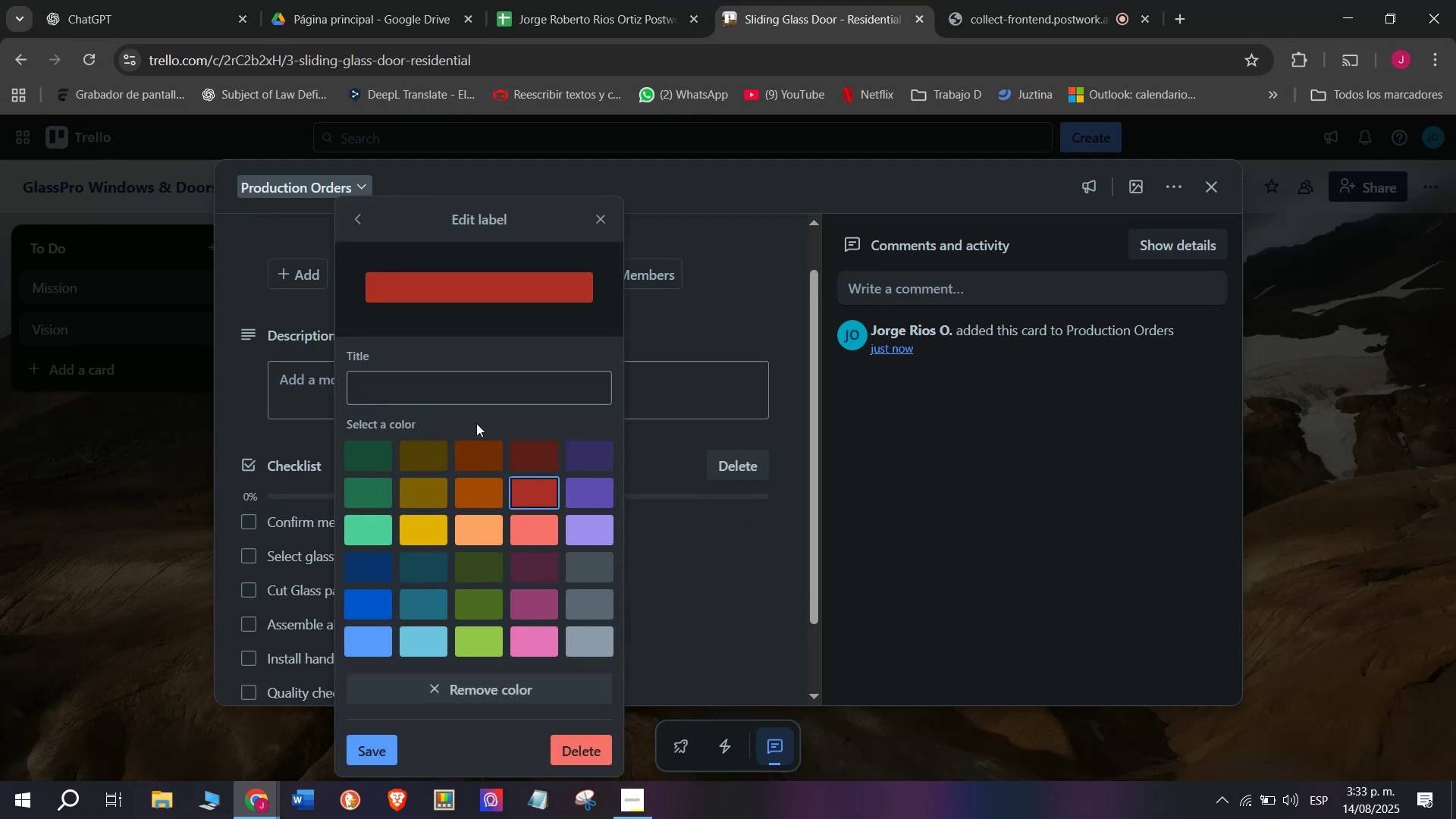 
left_click([476, 396])
 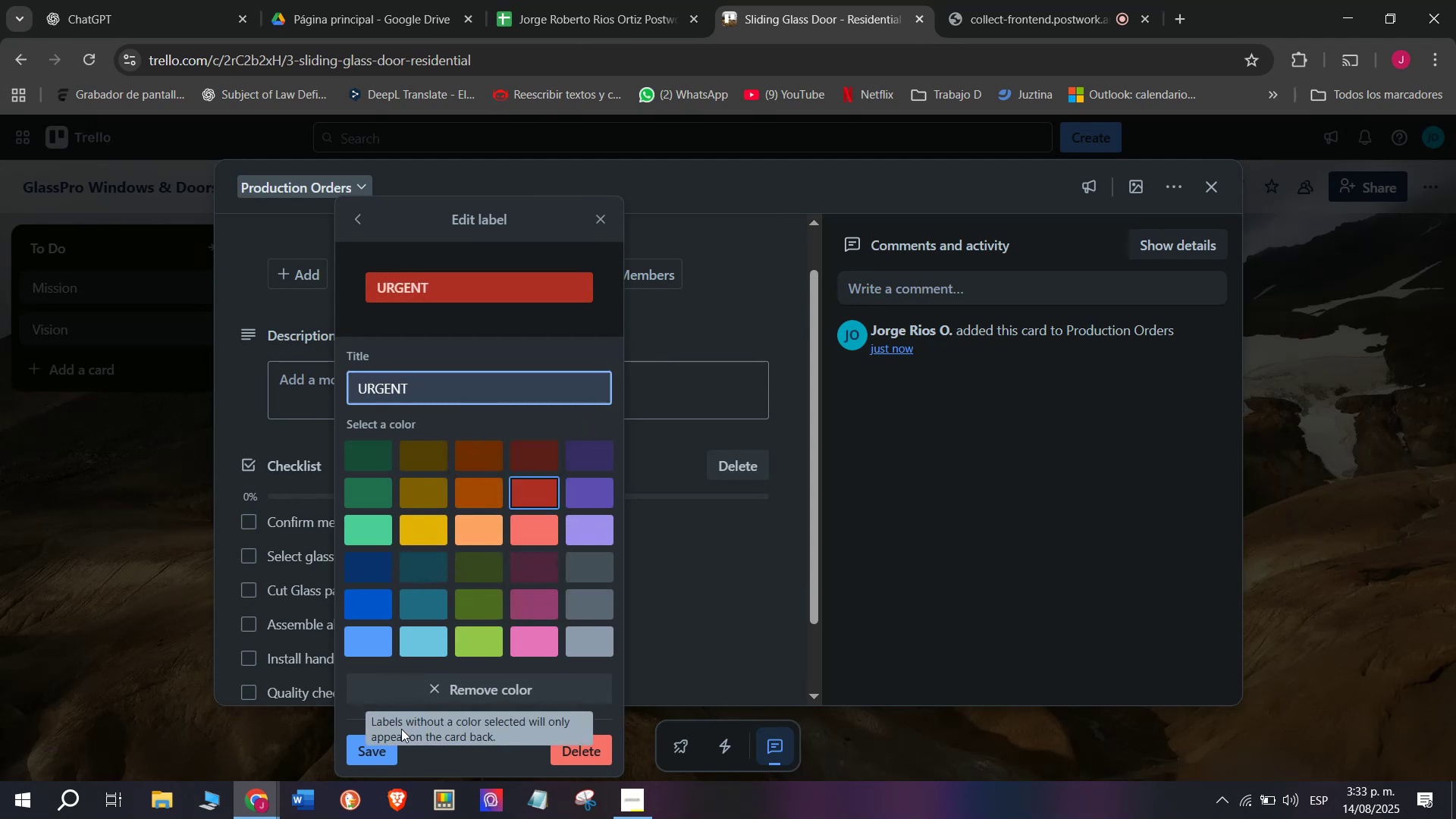 
left_click([367, 749])
 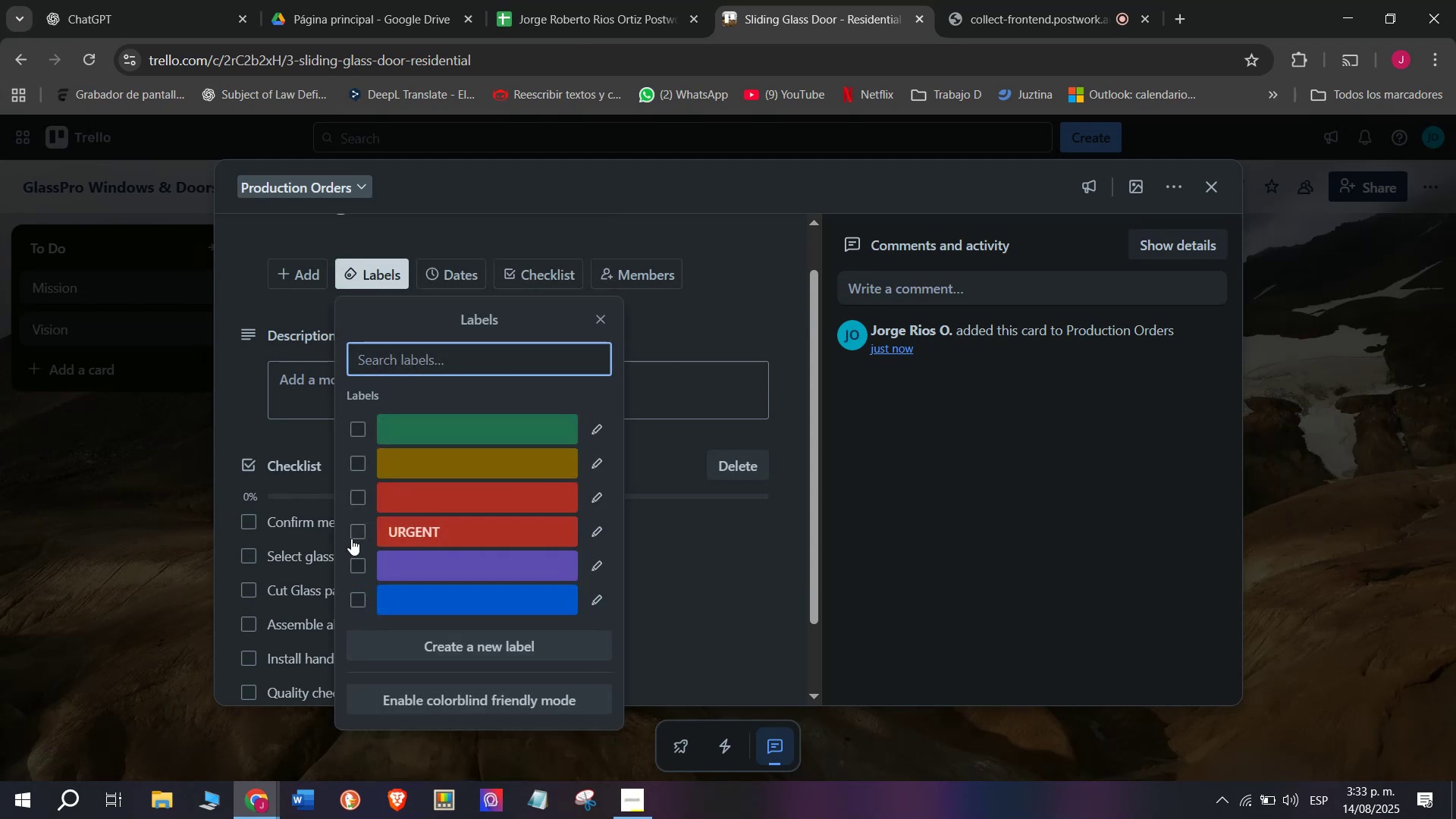 
left_click([358, 530])
 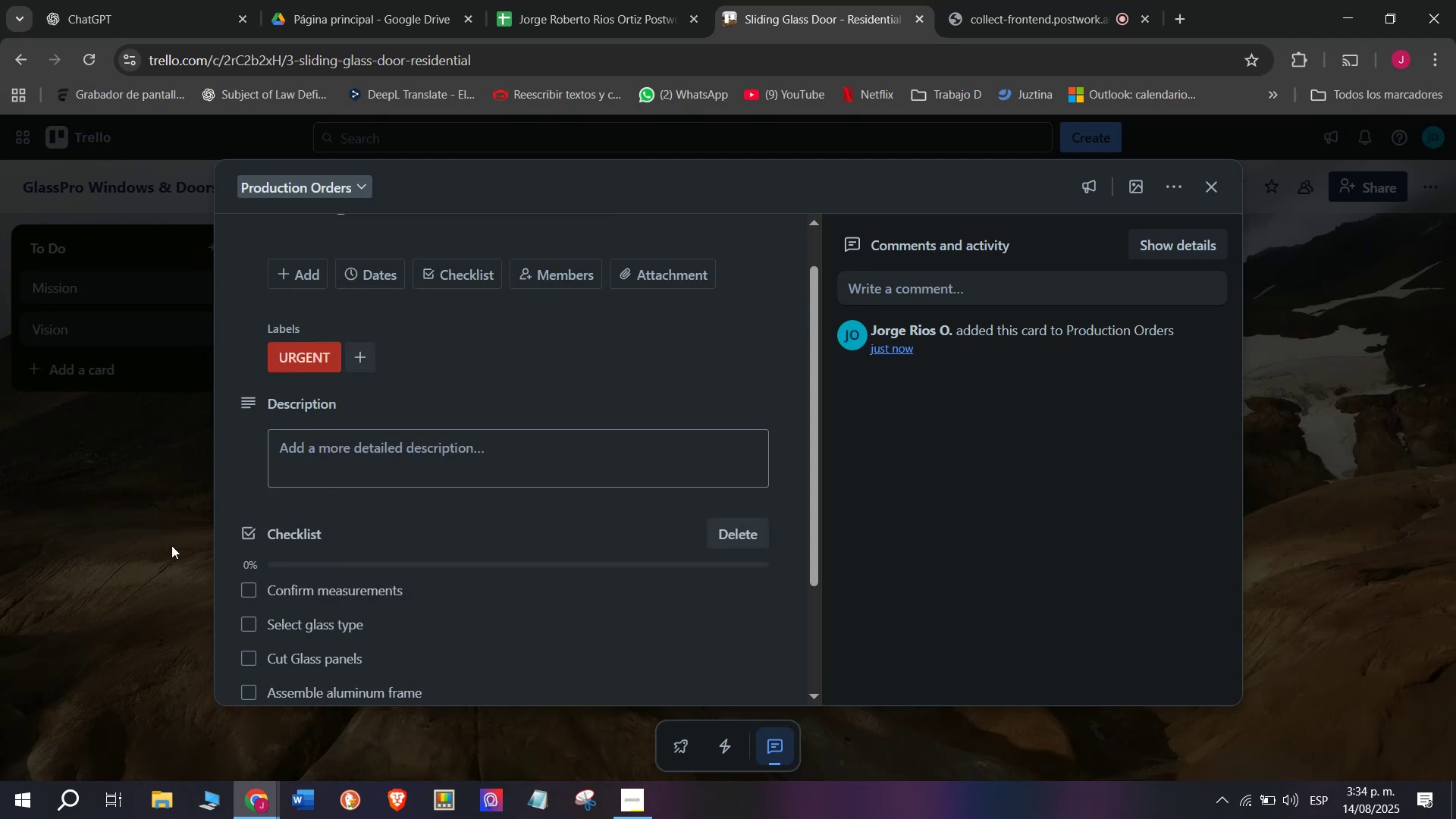 
double_click([171, 545])
 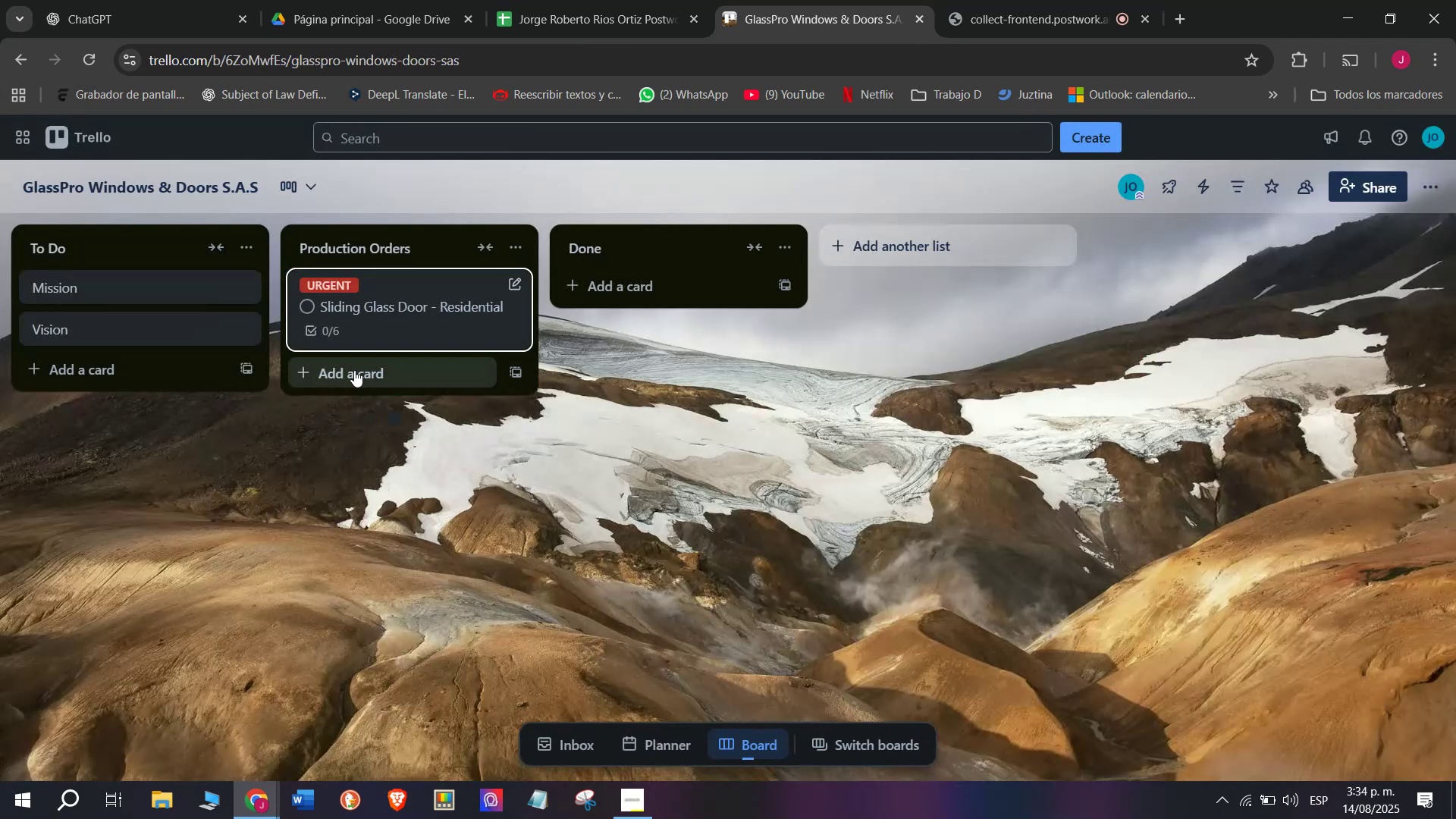 
left_click([354, 372])
 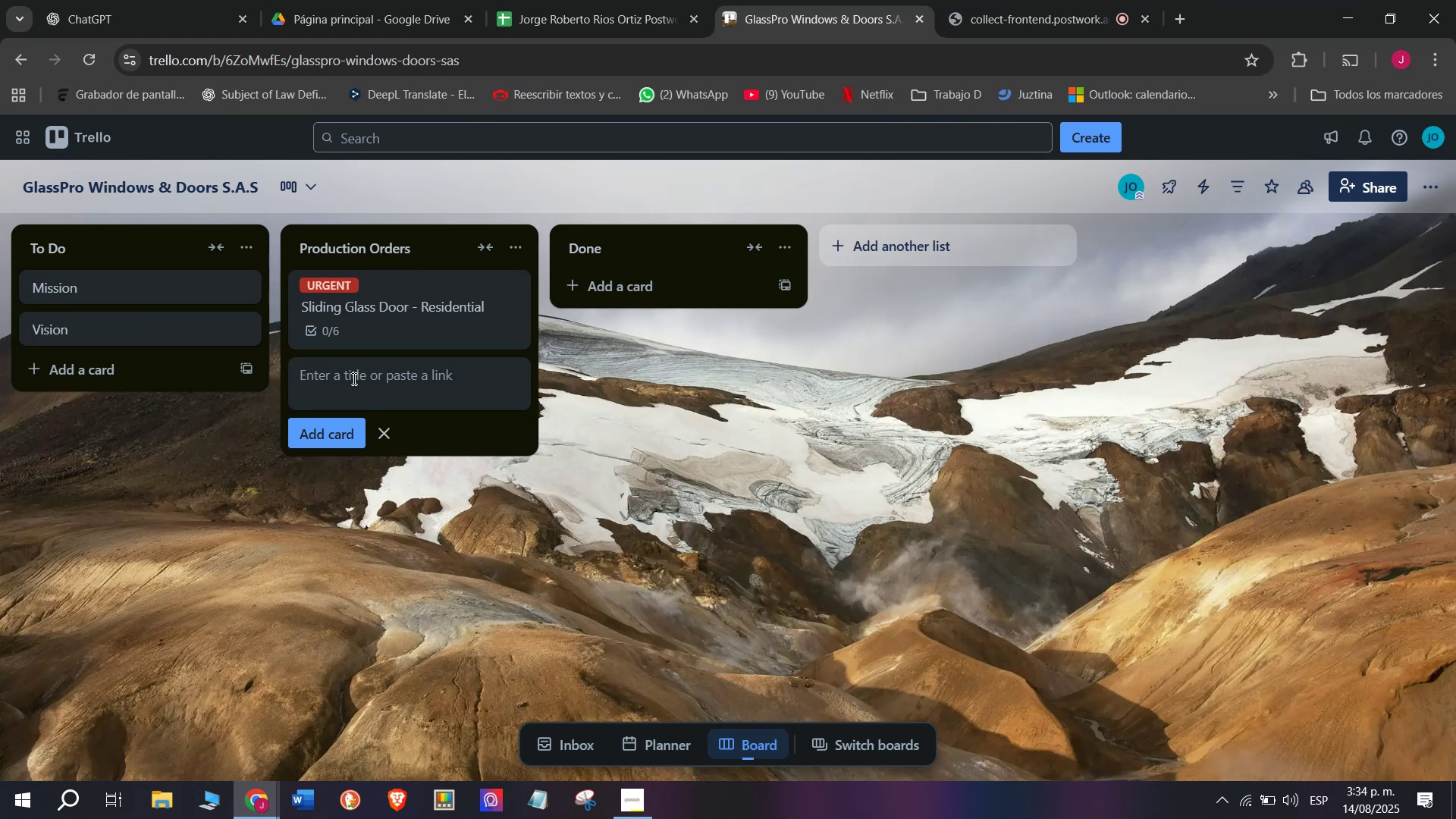 
wait(5.96)
 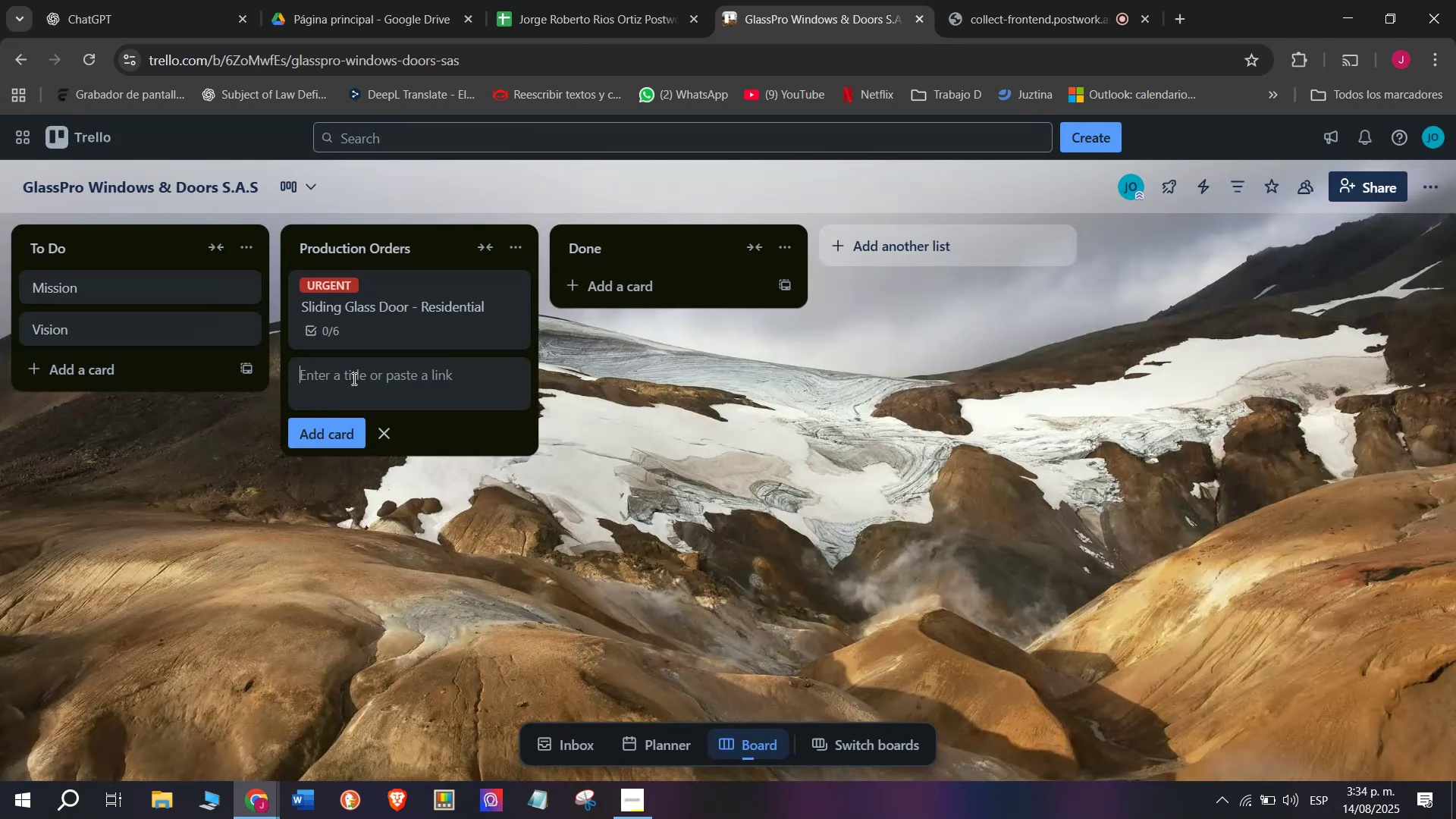 
type(Double-Glazed)
 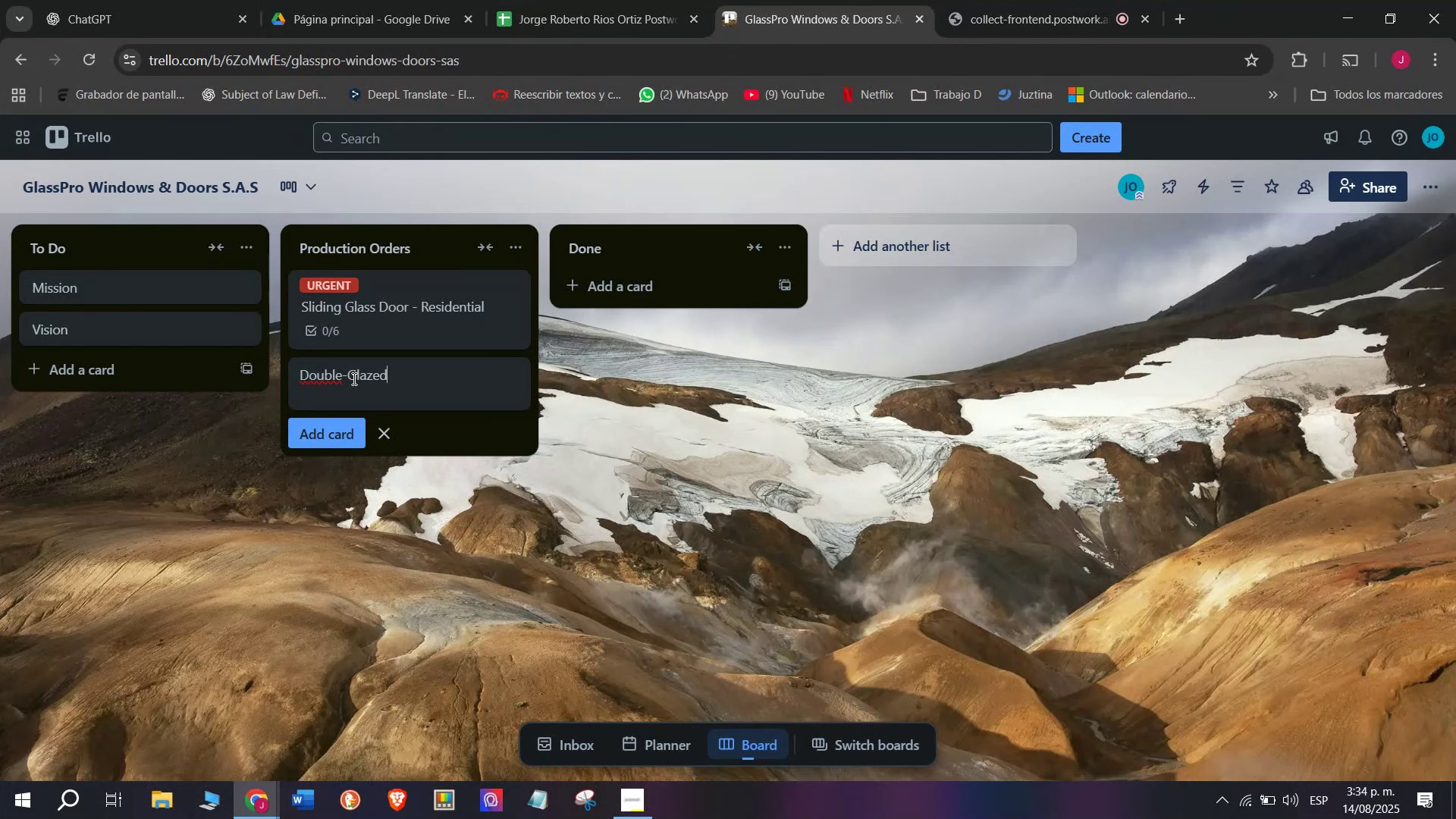 
type( Window - Office)
 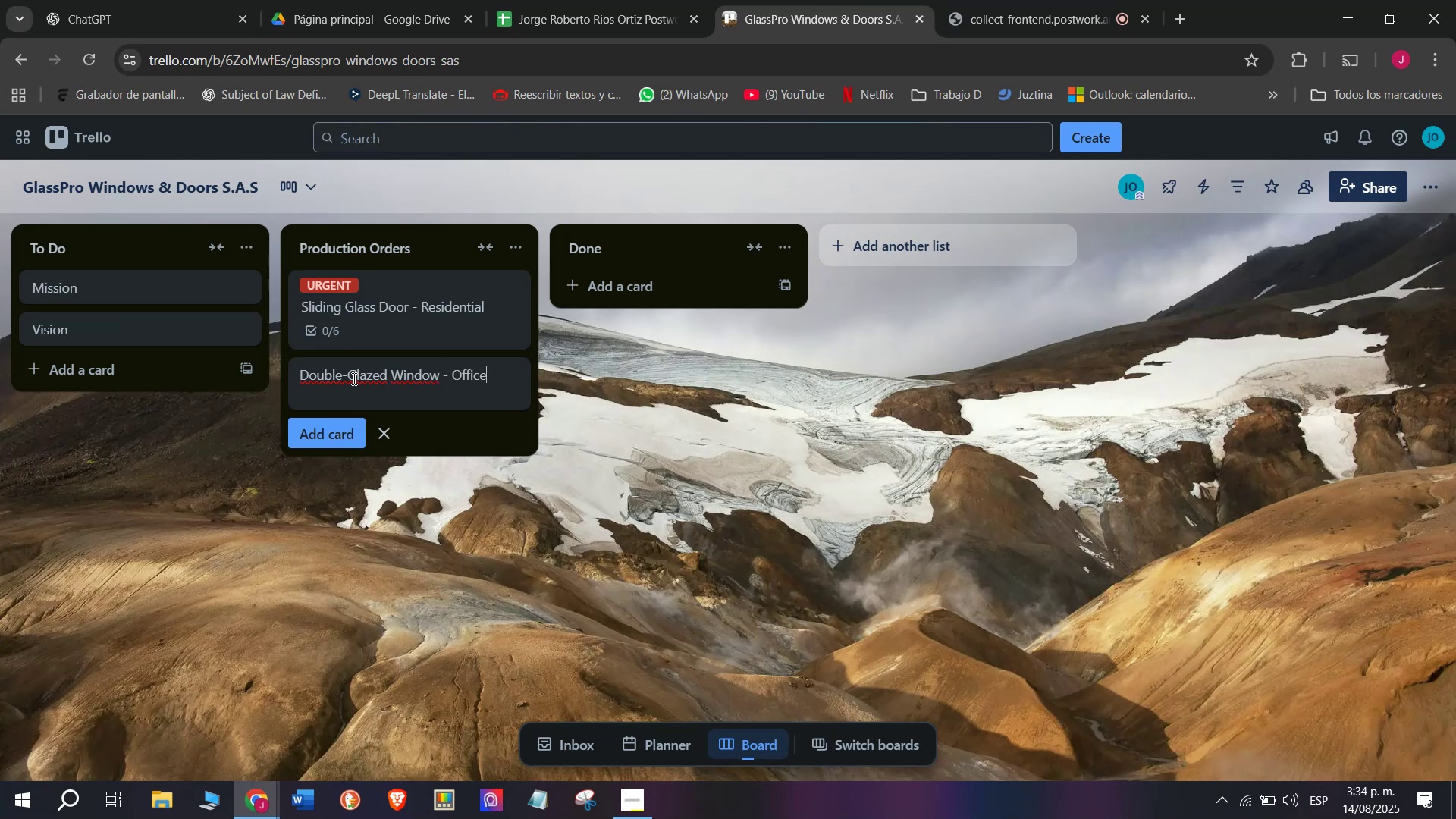 
key(Enter)
 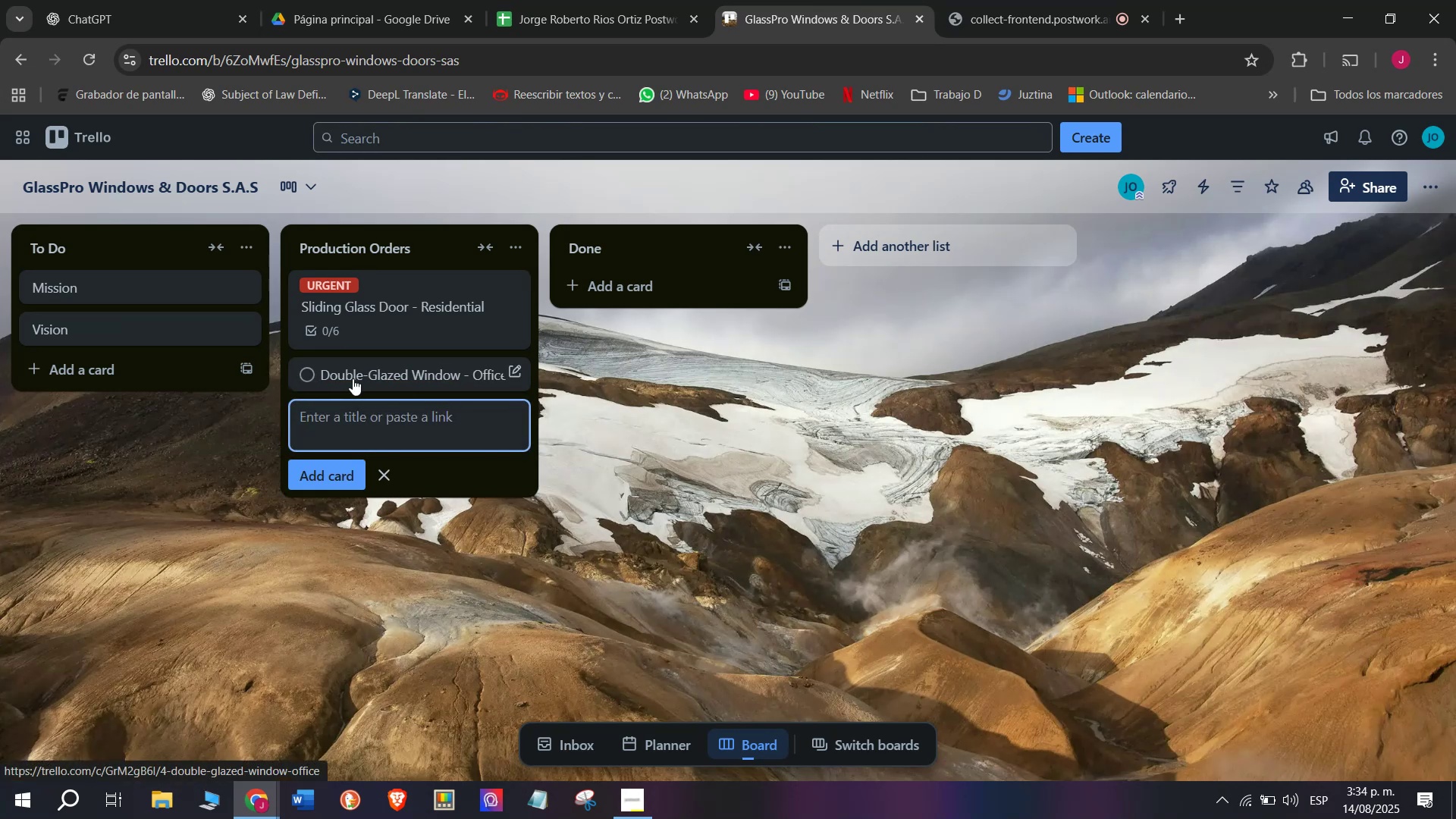 
left_click([353, 378])
 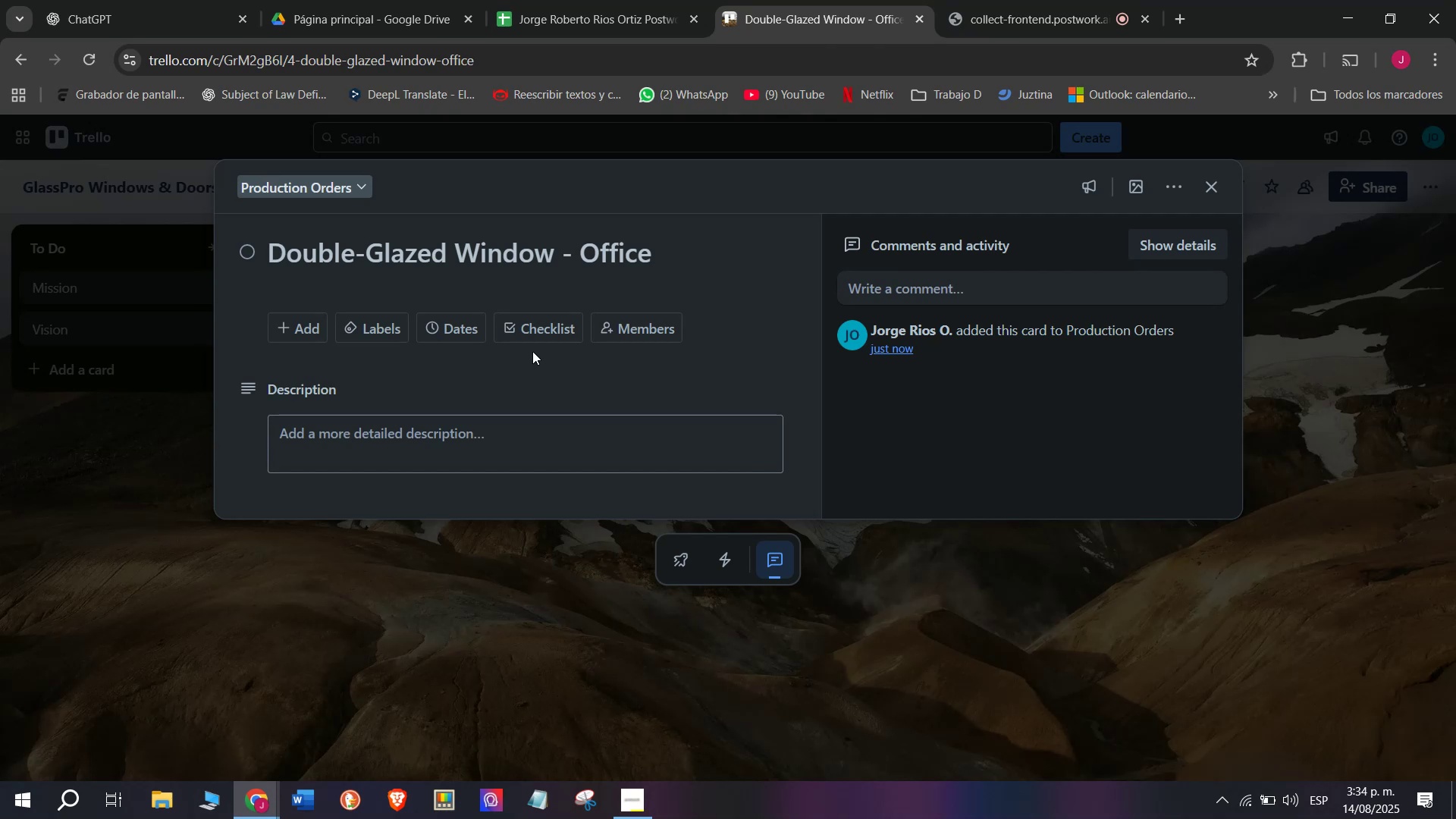 
left_click([535, 332])
 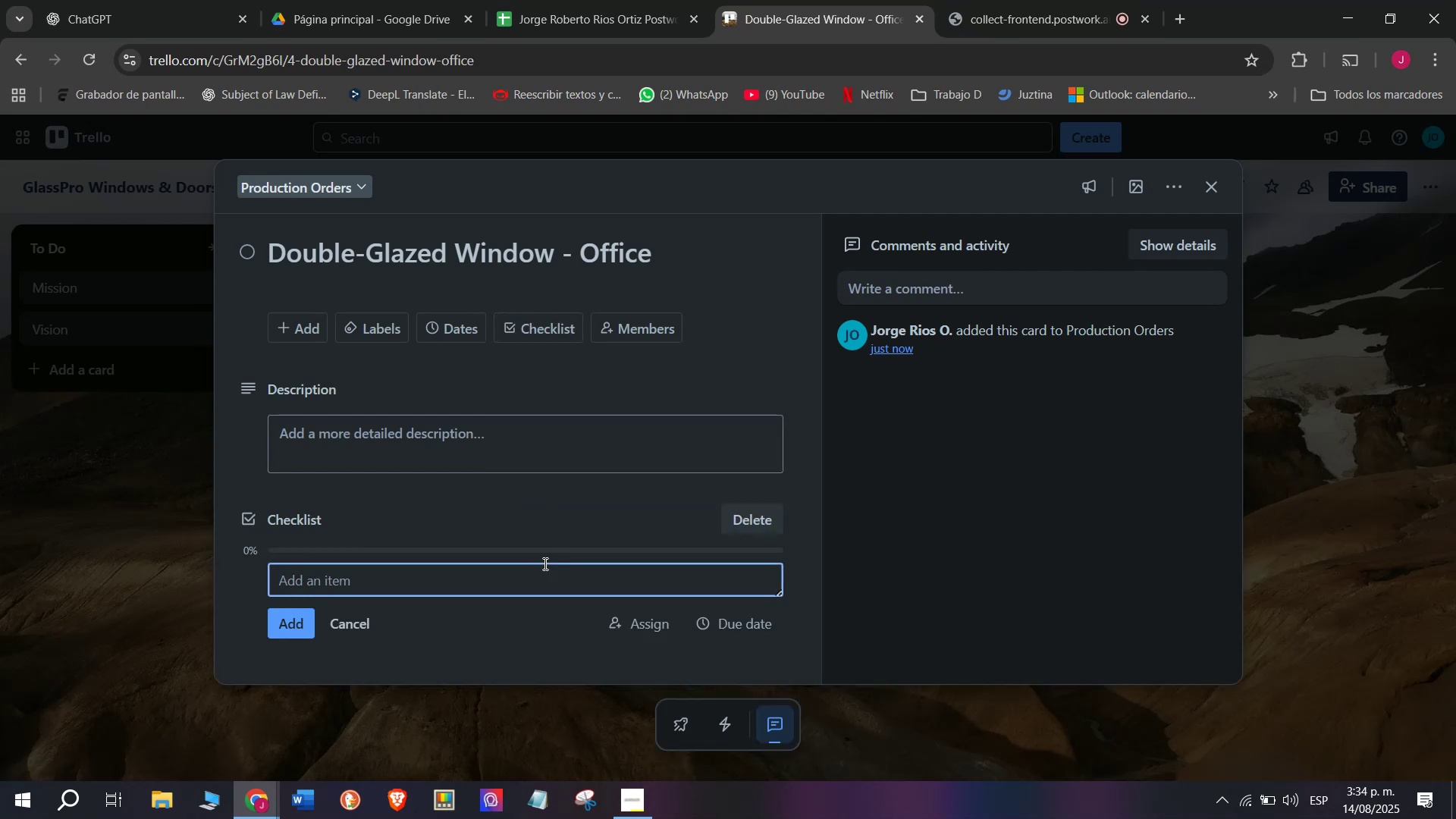 
type(Review )
 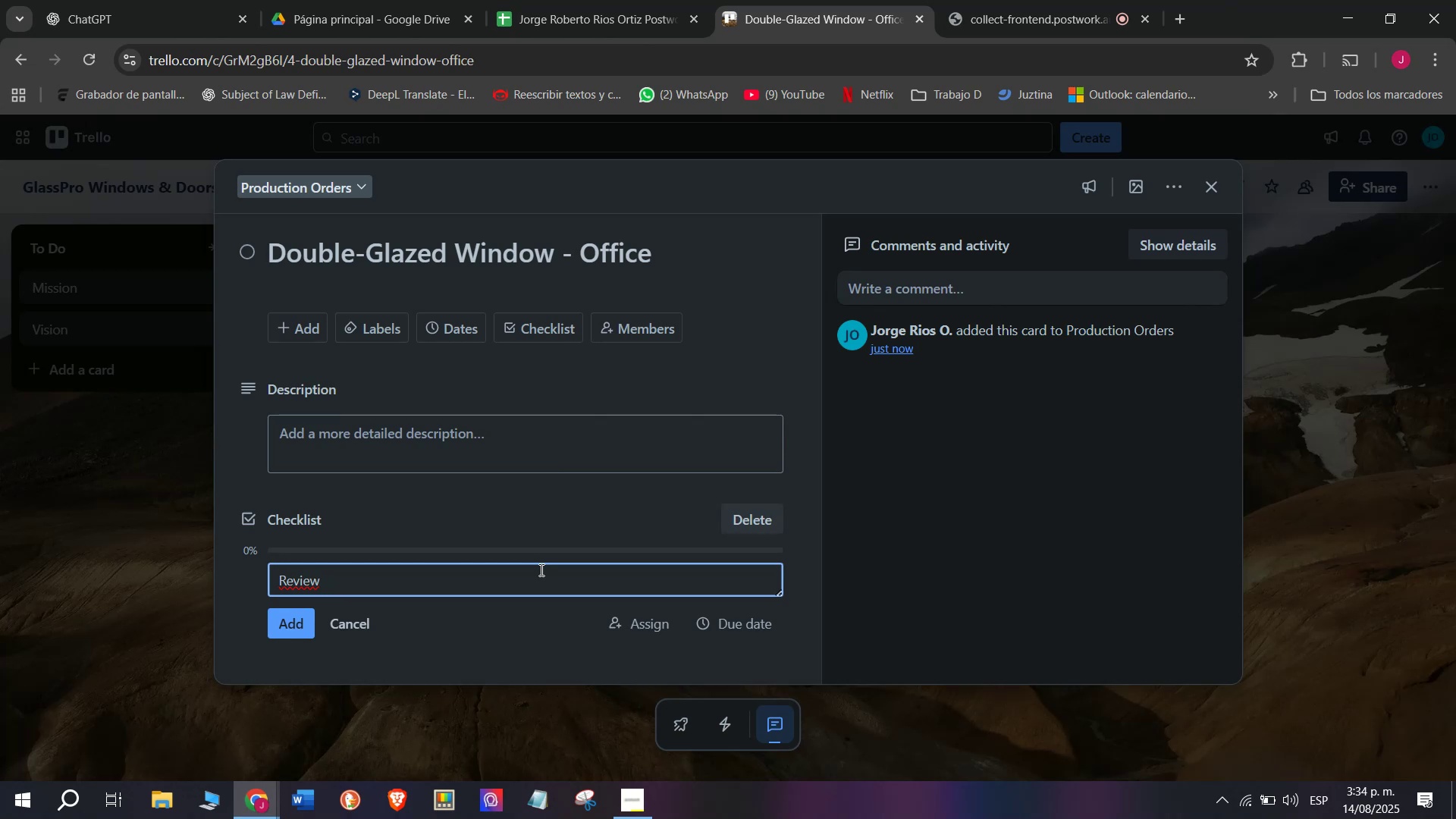 
type(apeciafication)
 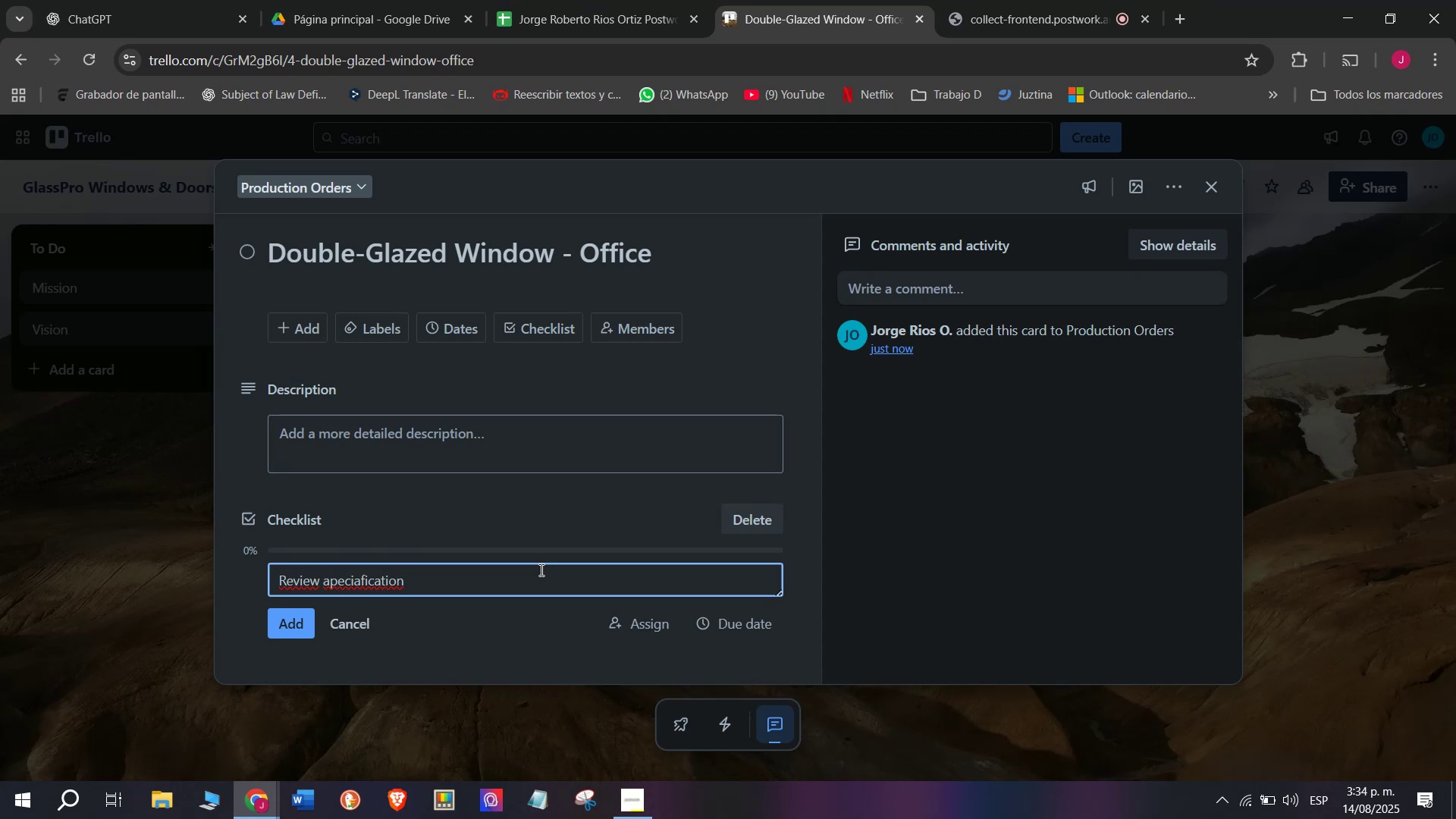 
wait(6.93)
 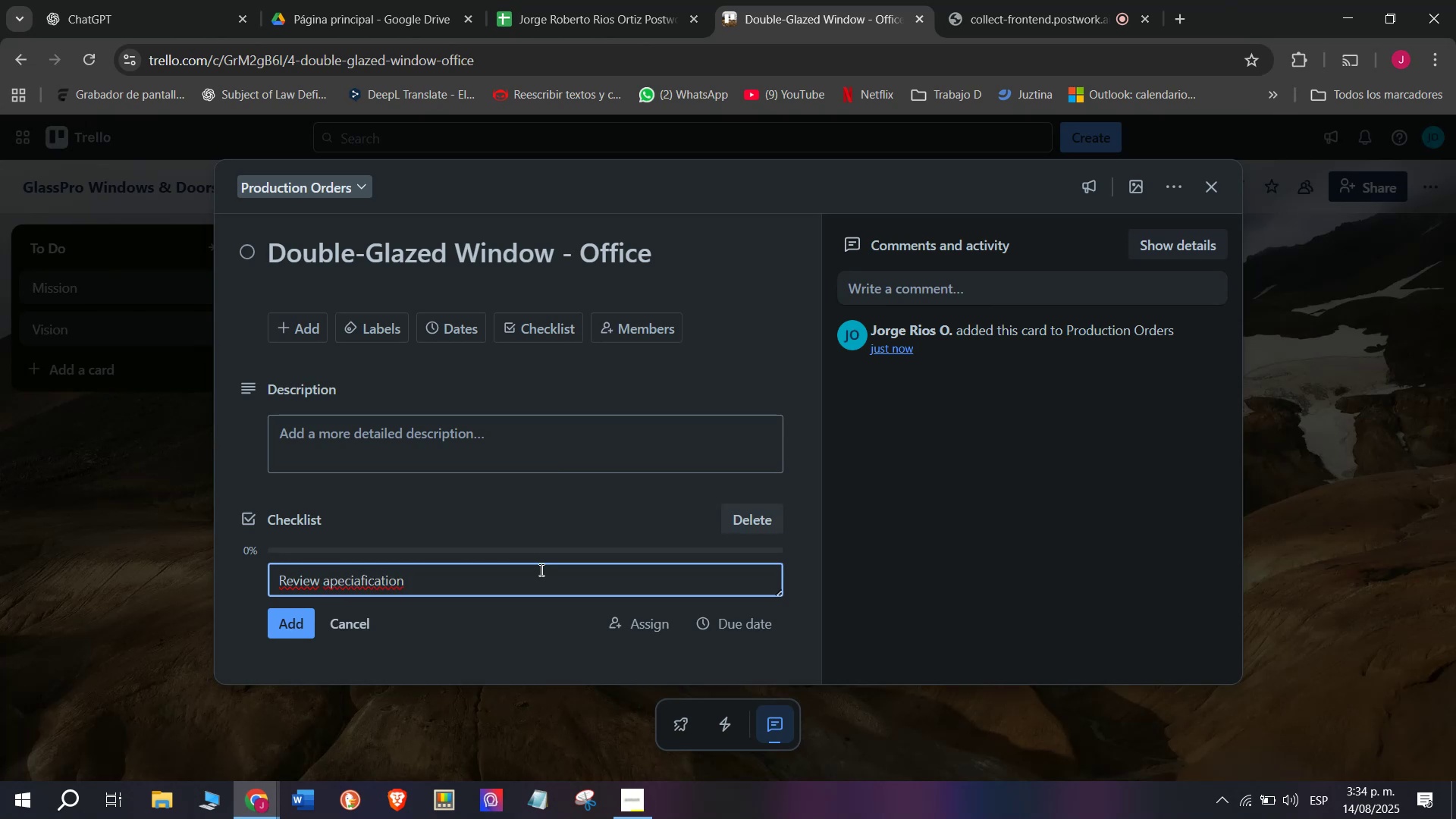 
left_click([359, 581])
 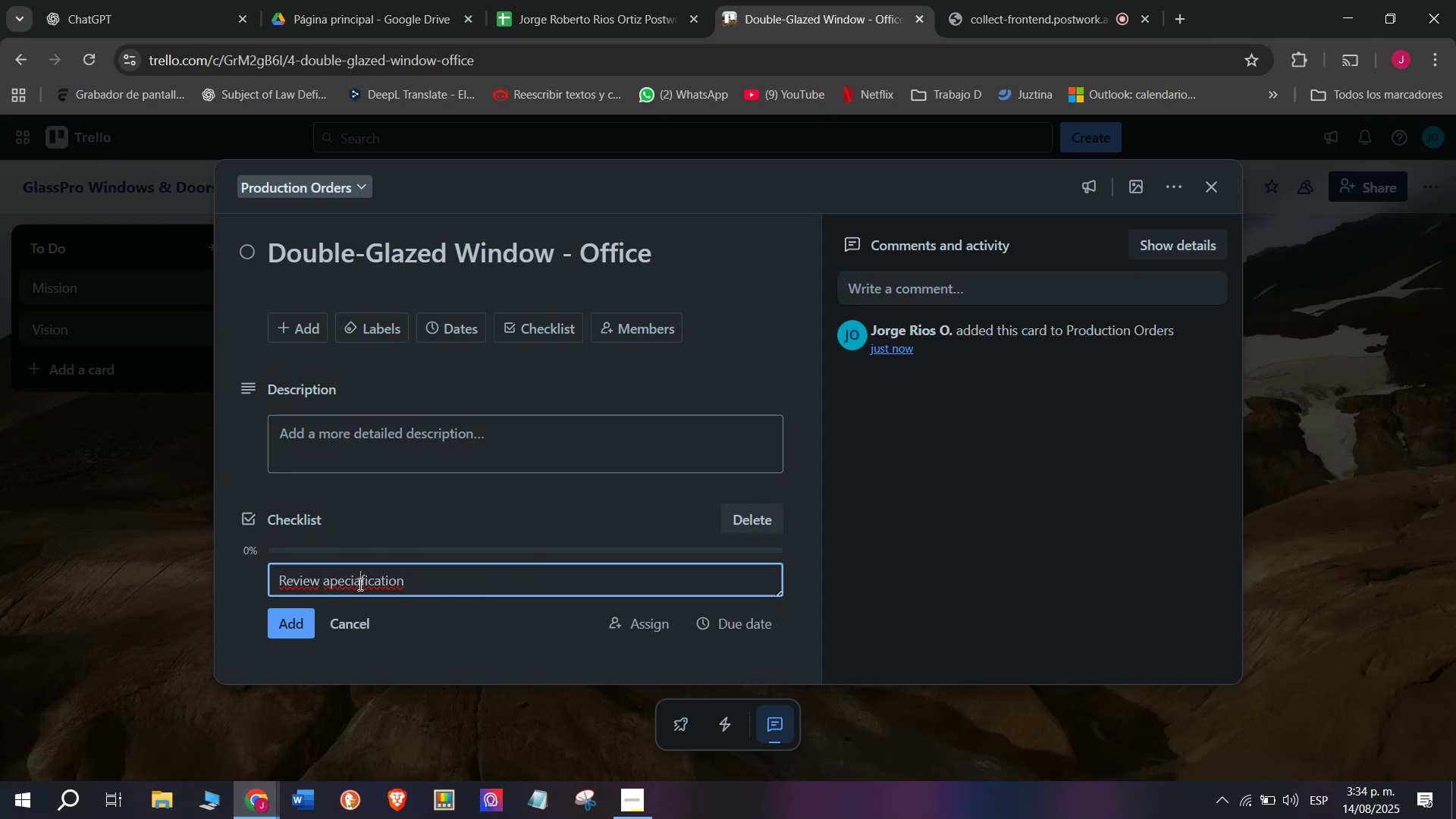 
key(Backspace)
 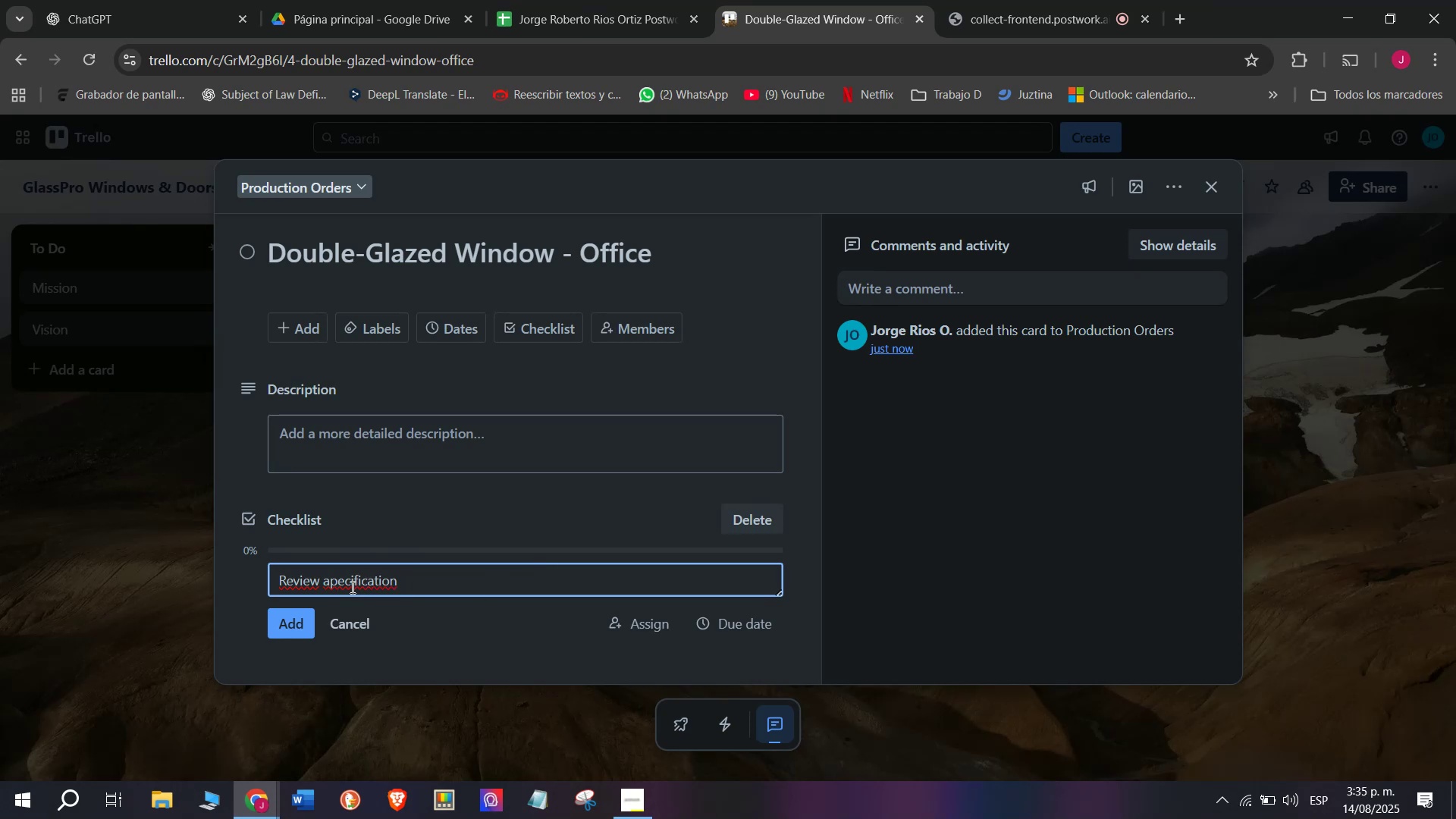 
left_click([331, 581])
 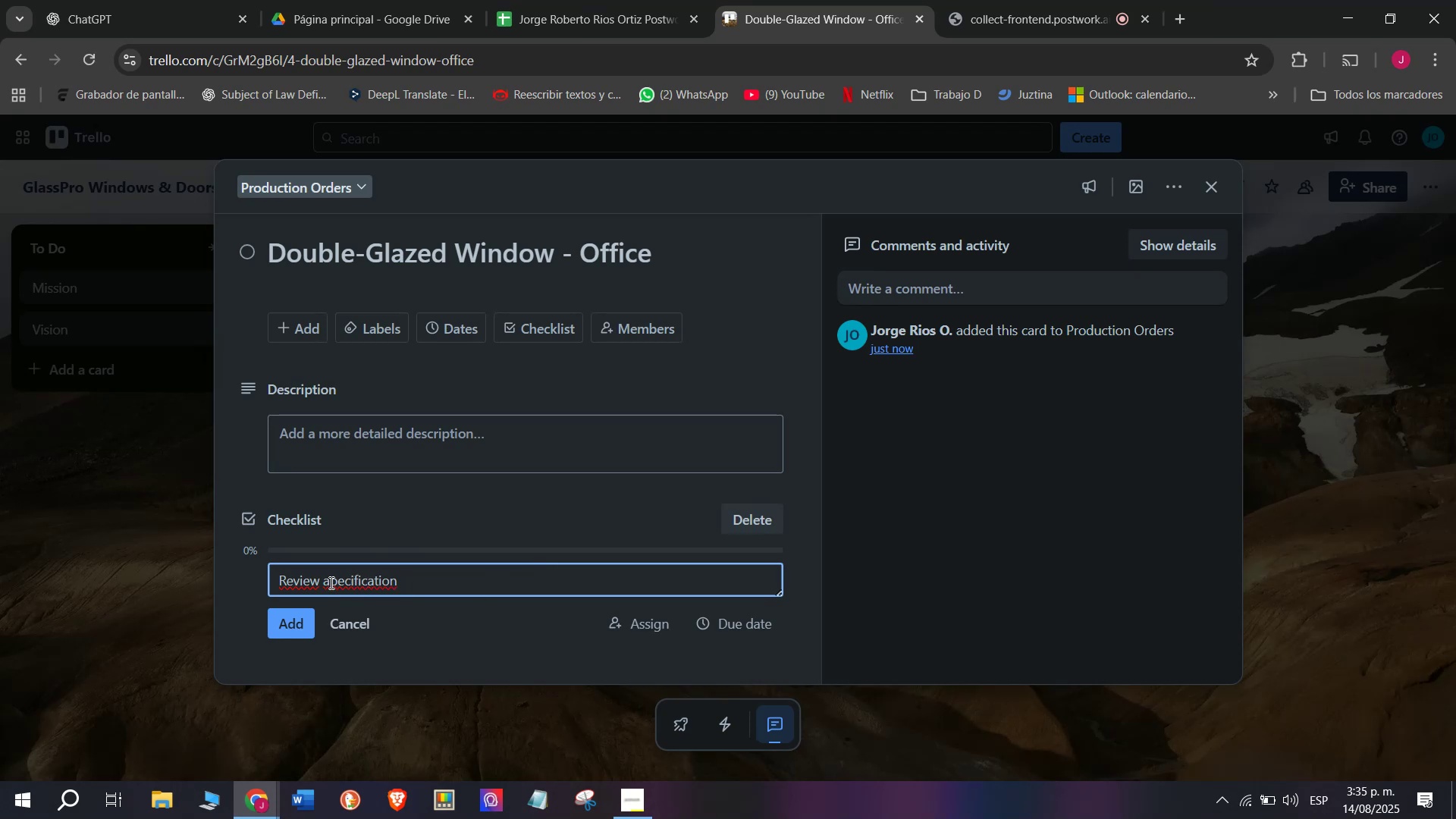 
key(Backspace)
 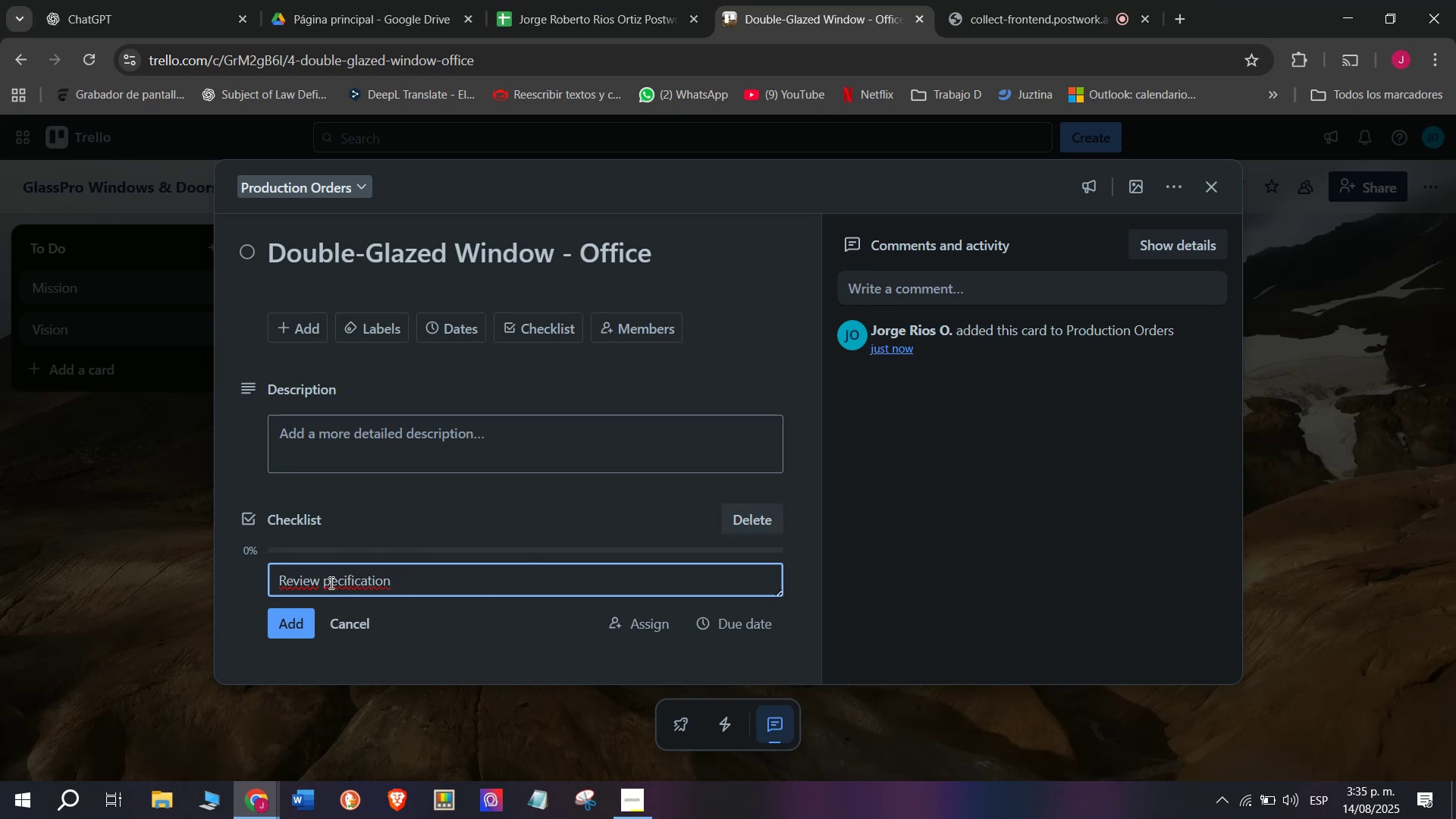 
key(S)
 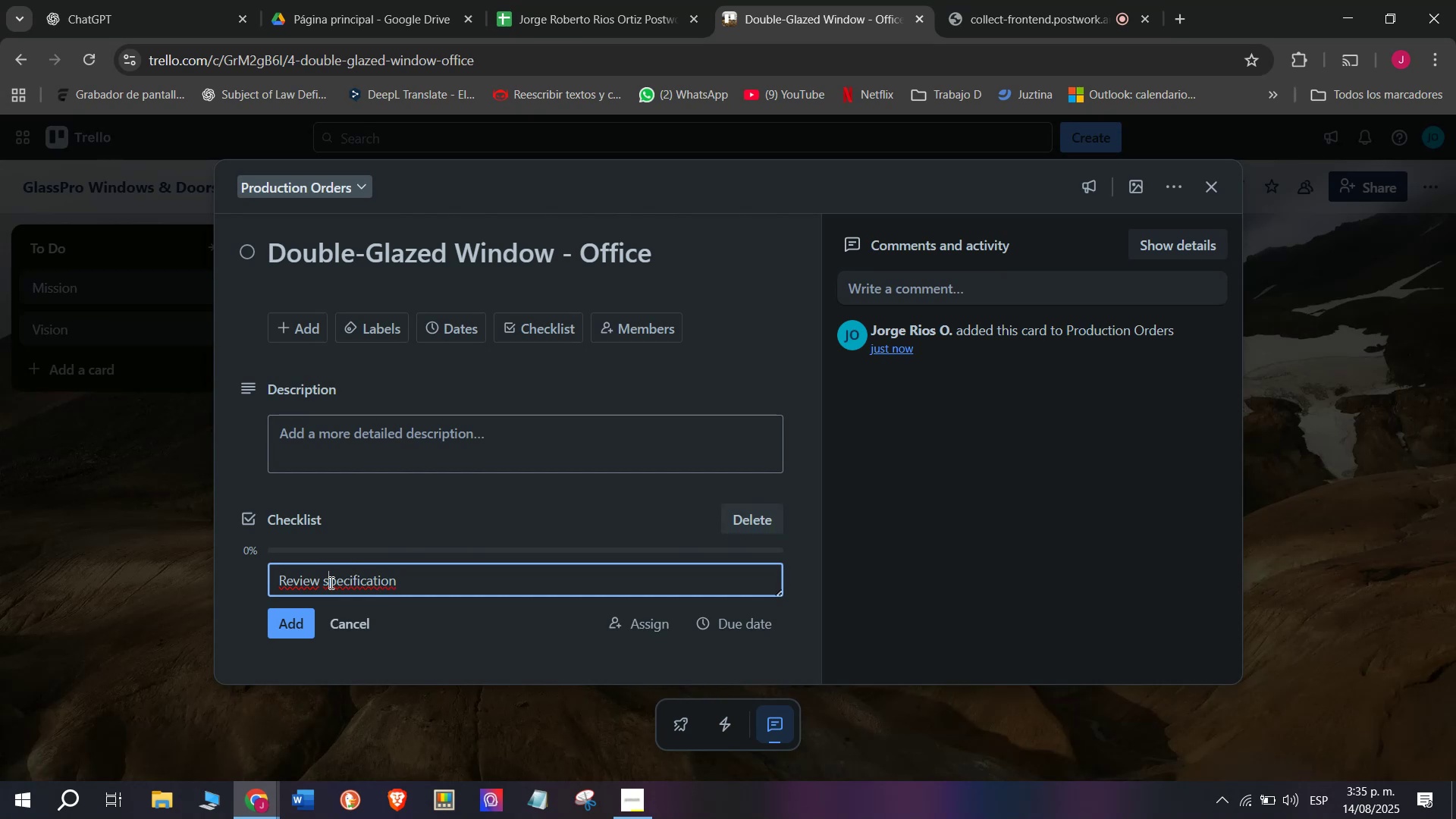 
left_click([444, 579])
 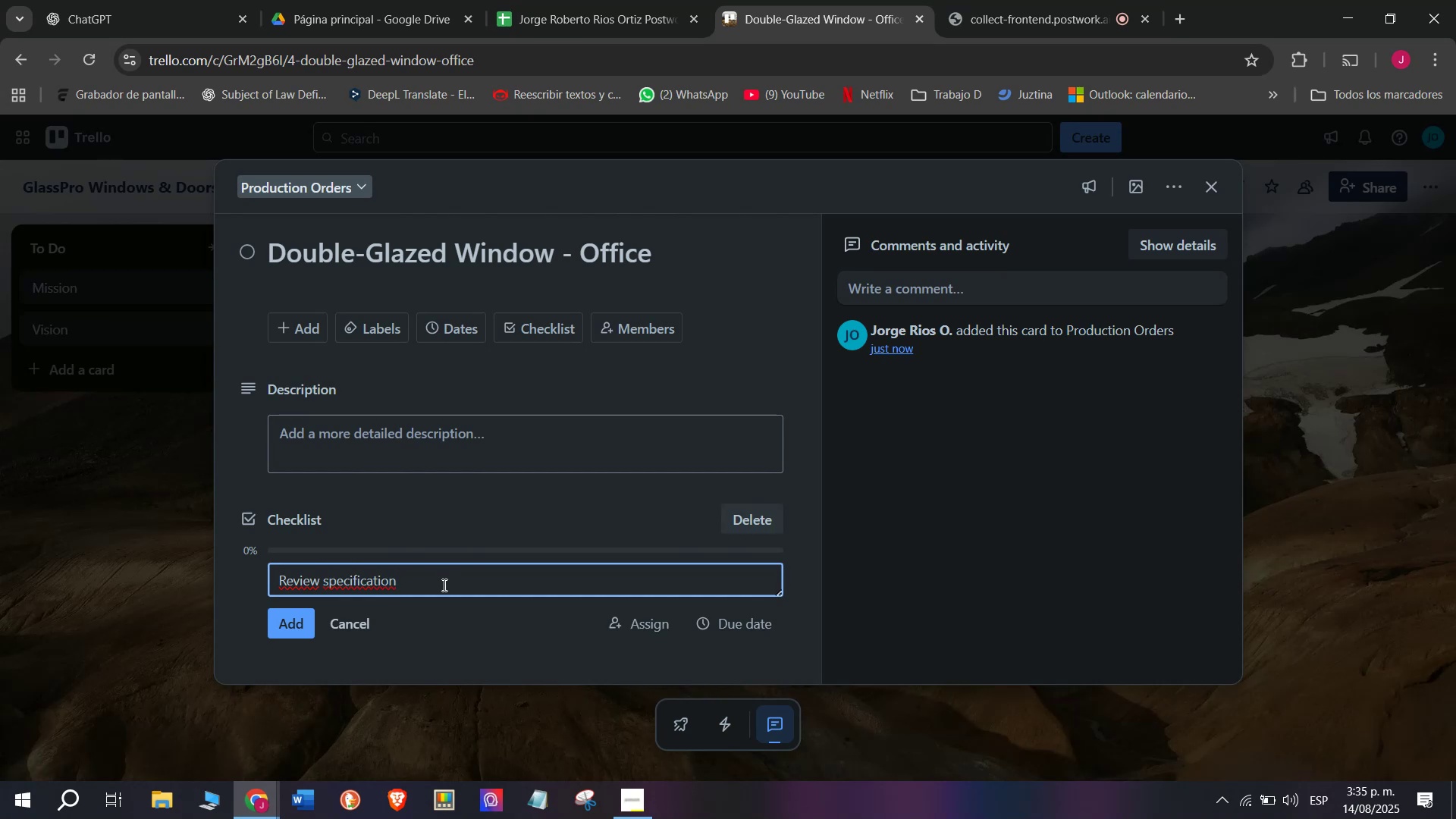 
key(Enter)
 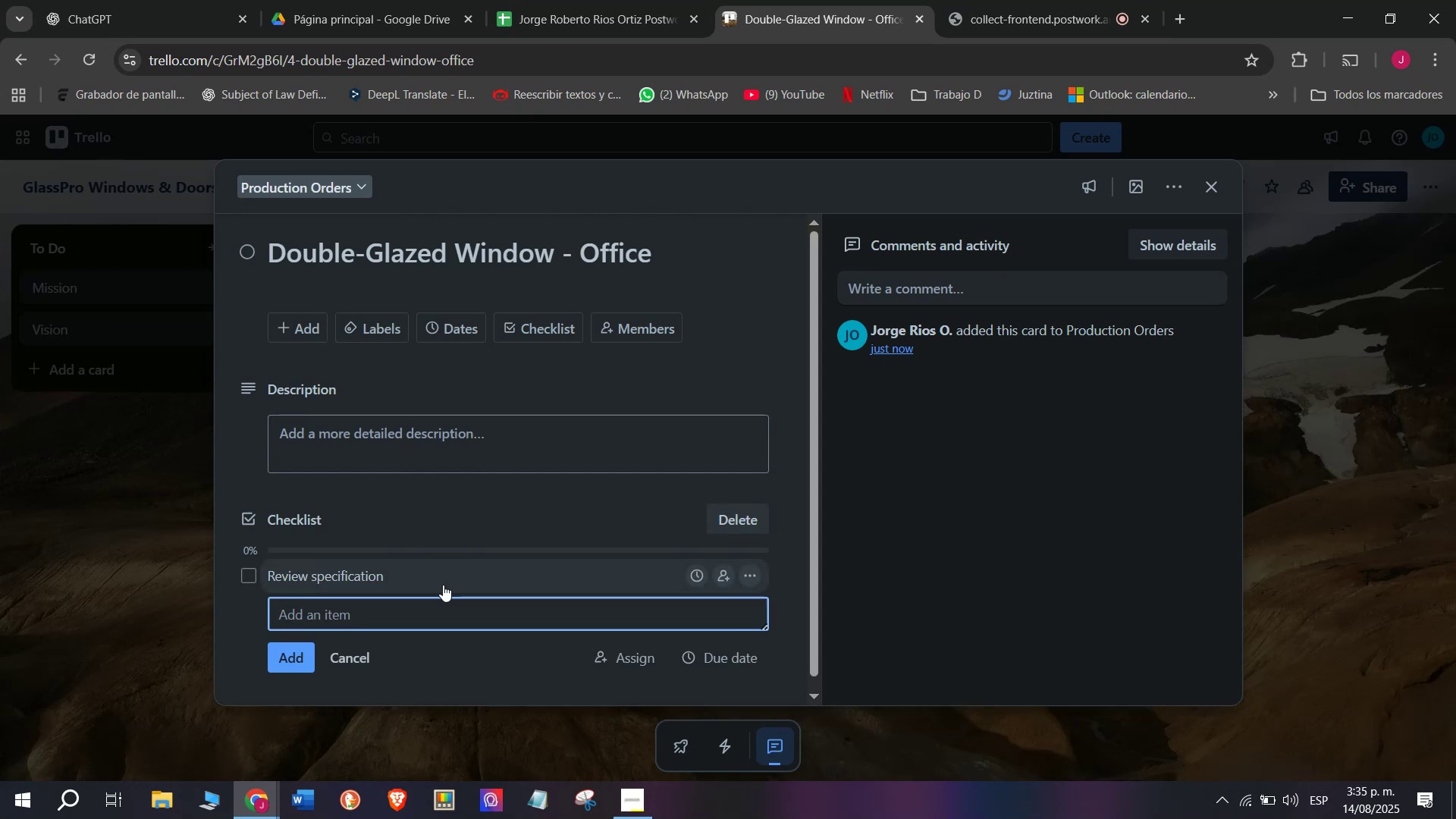 
wait(6.27)
 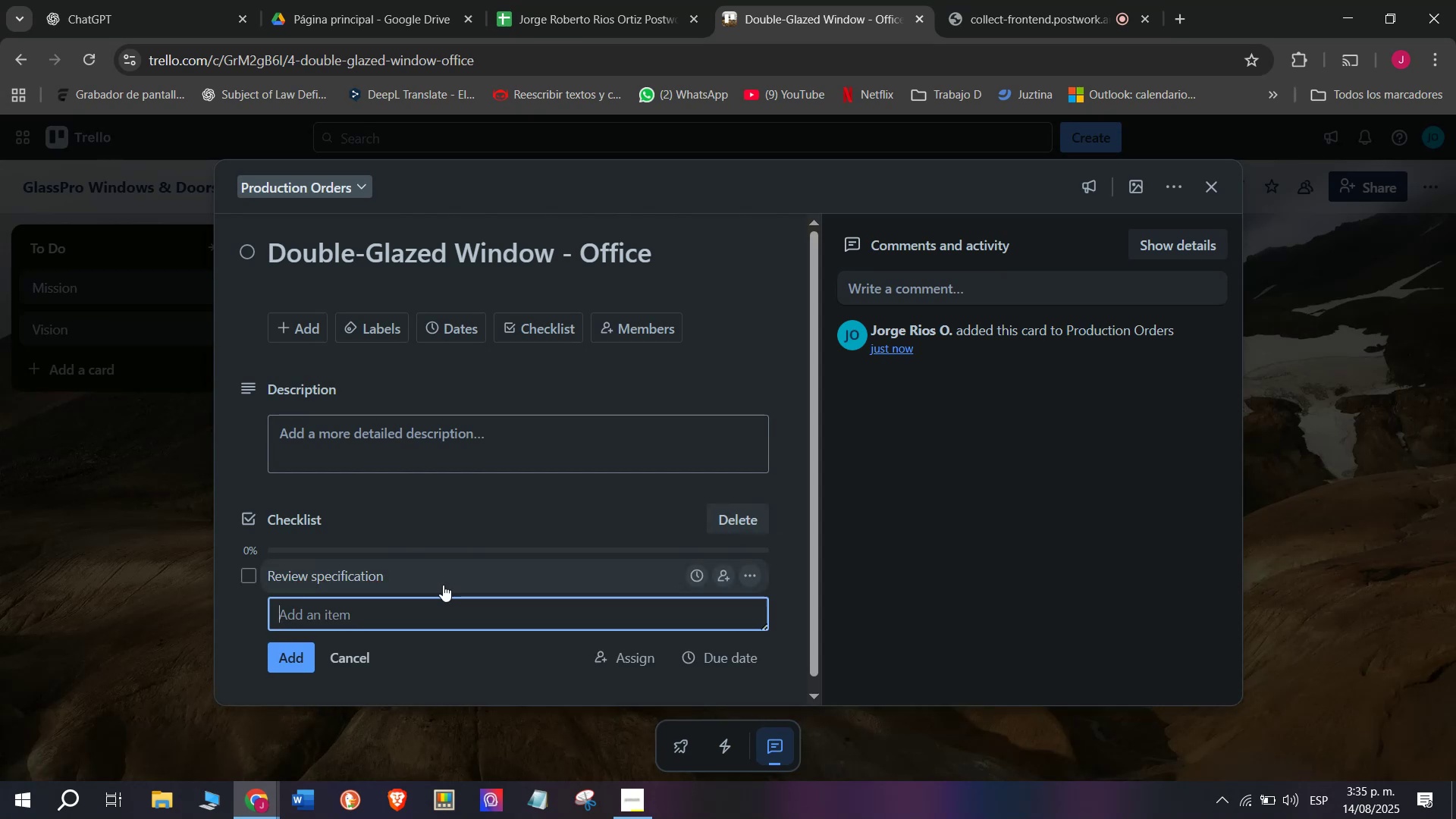 
type(Prepare double)
 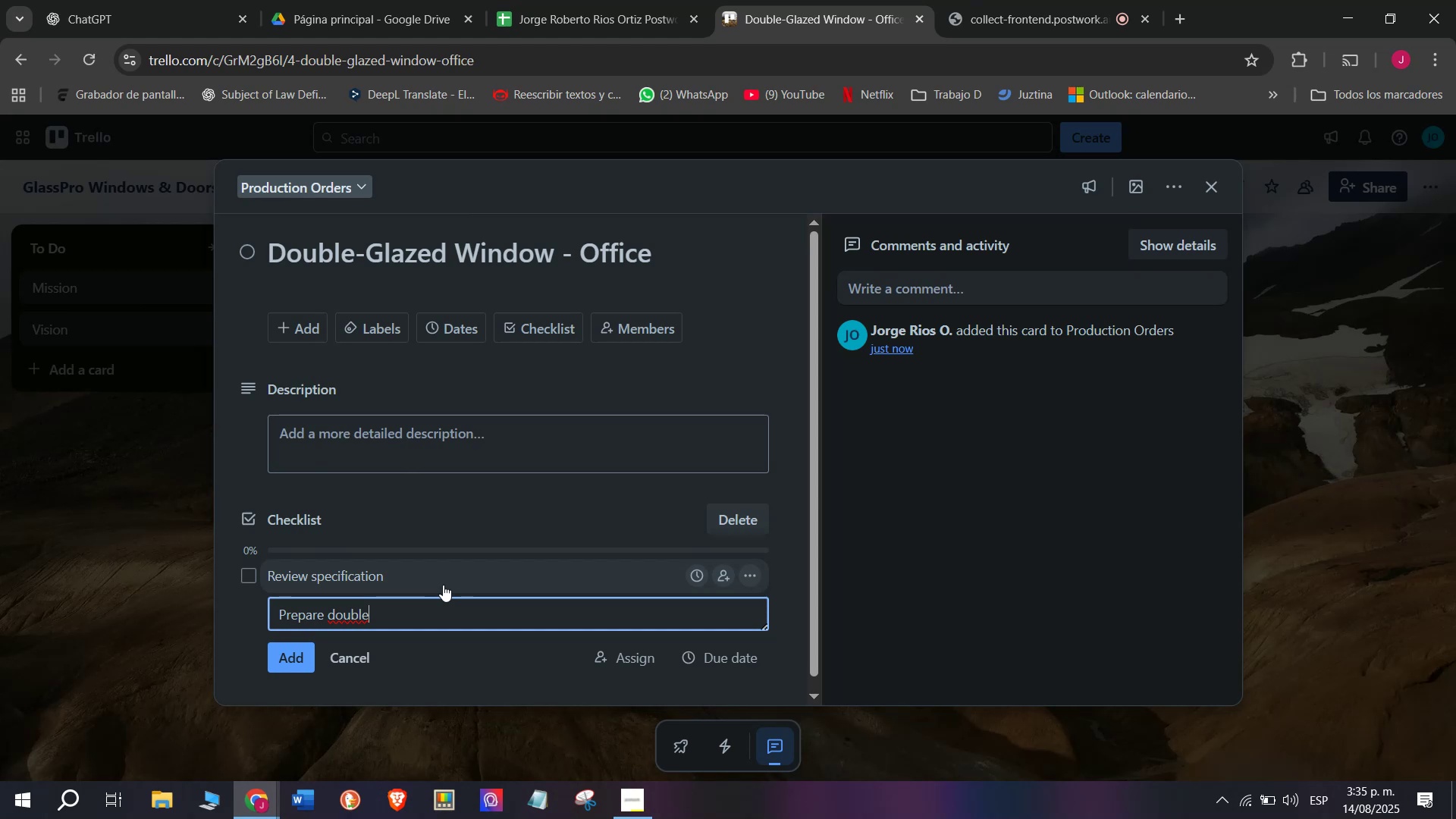 
wait(8.55)
 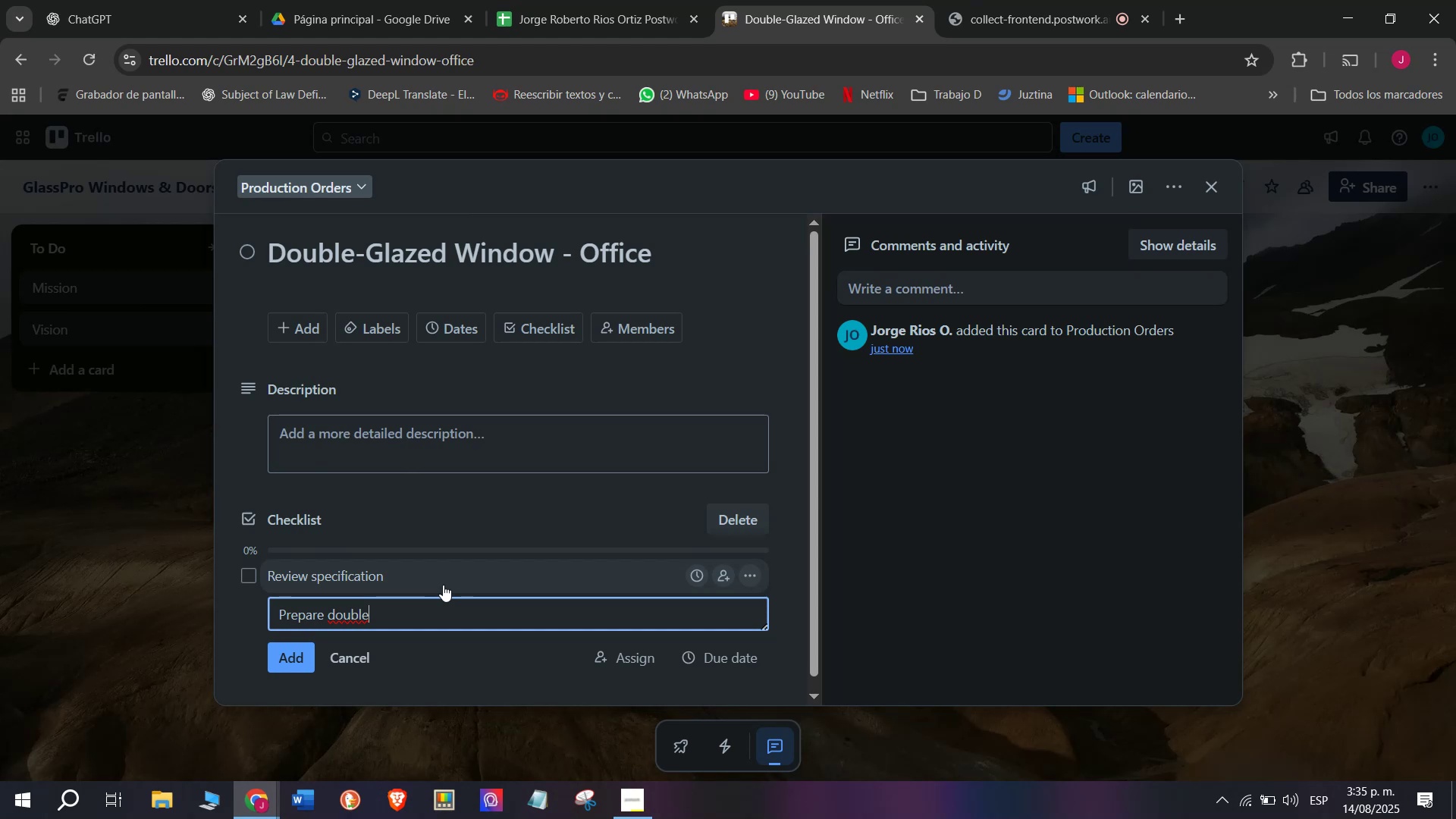 
type(-glass sheets)
 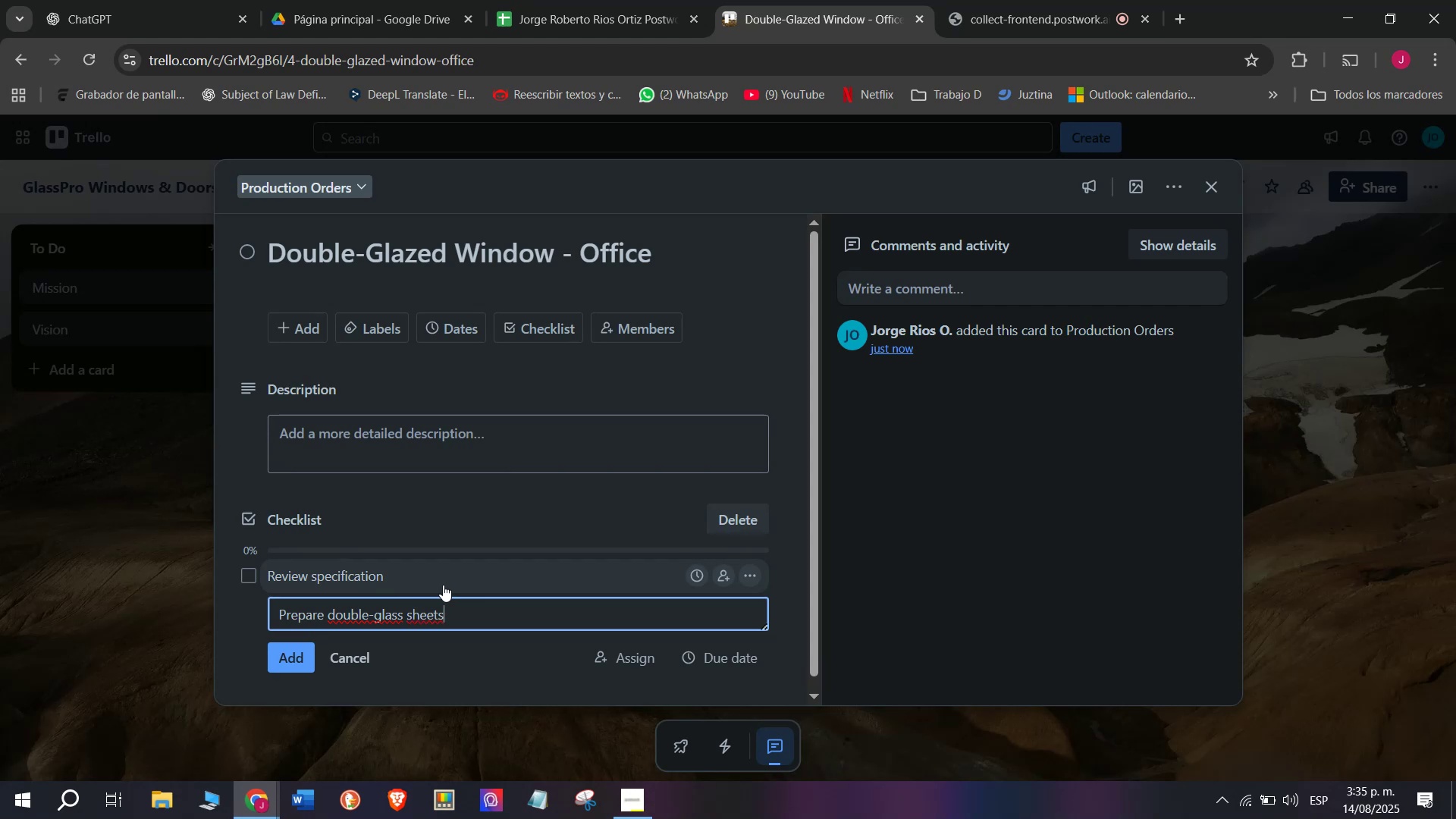 
key(Enter)
 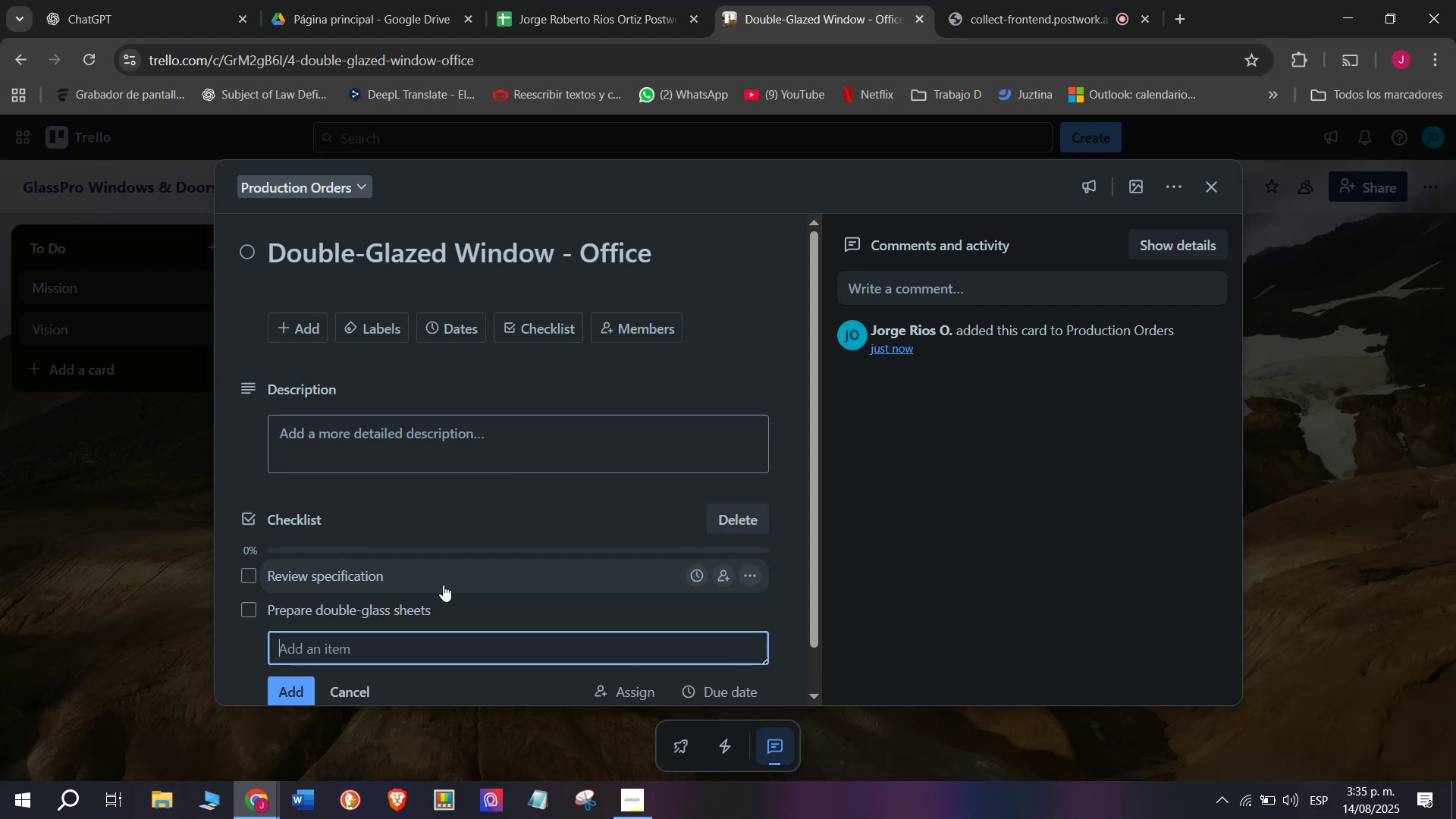 
type(Apl)
key(Backspace)
type(ply )
 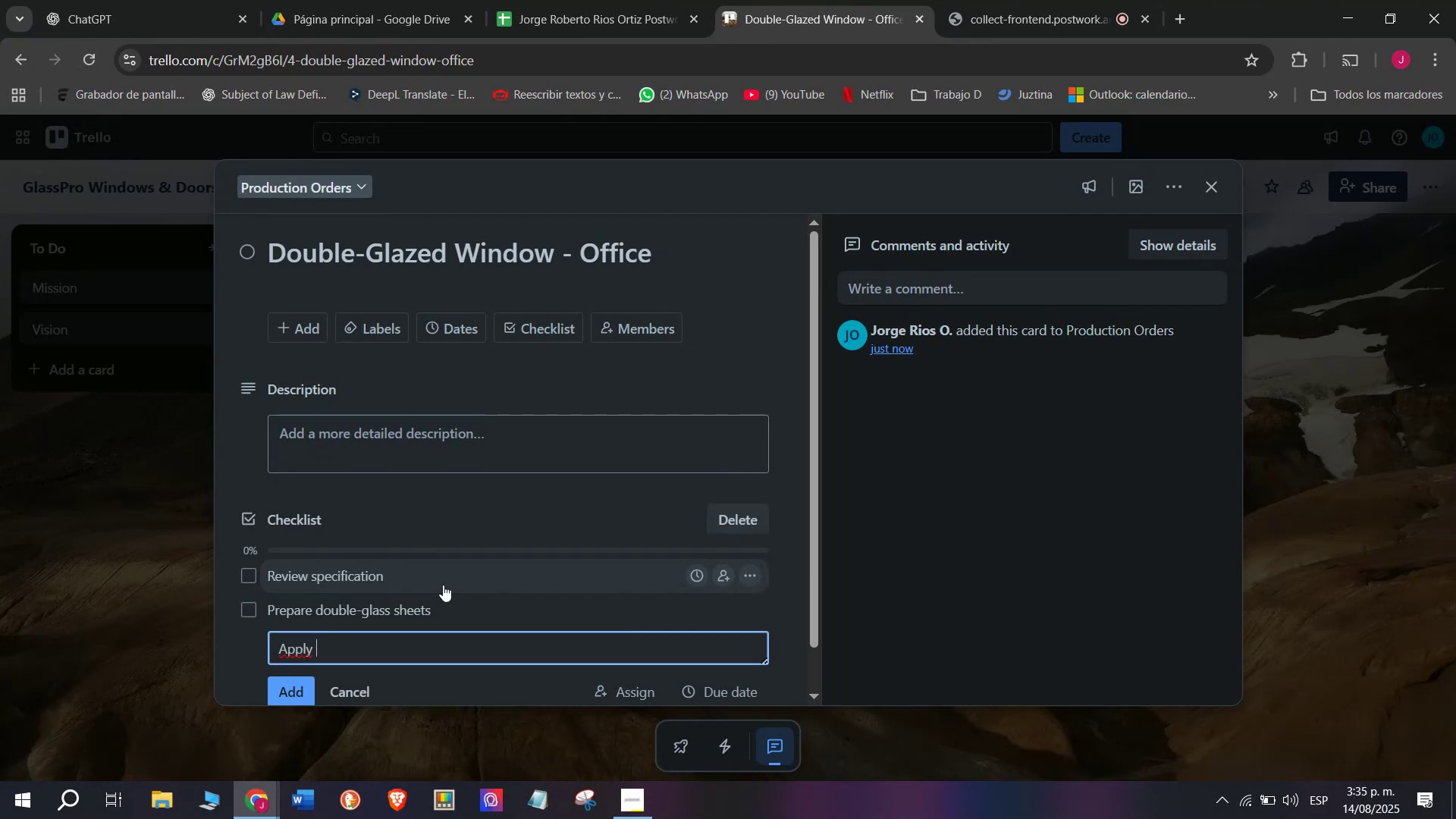 
type(insulation layer)
 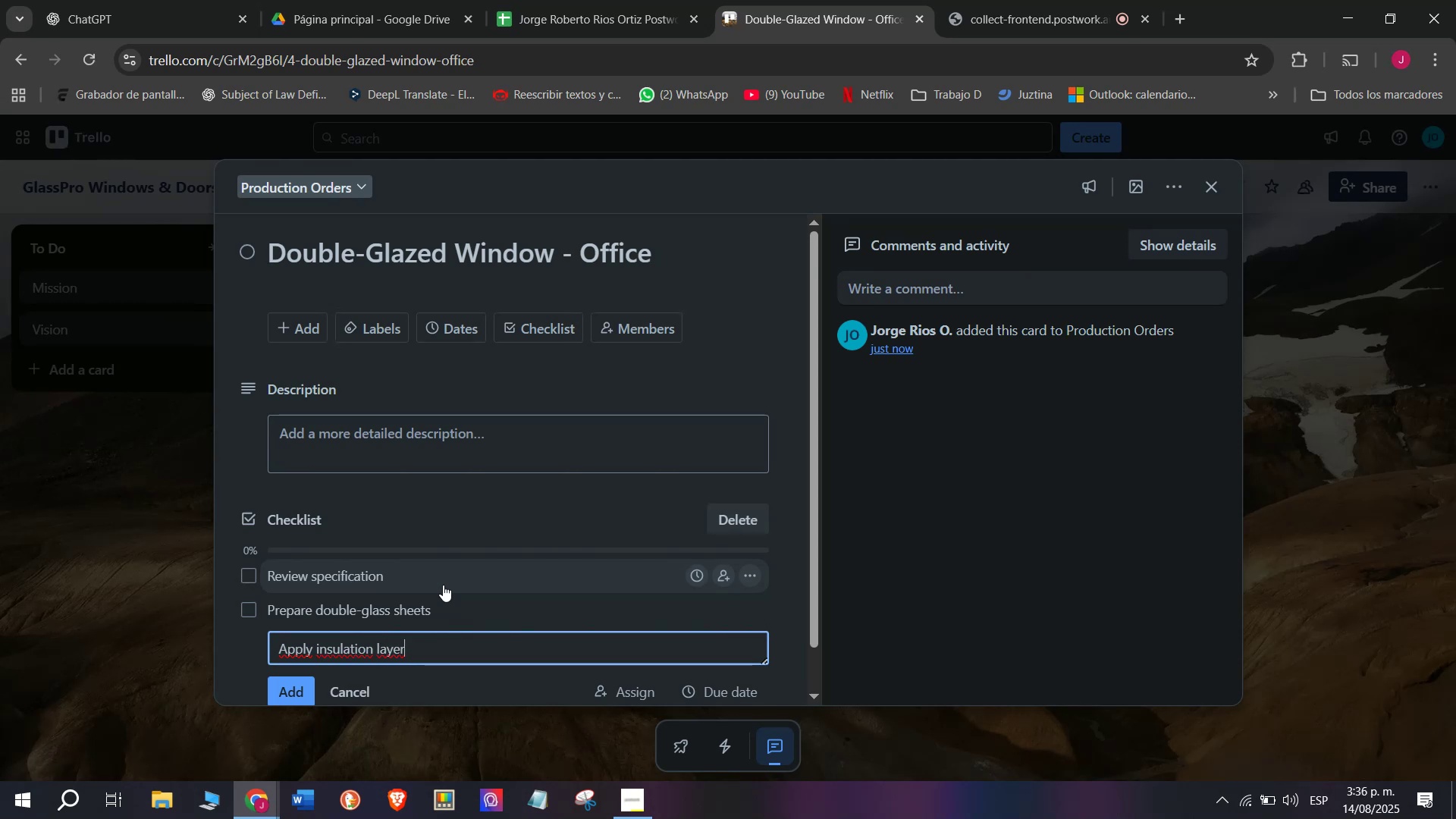 
key(Enter)
 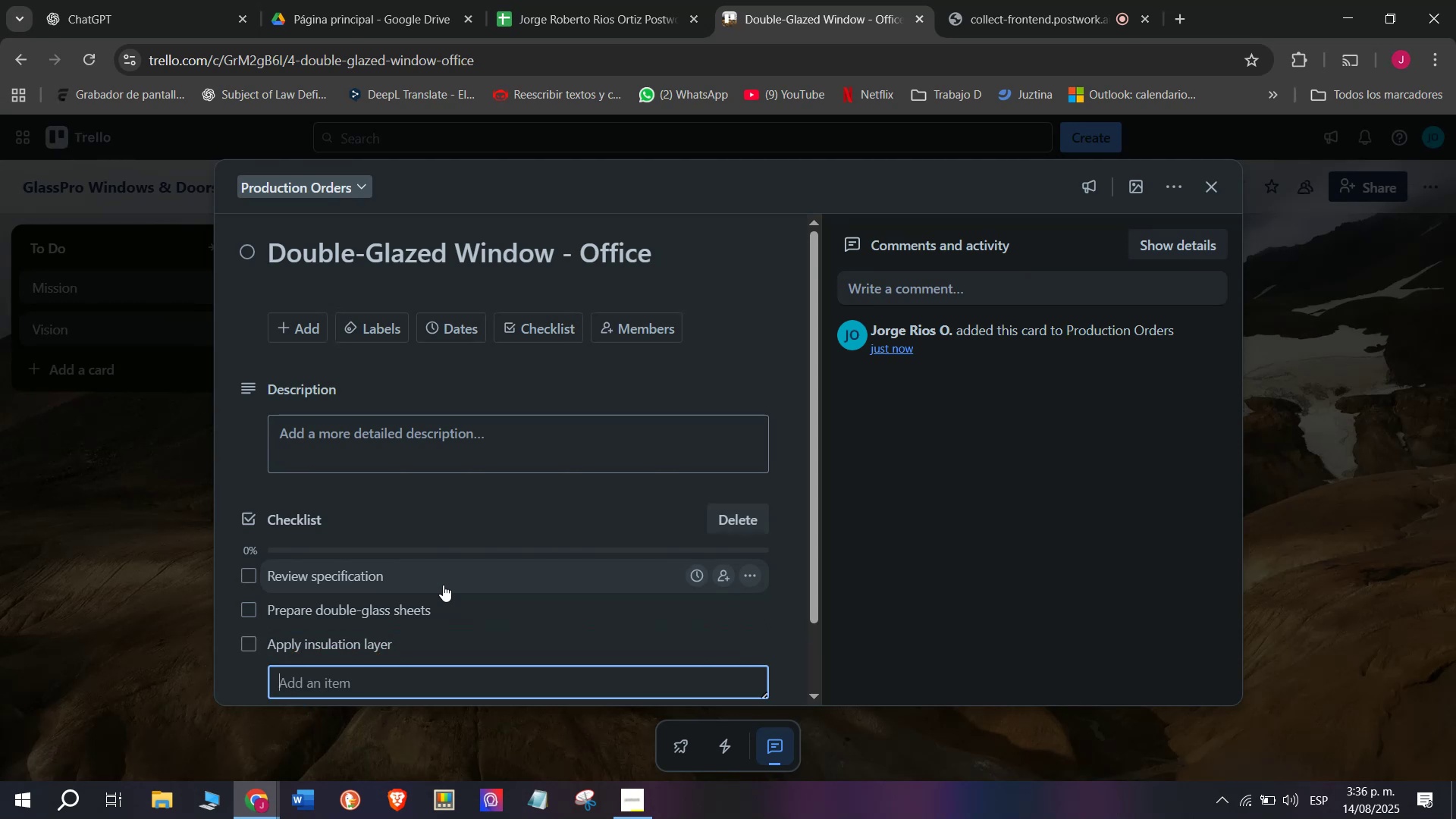 
type(Install frame)
 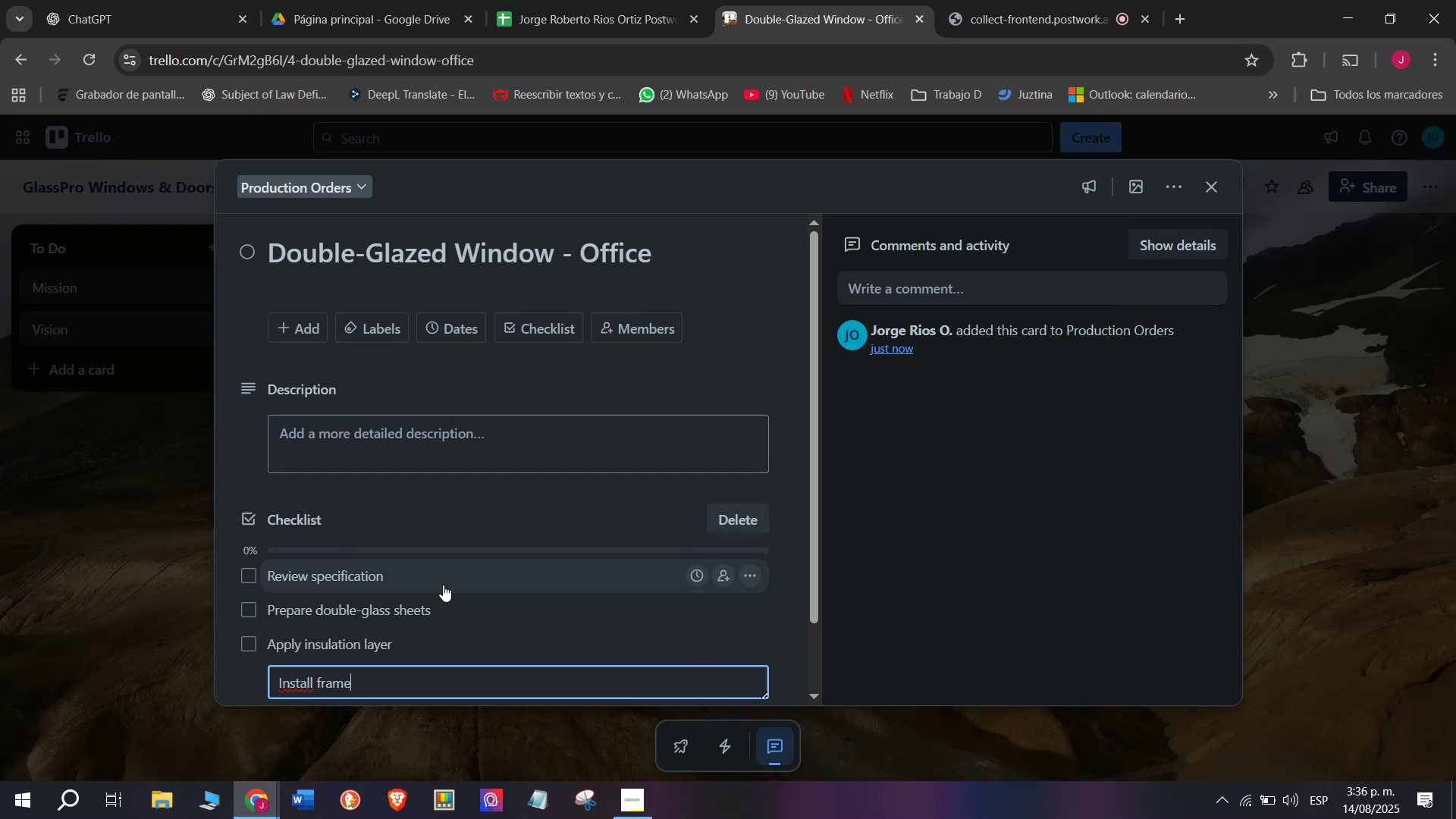 
key(Enter)
 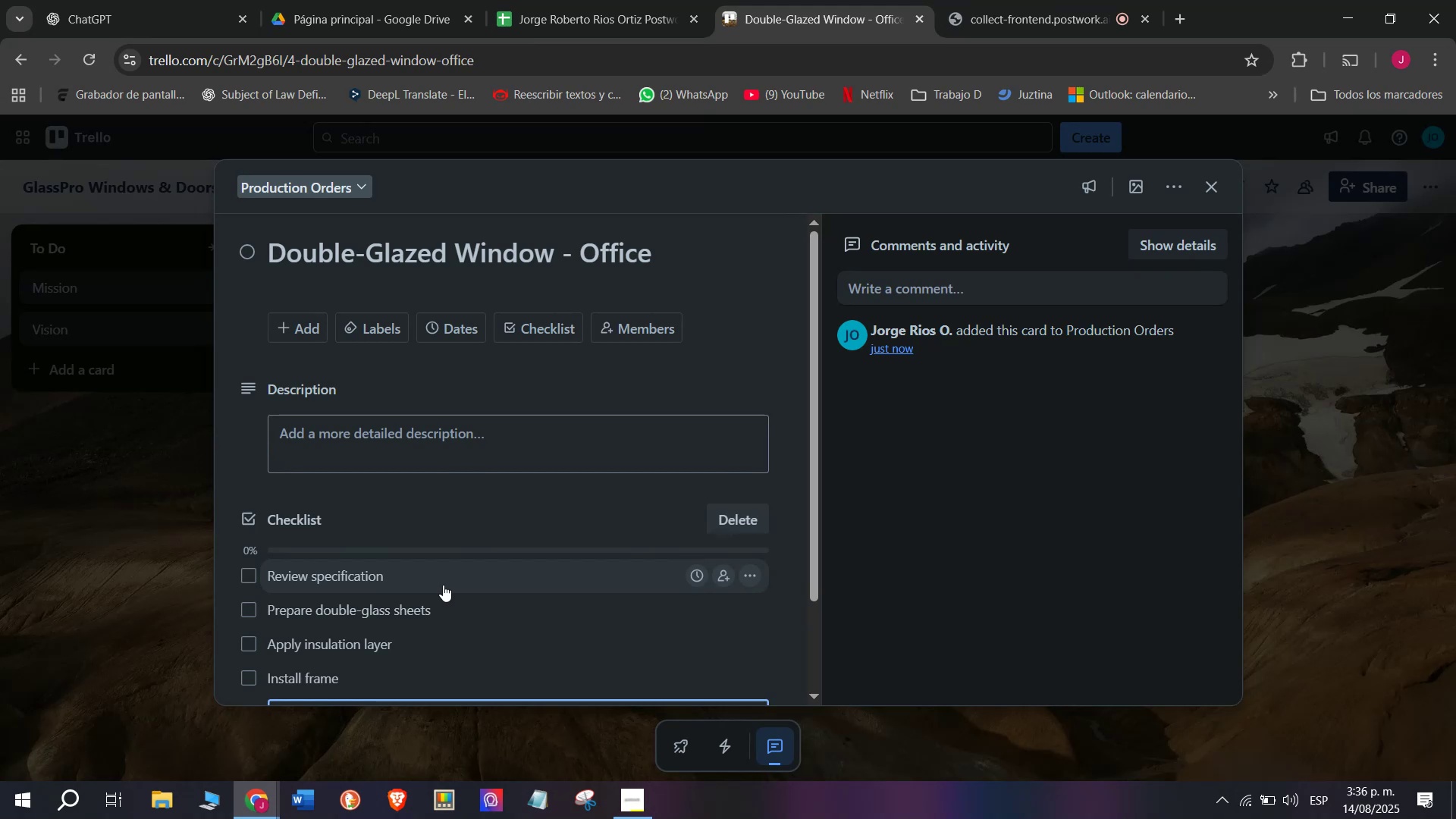 
wait(6.55)
 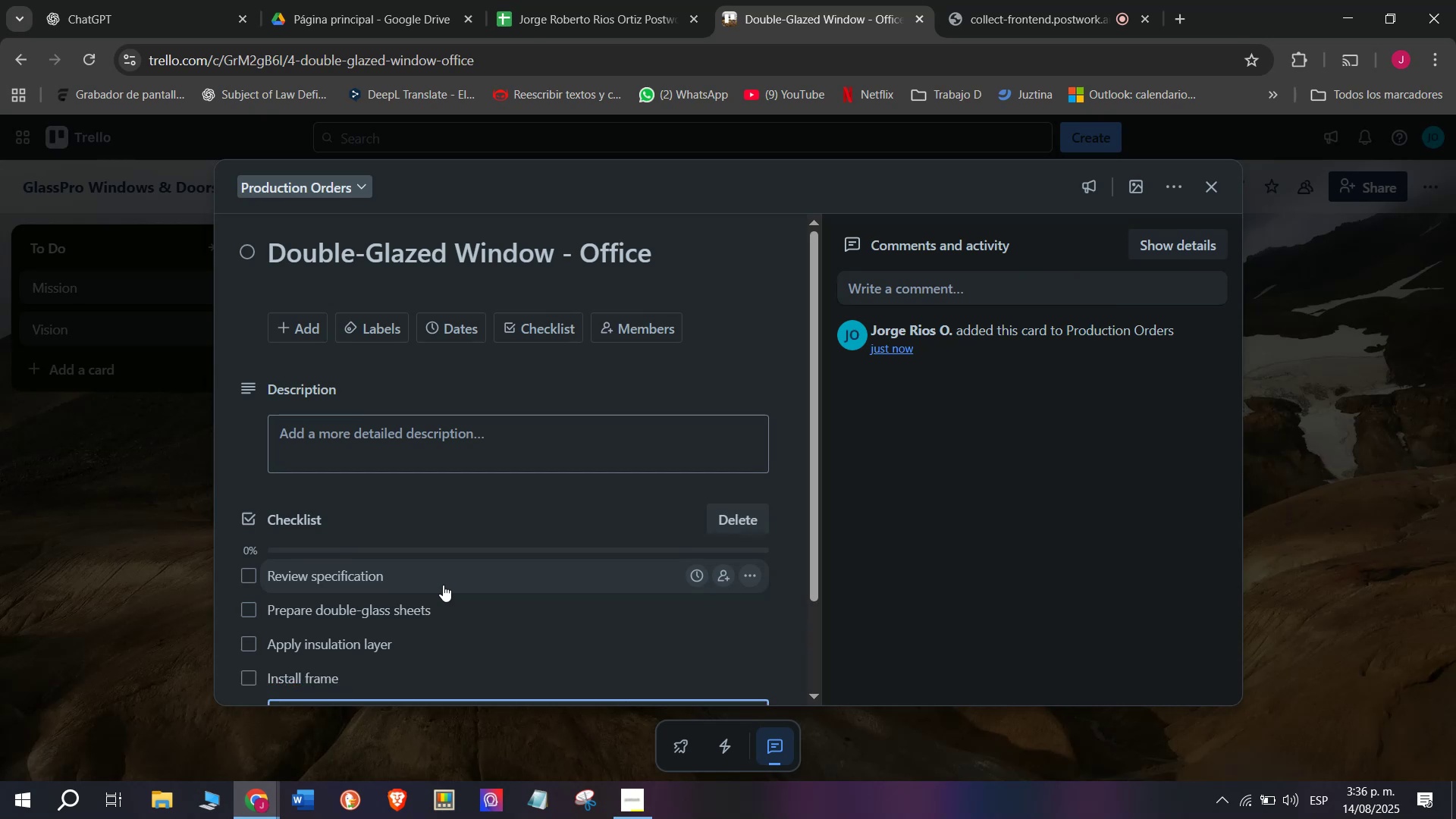 
type(Add security locks)
 